 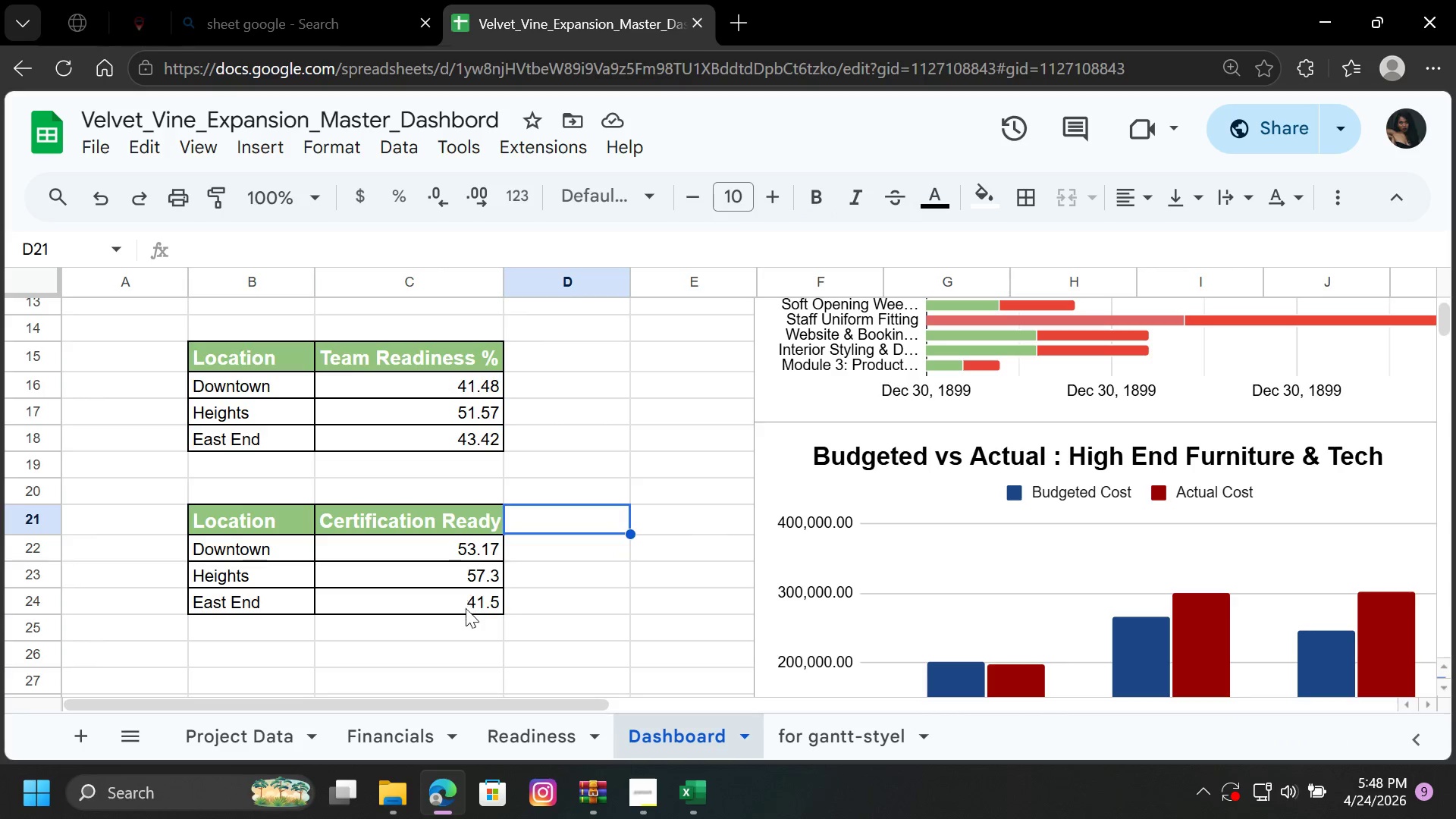 
double_click([506, 273])
 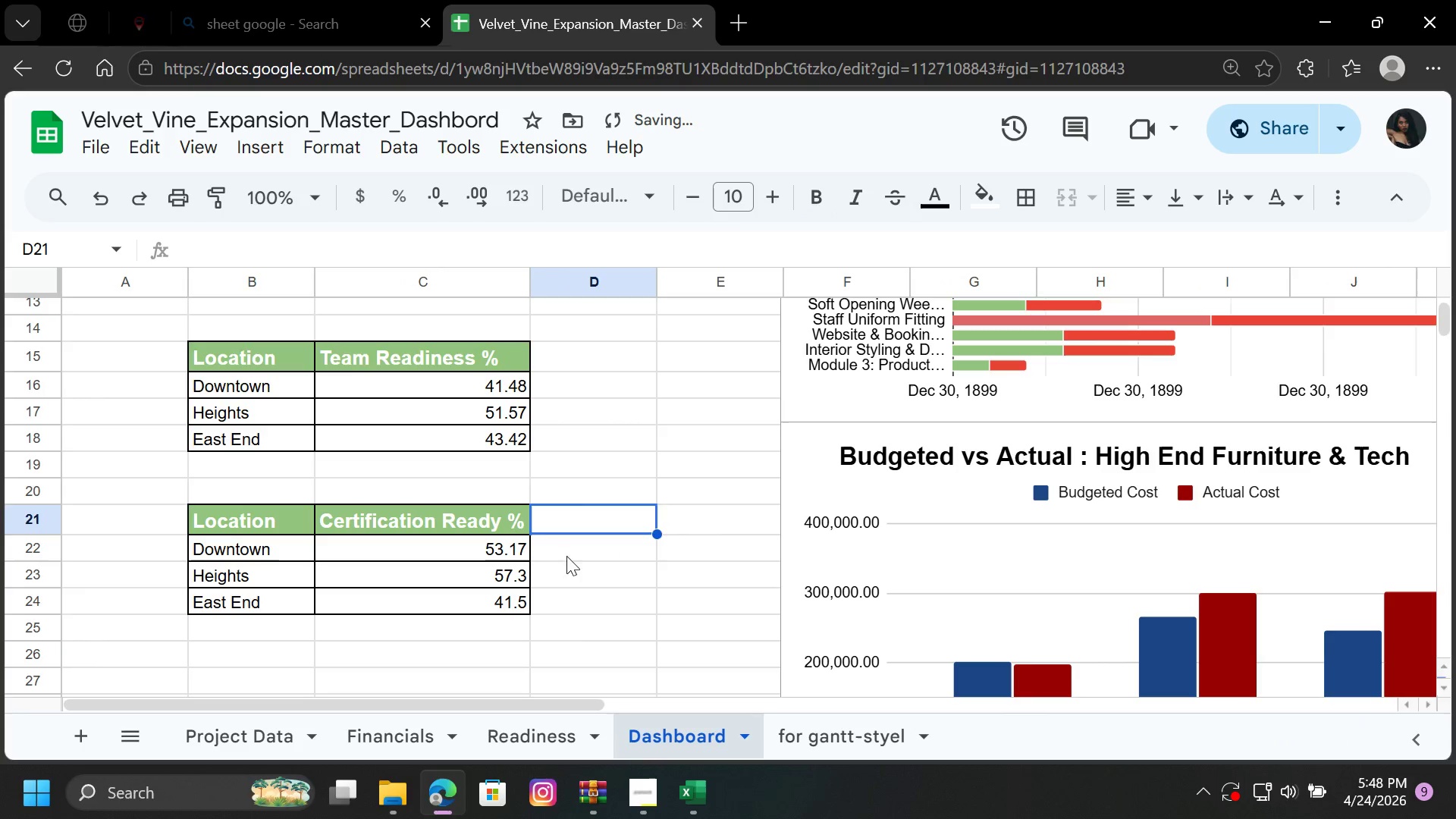 
left_click([578, 563])
 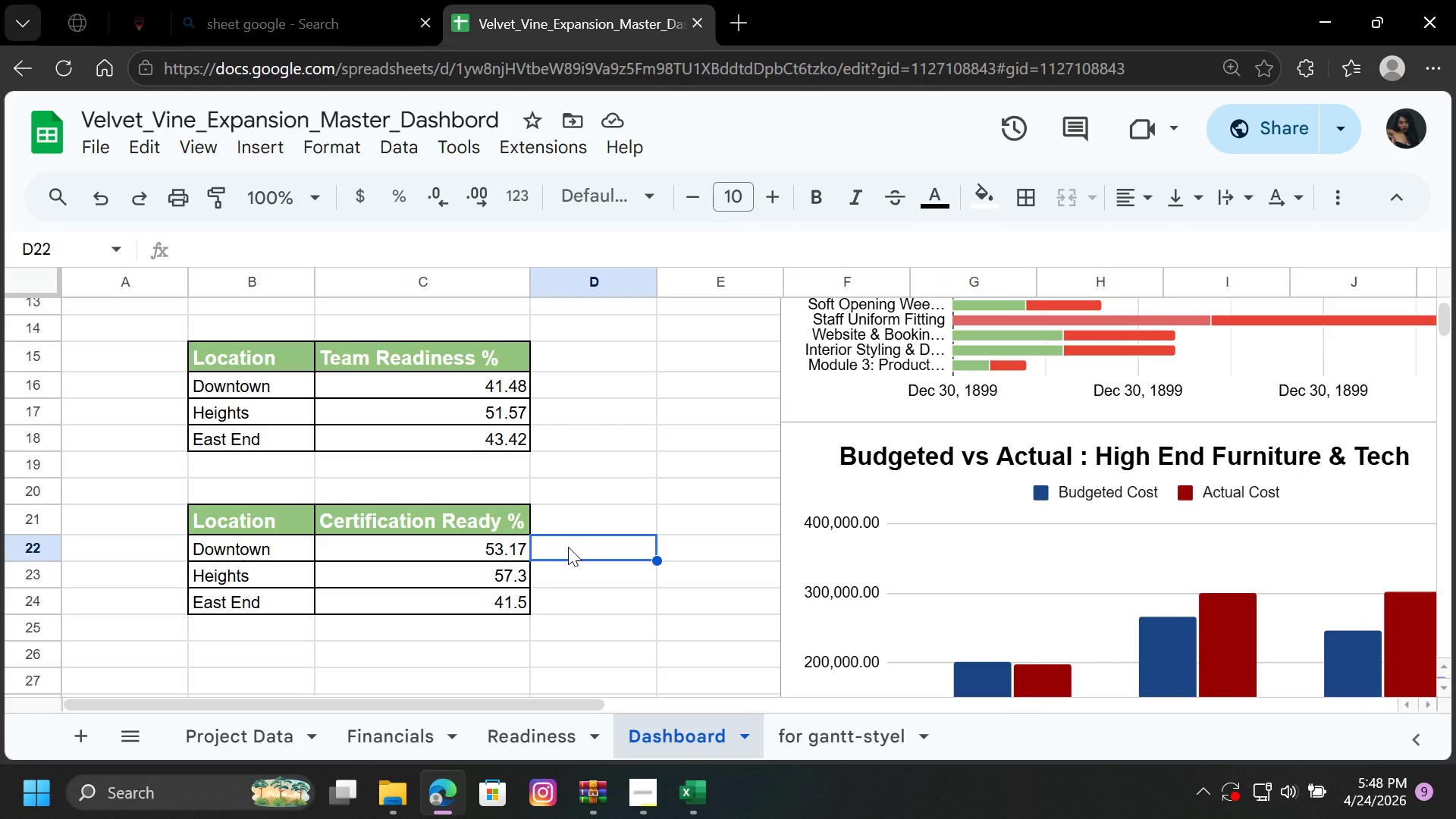 
wait(19.45)
 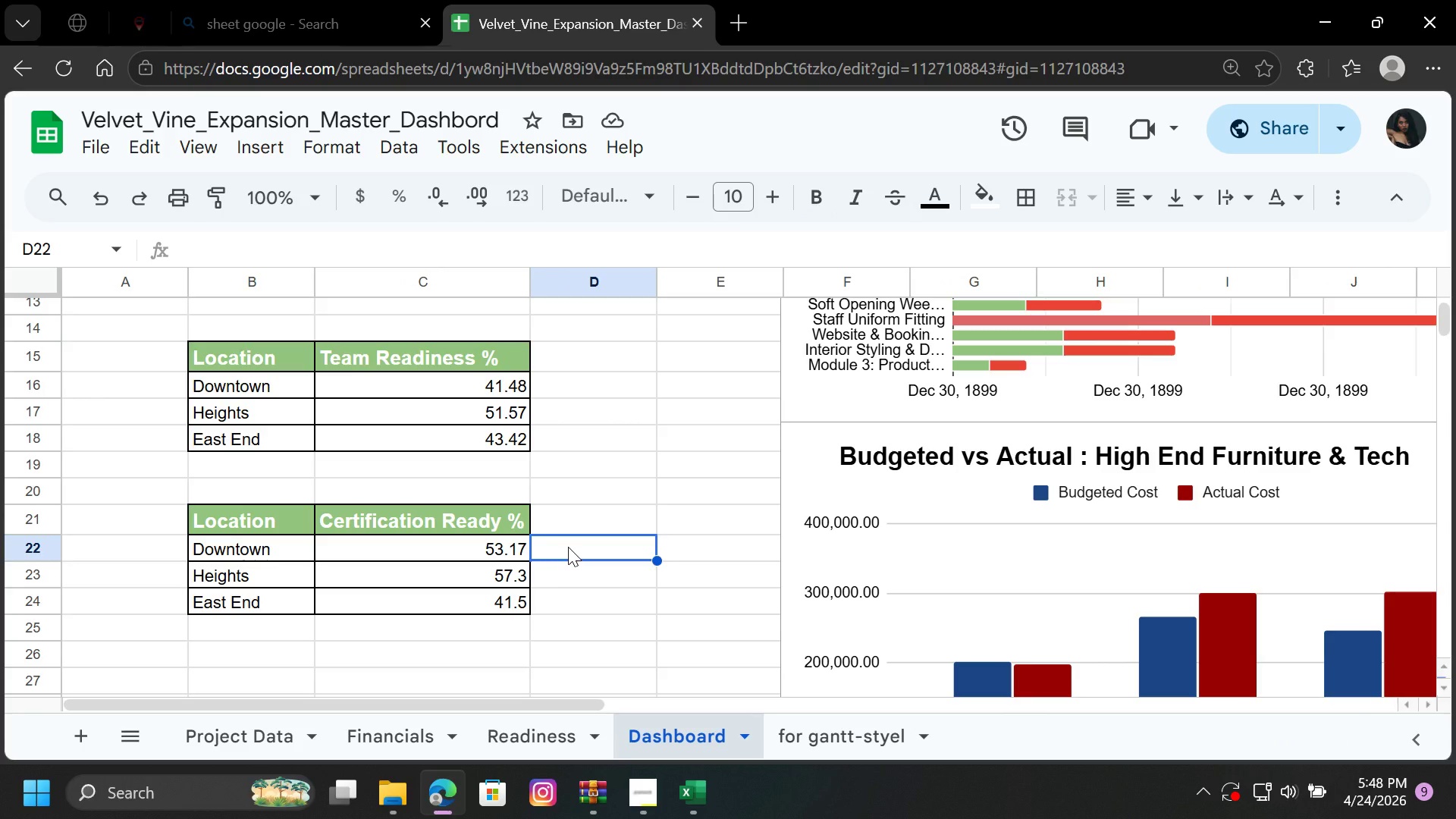 
mouse_move([53, 751])
 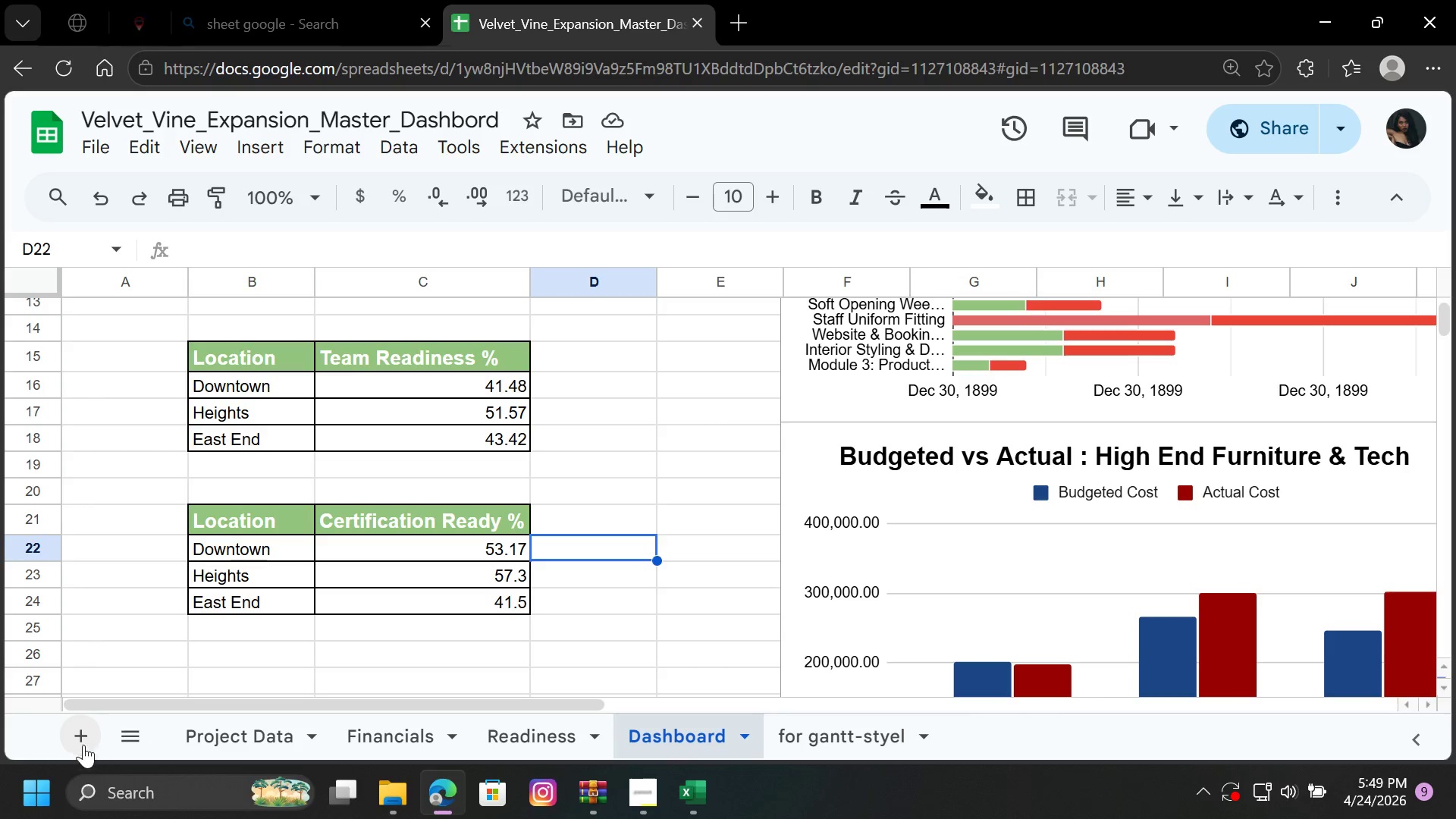 
left_click([81, 739])
 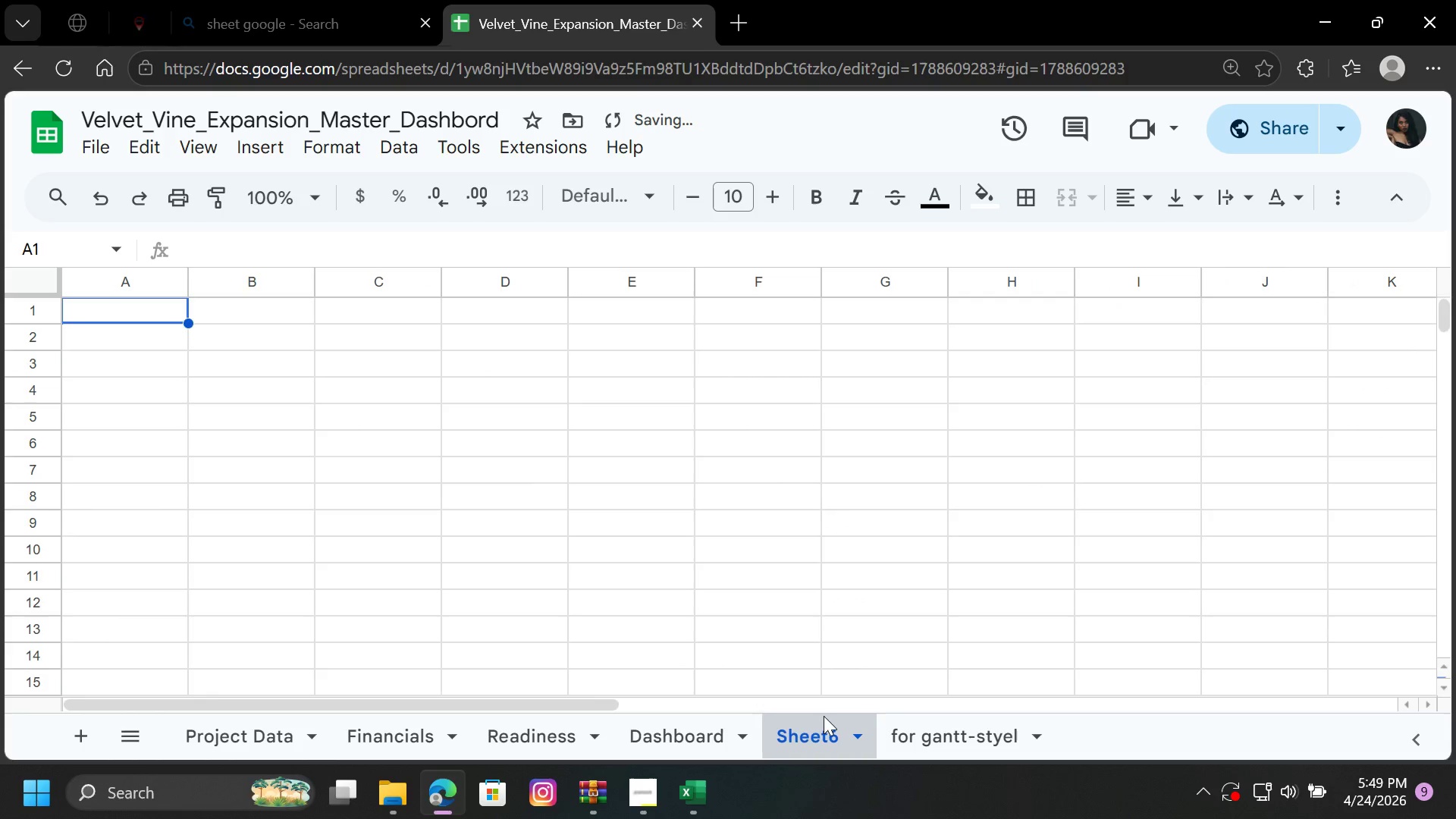 
left_click_drag(start_coordinate=[823, 730], to_coordinate=[183, 764])
 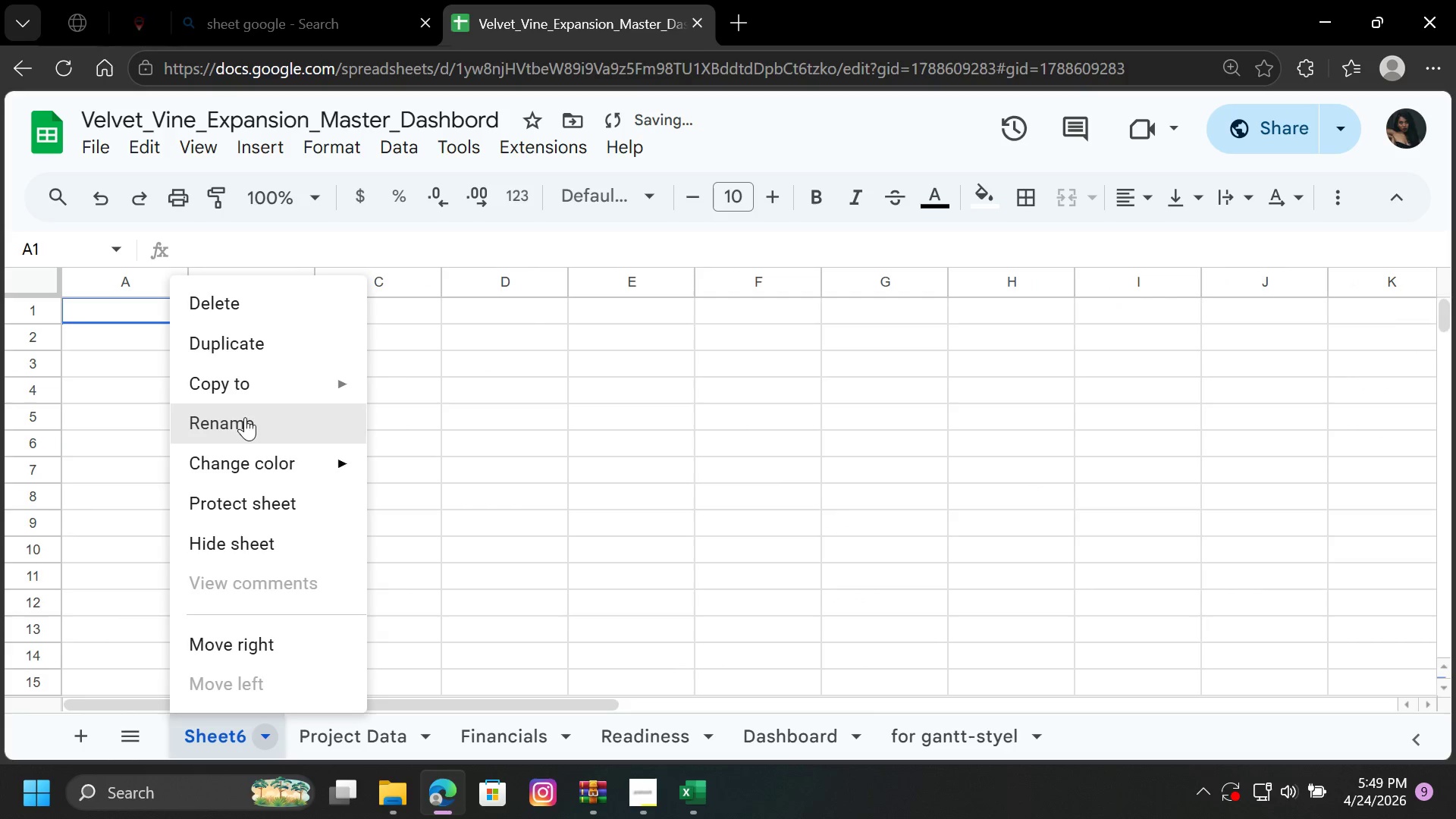 
left_click([246, 410])
 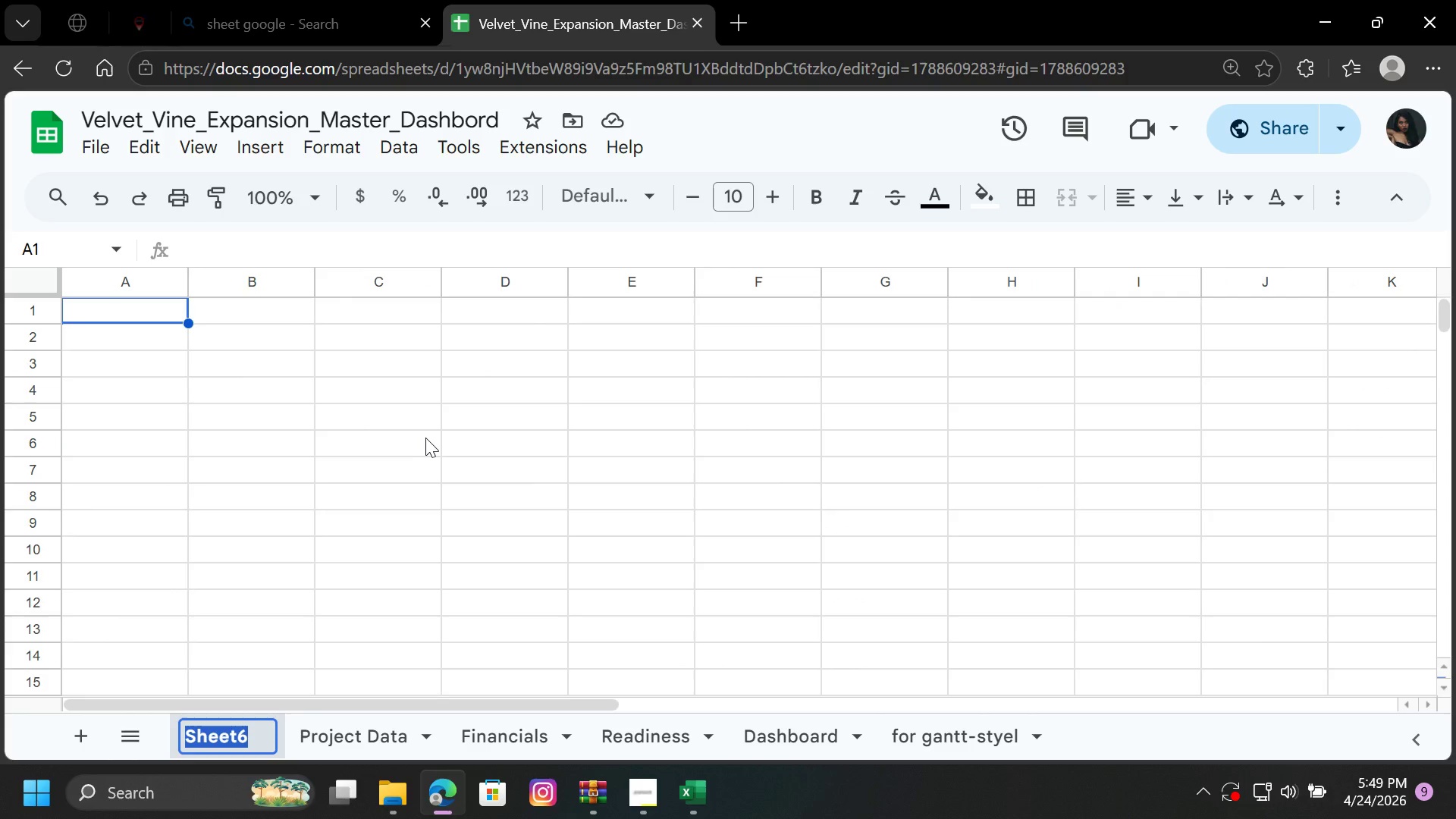 
wait(6.58)
 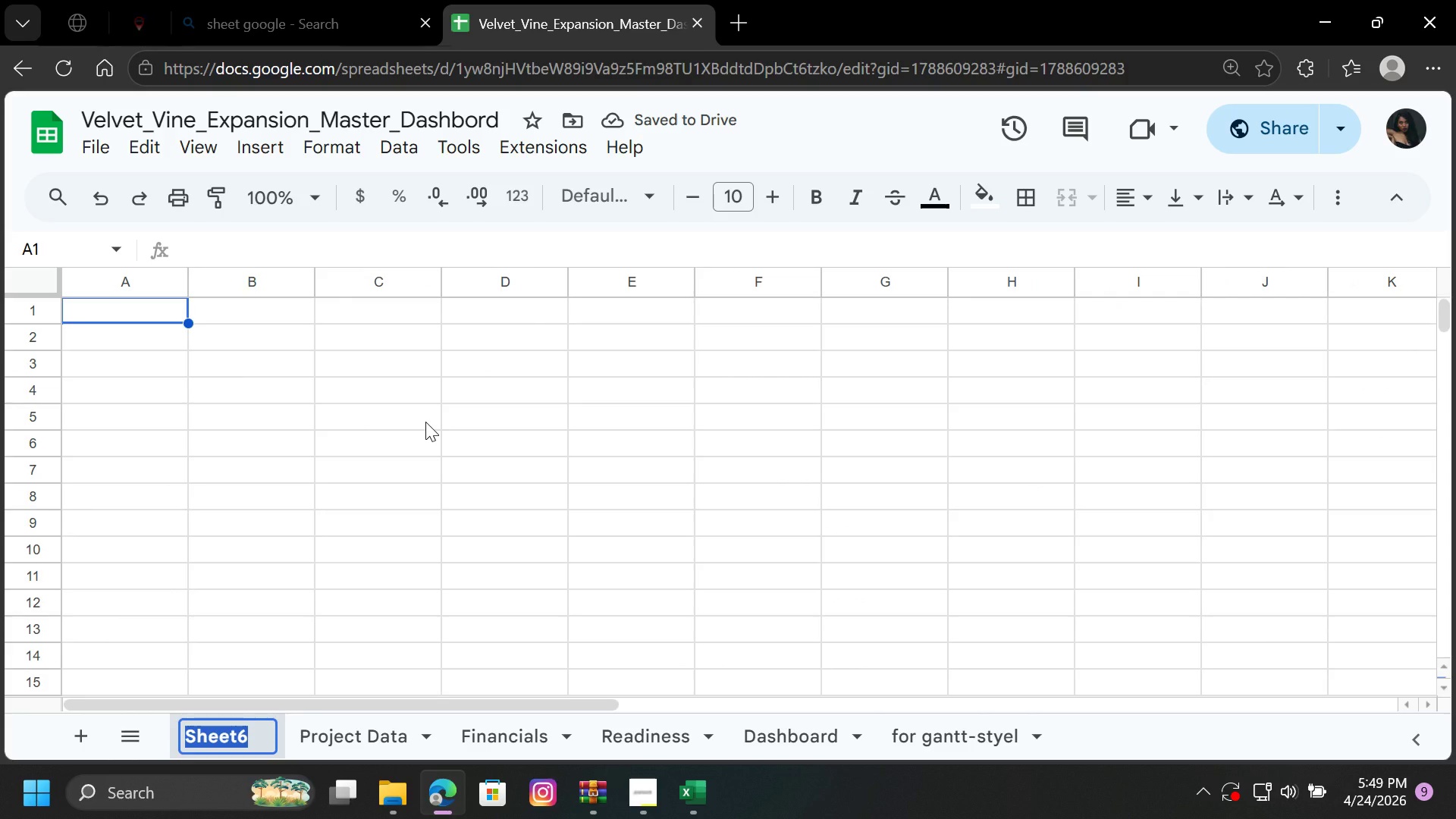 
right_click([234, 739])
 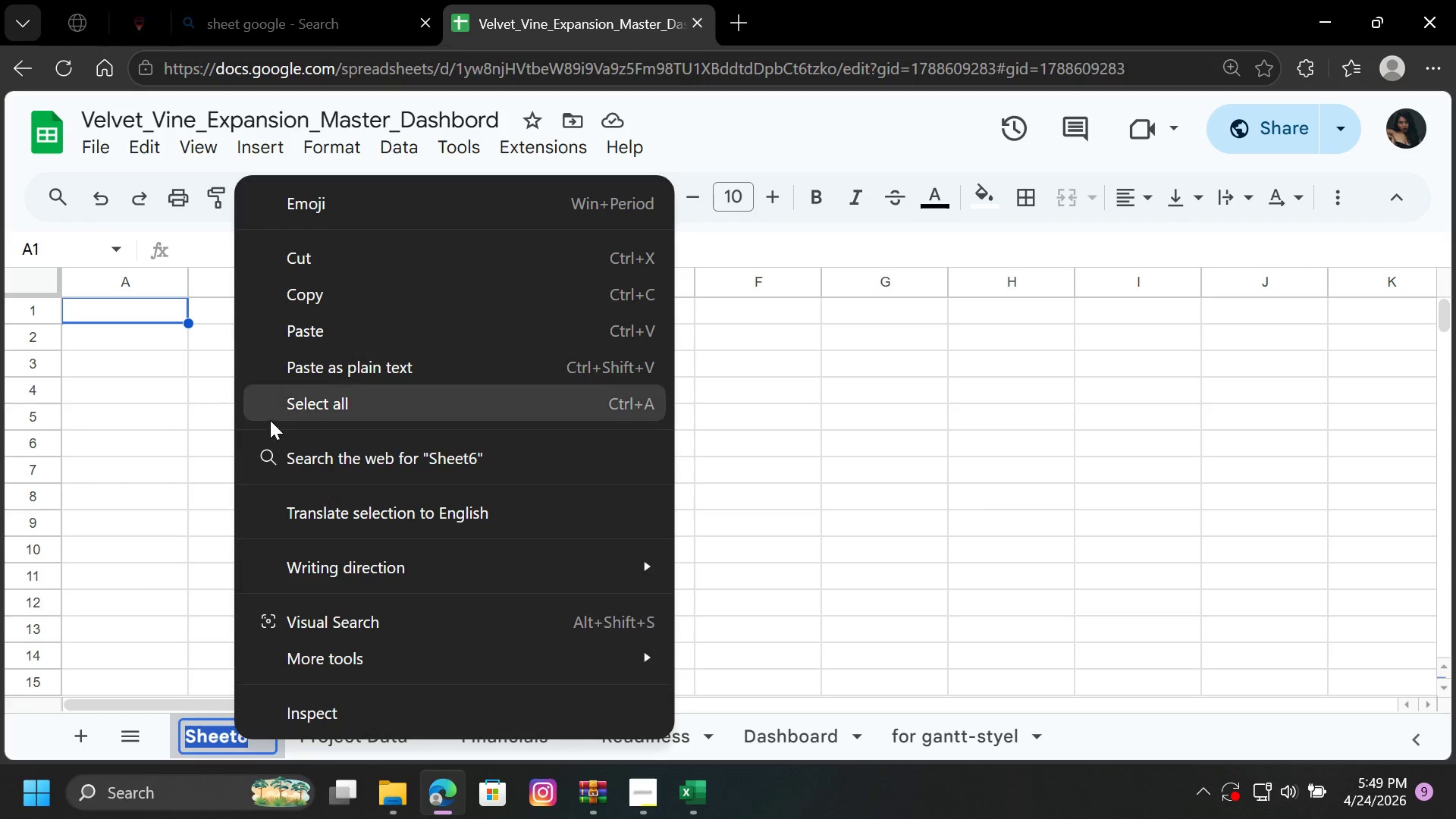 
left_click([188, 510])
 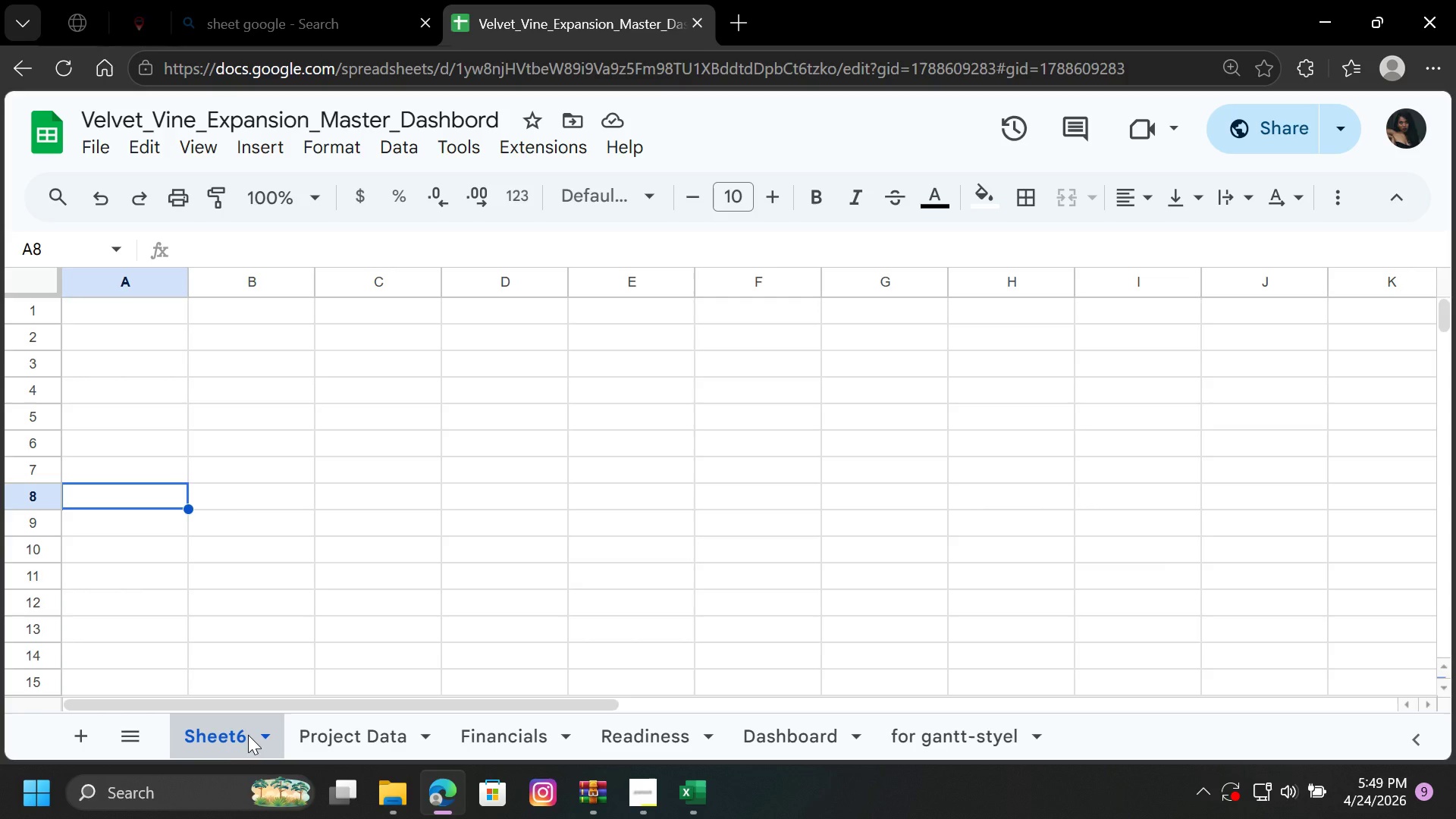 
right_click([249, 735])
 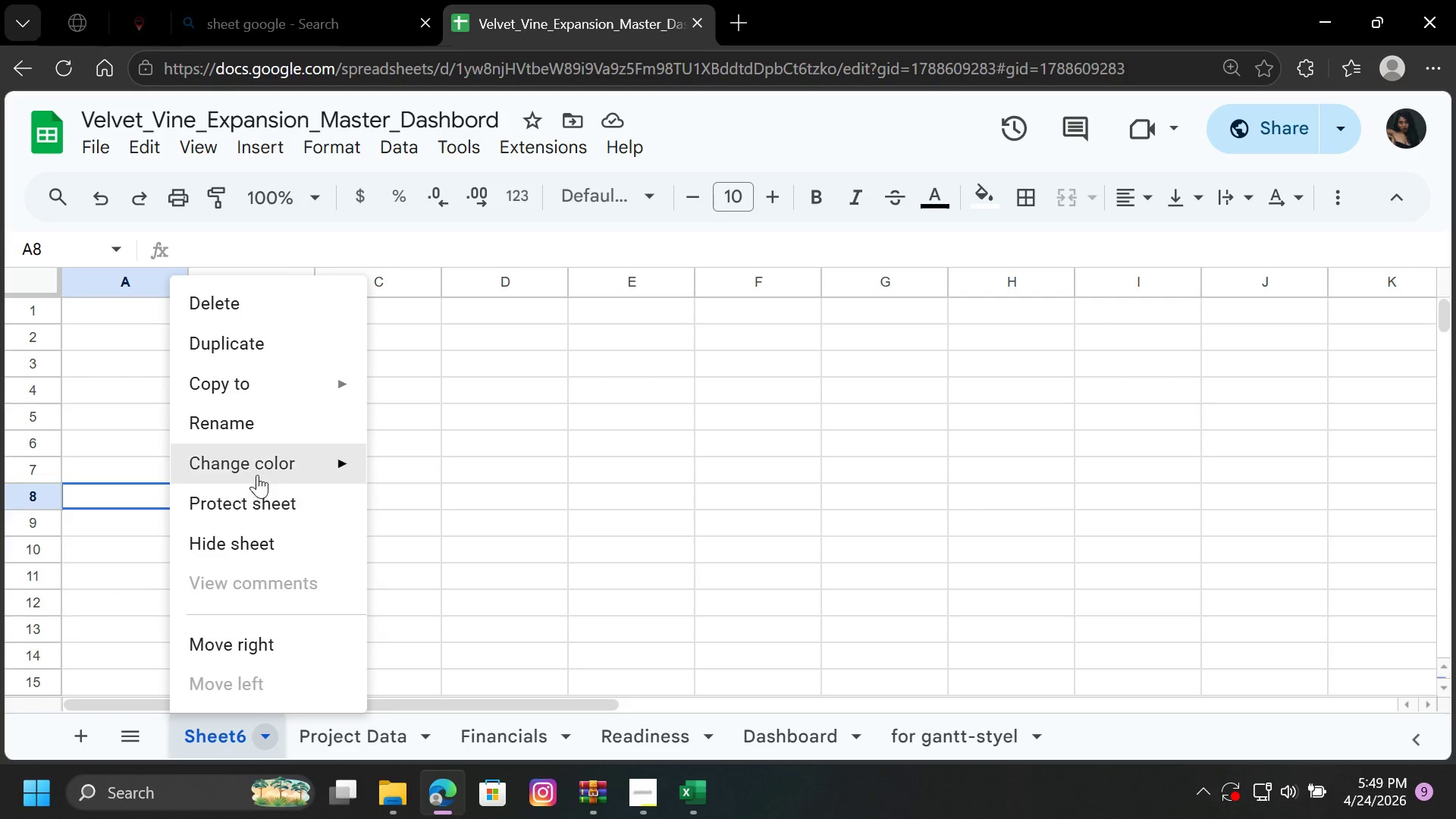 
left_click([248, 432])
 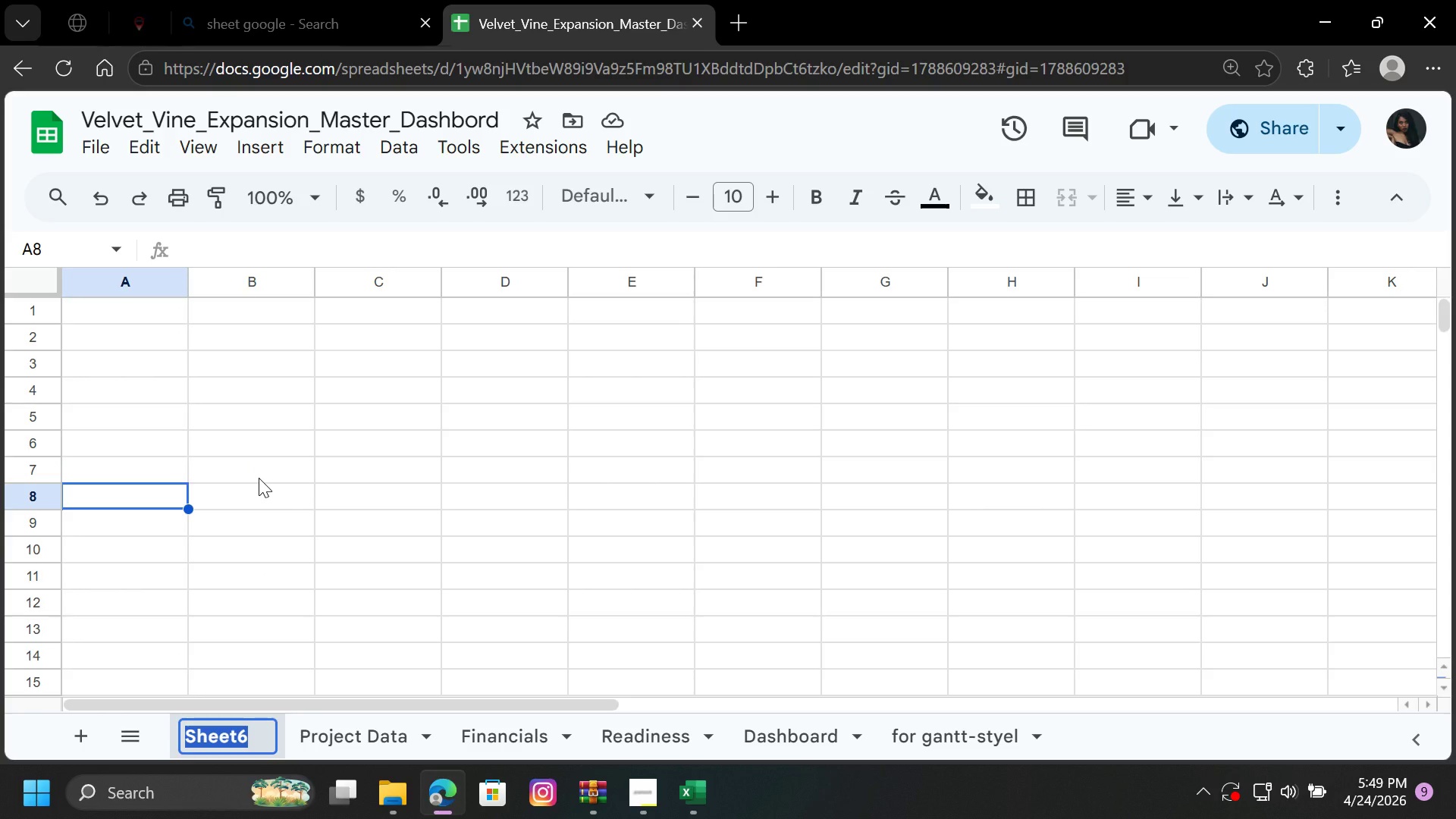 
type(Exect)
key(Backspace)
type(utive Summary)
 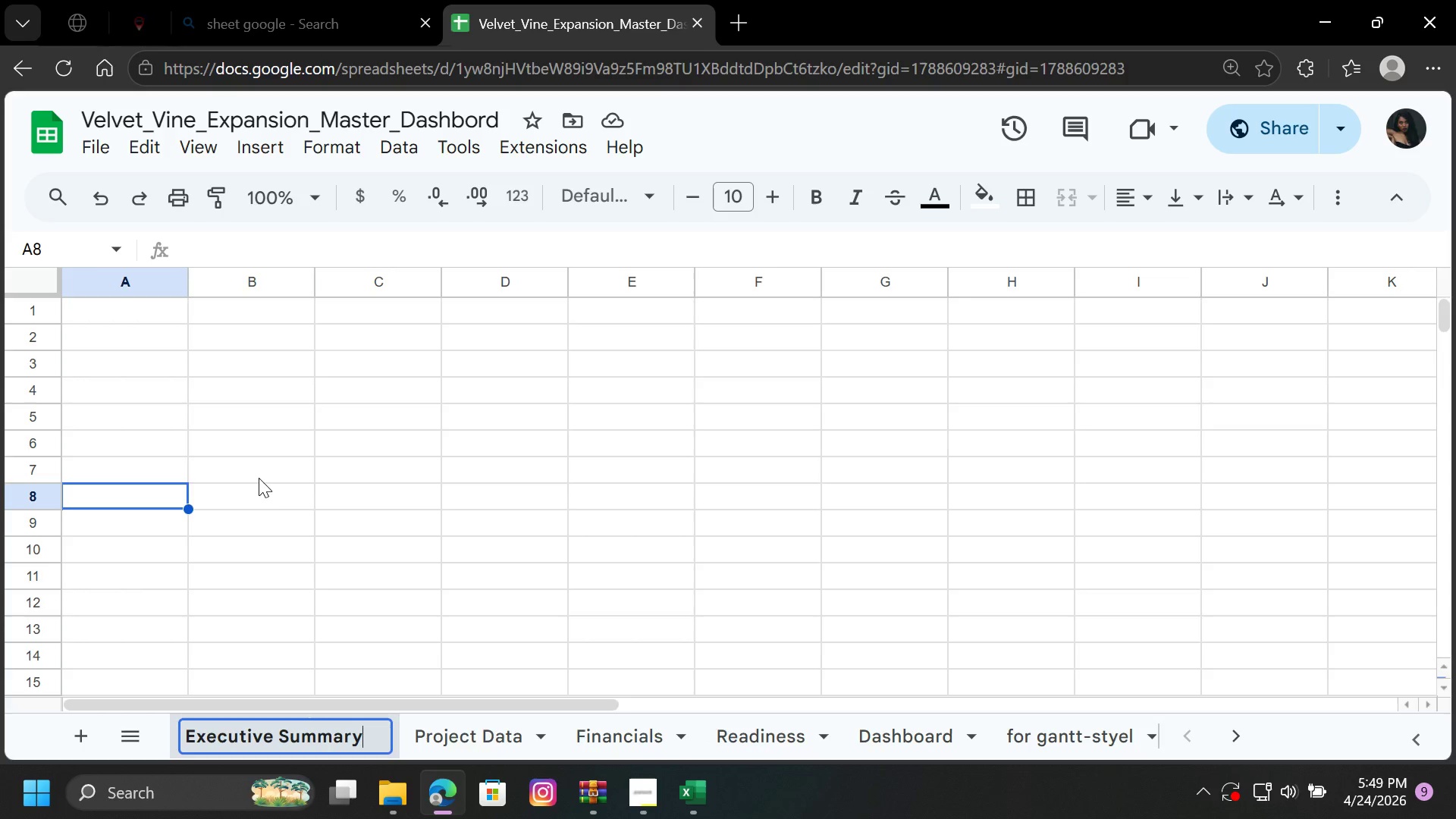 
left_click([380, 532])
 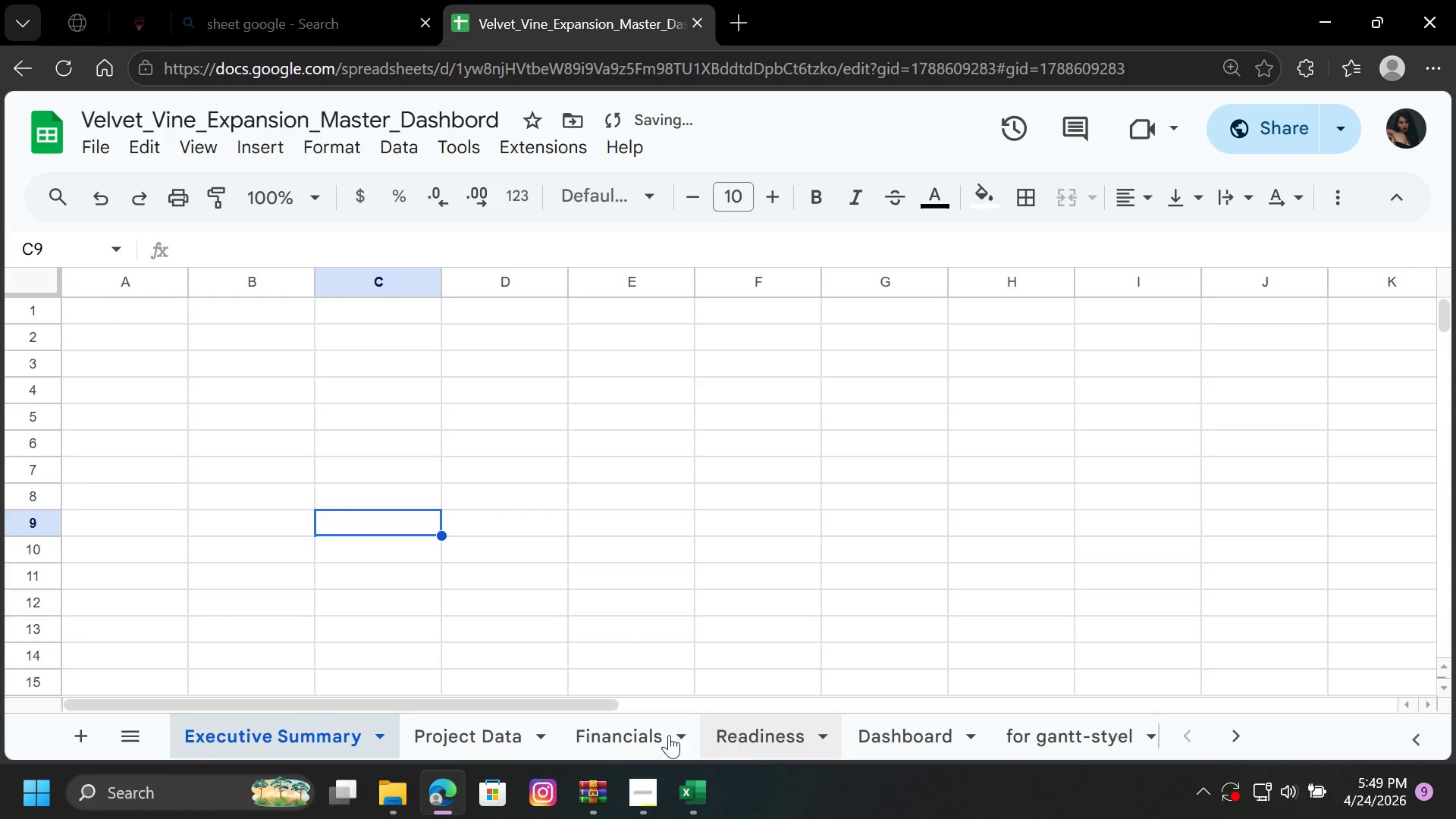 
left_click([610, 737])
 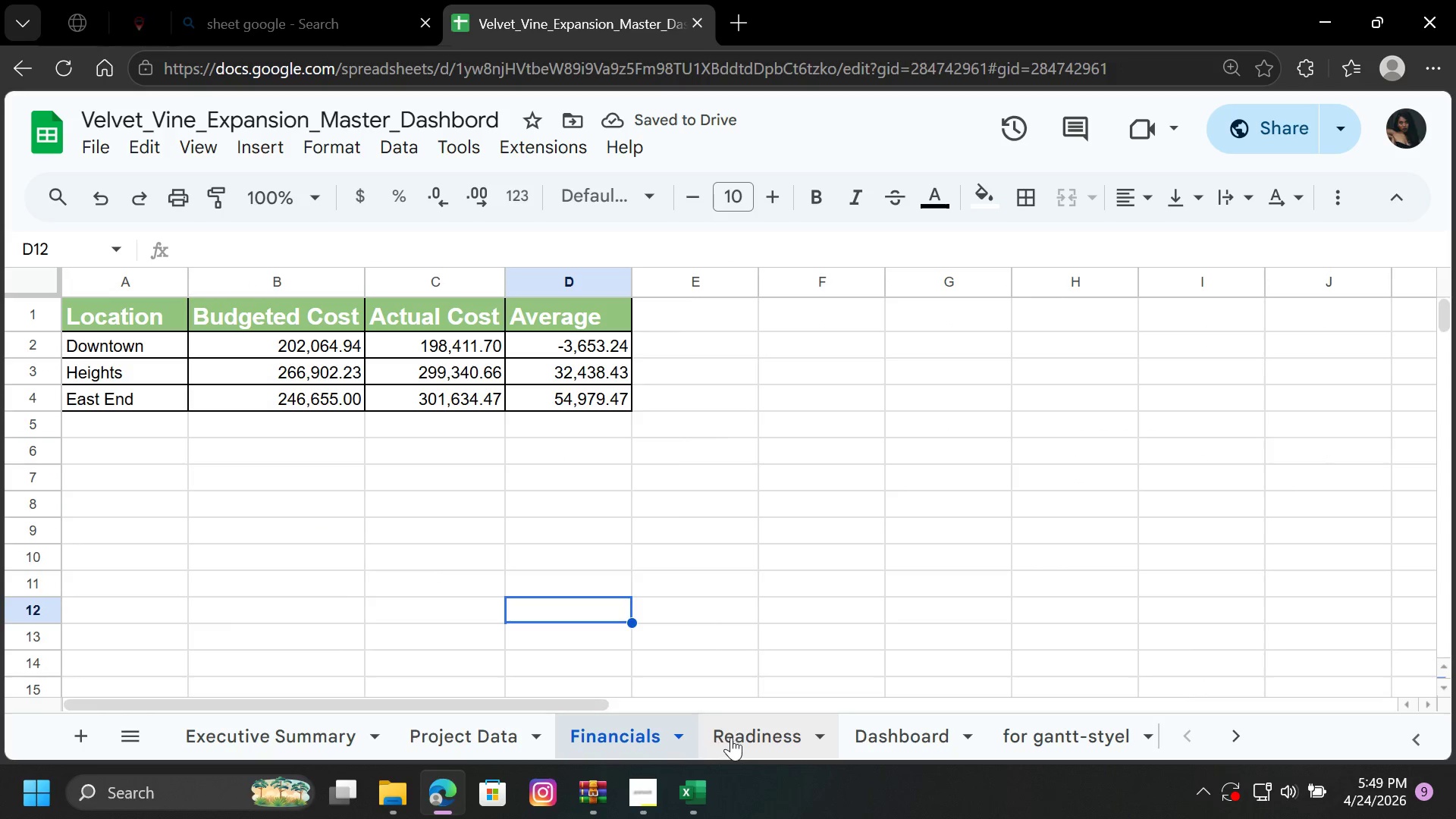 
left_click([750, 739])
 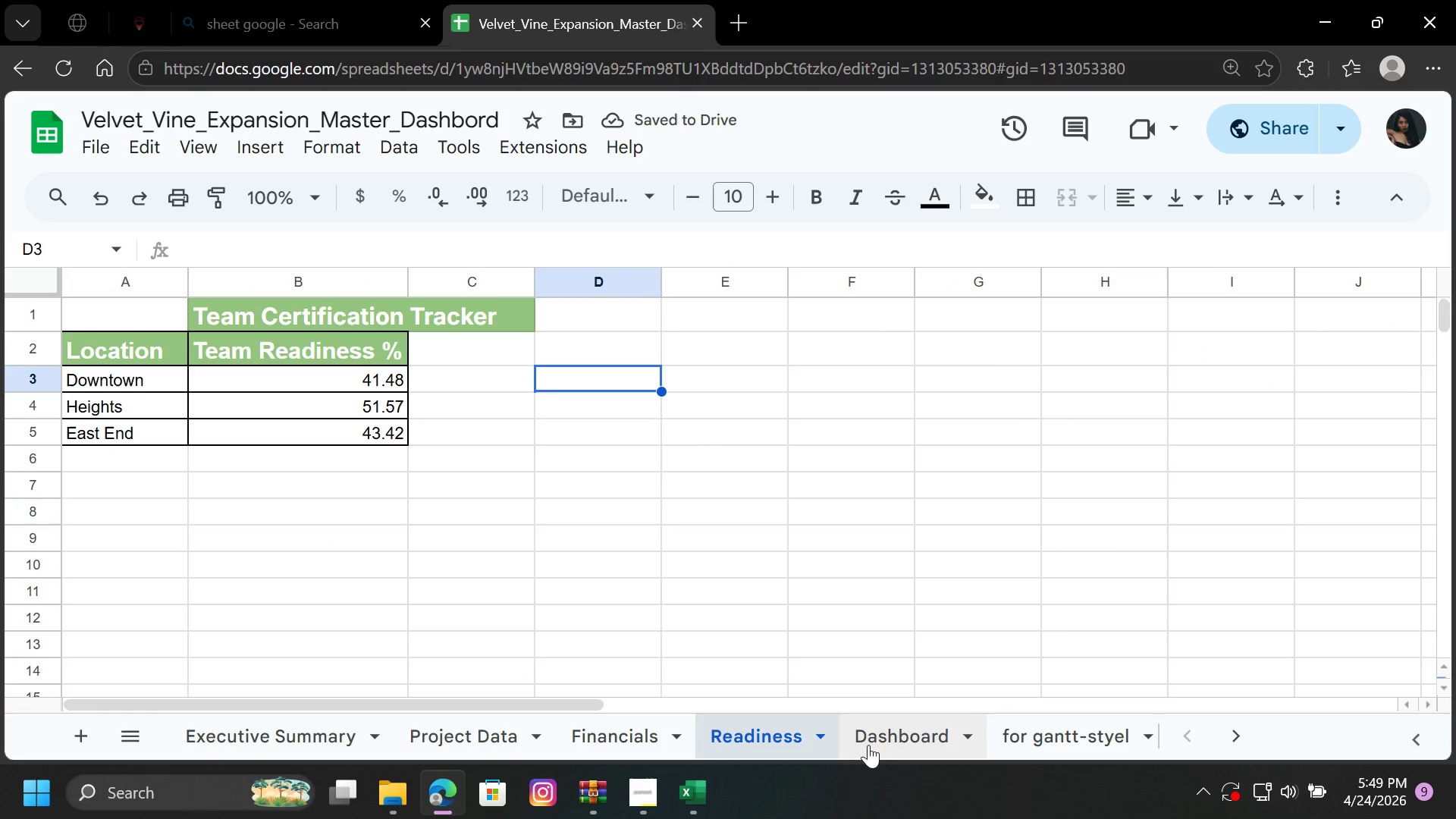 
left_click([892, 738])
 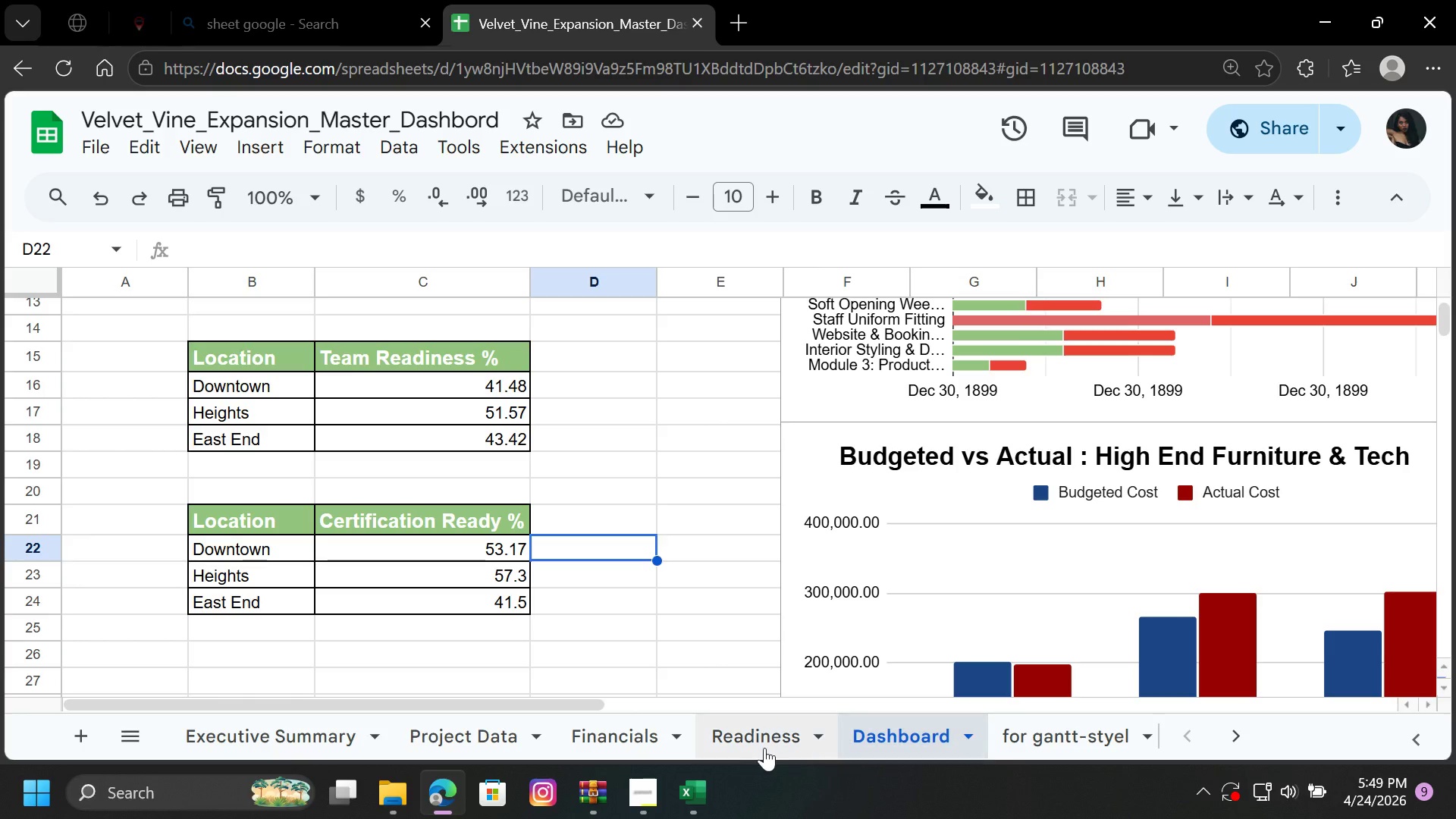 
left_click([758, 748])
 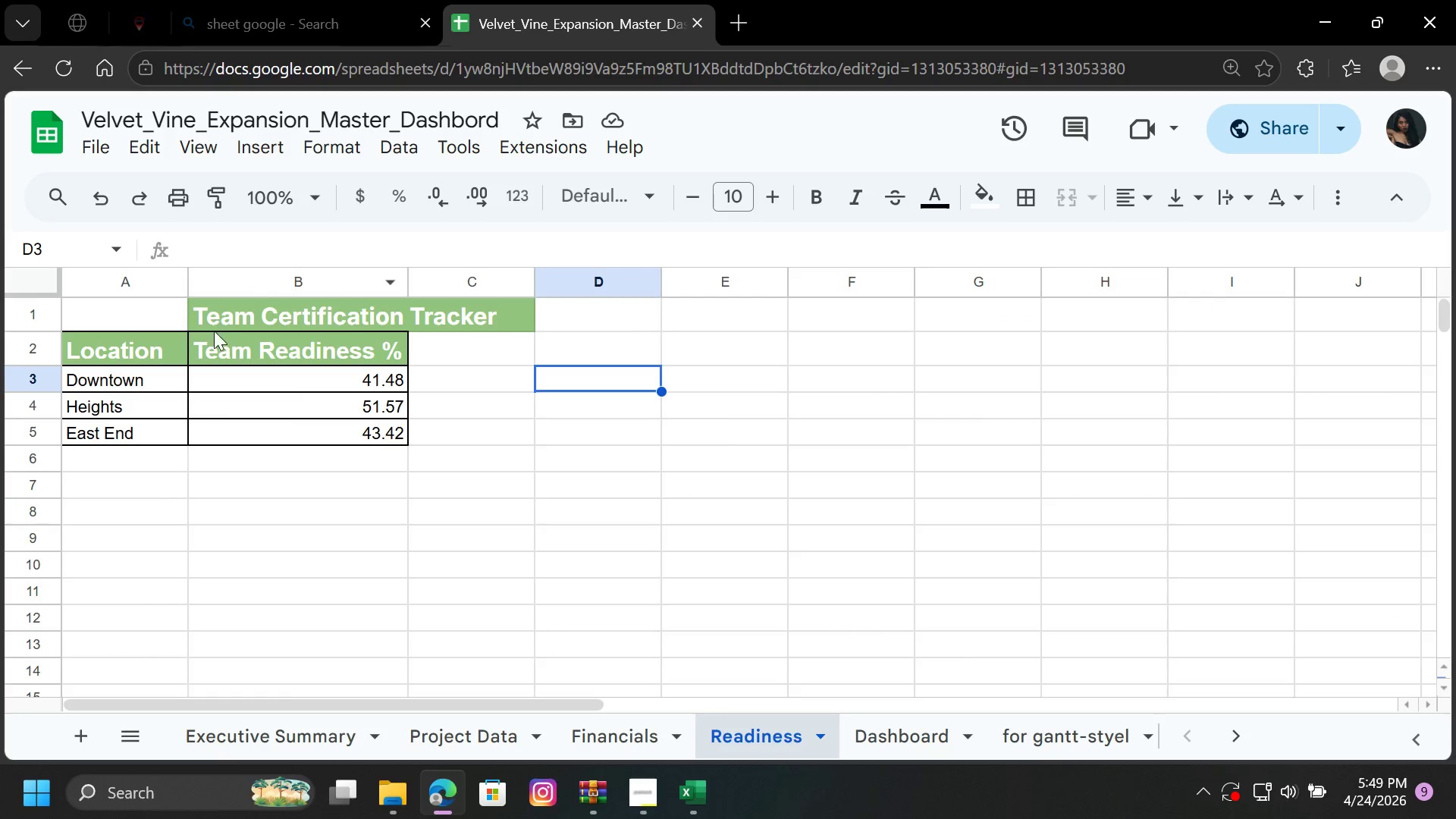 
left_click([212, 317])
 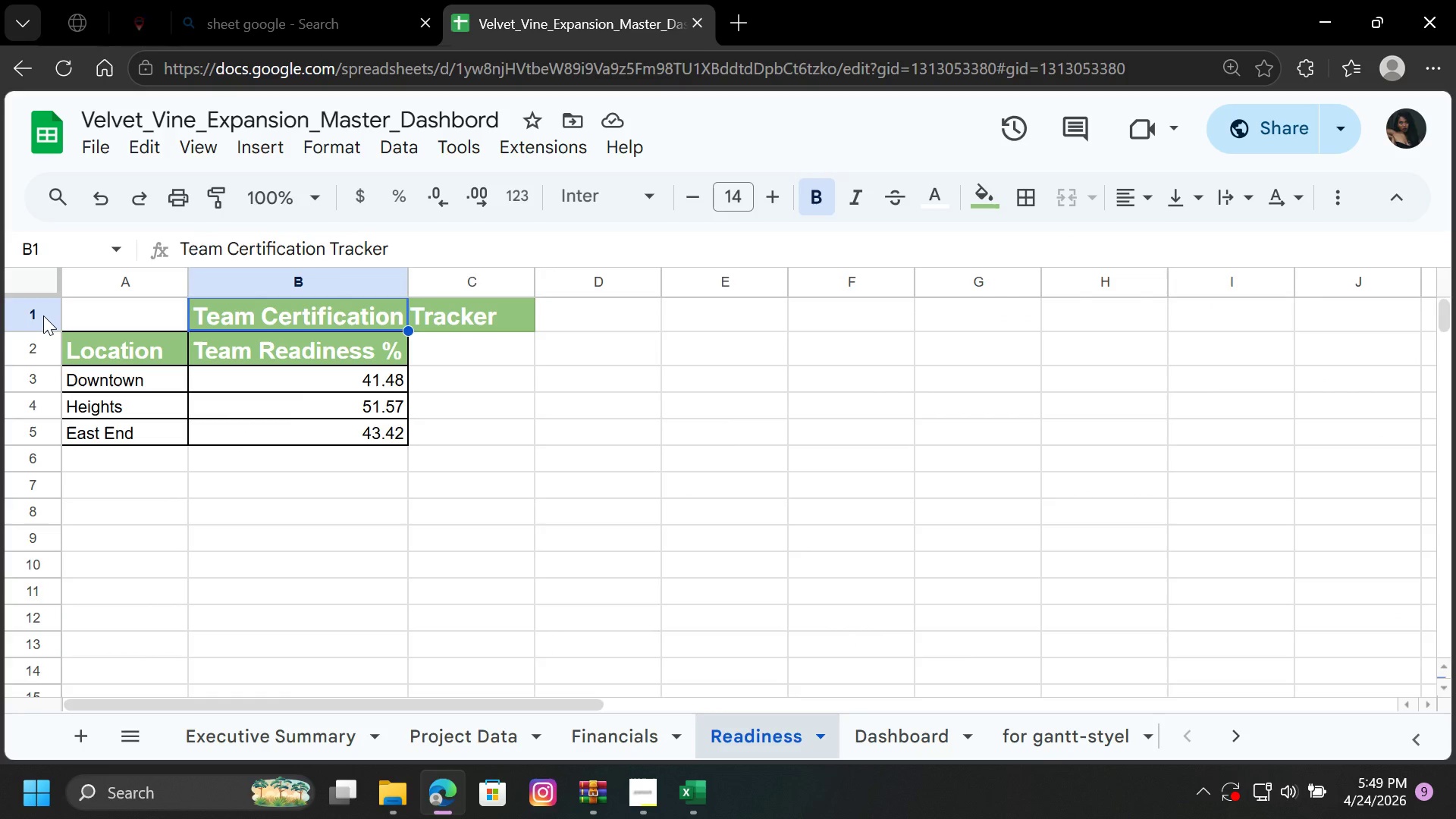 
right_click([42, 315])
 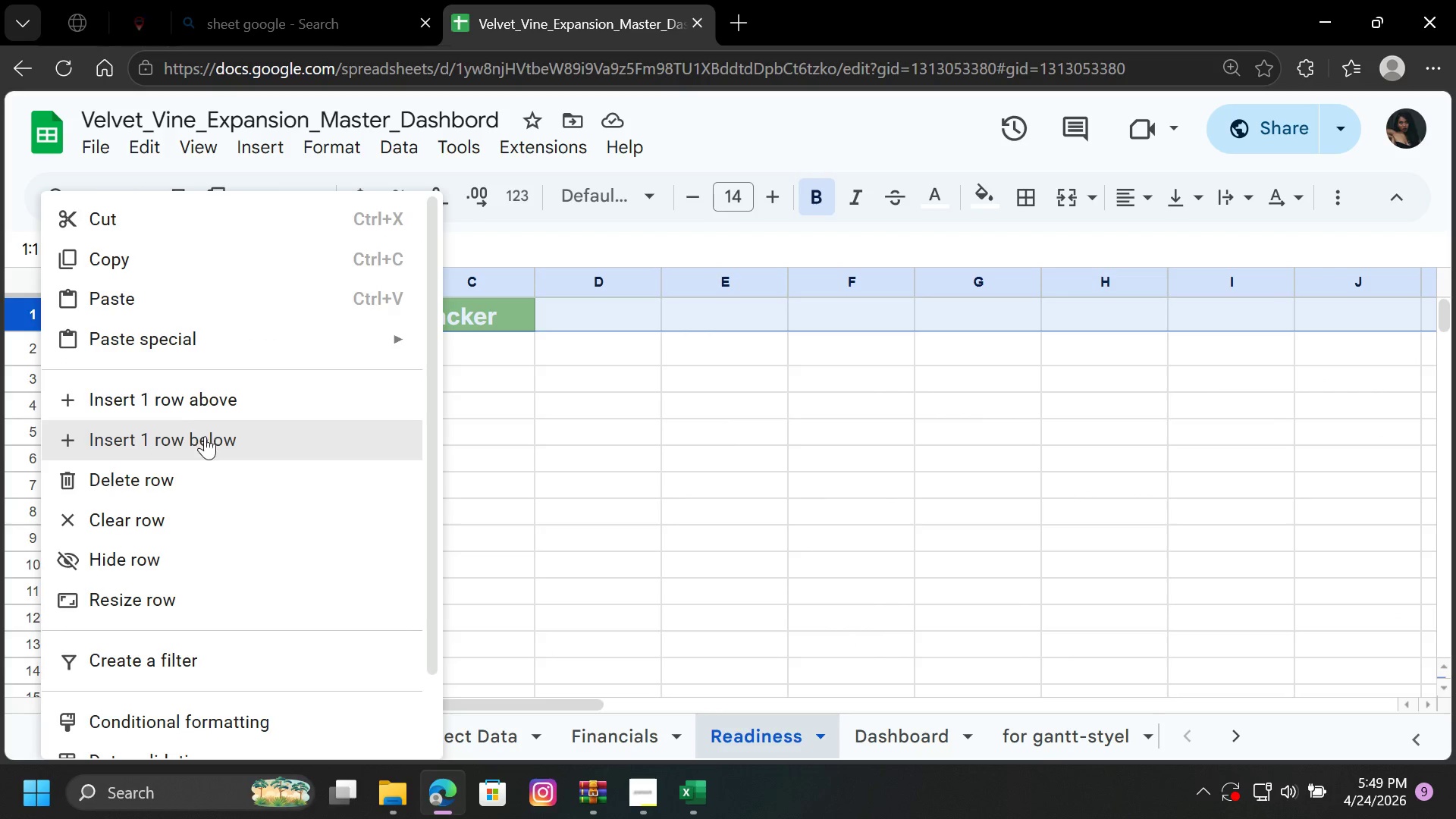 
left_click([181, 485])
 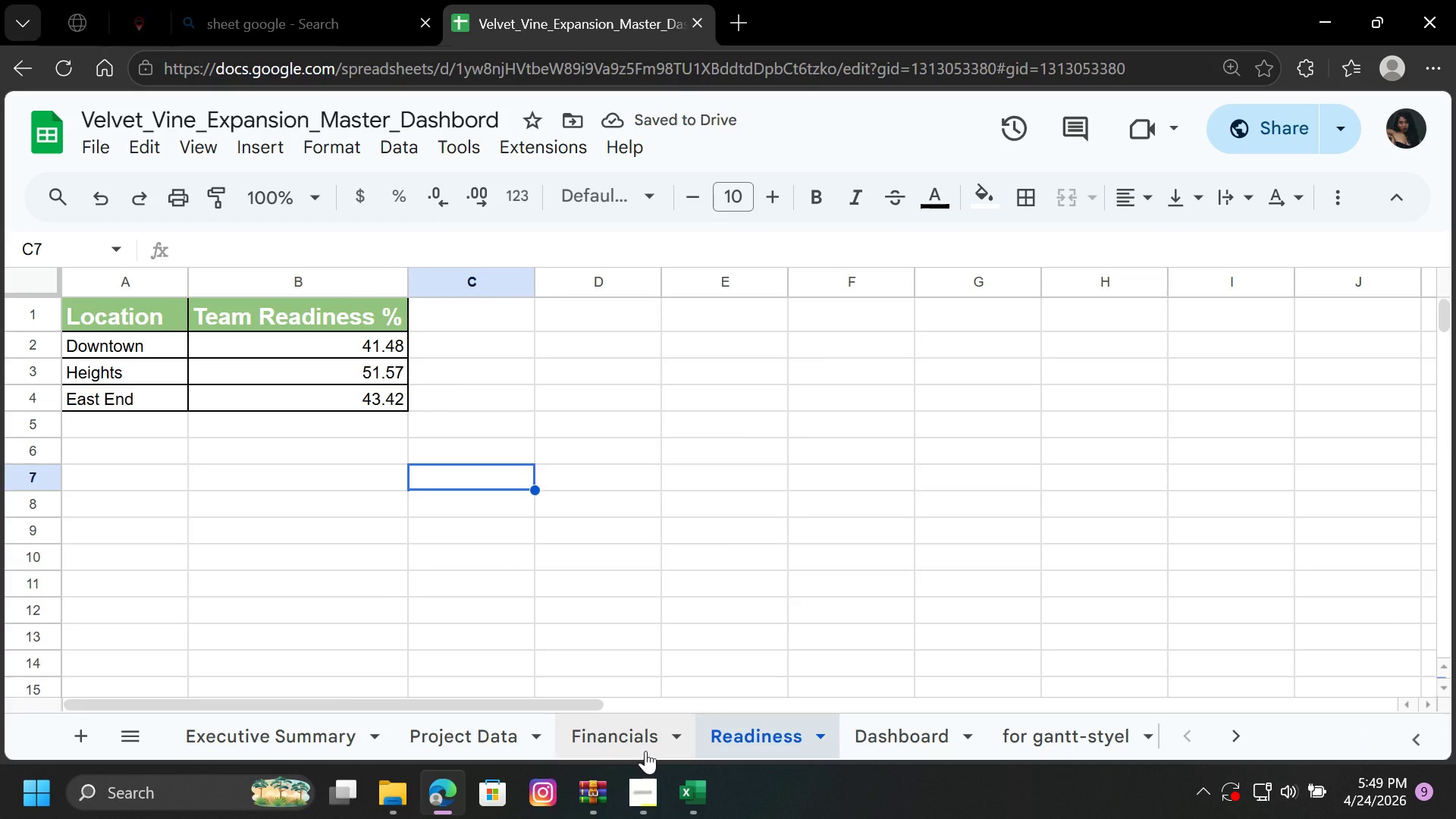 
wait(6.28)
 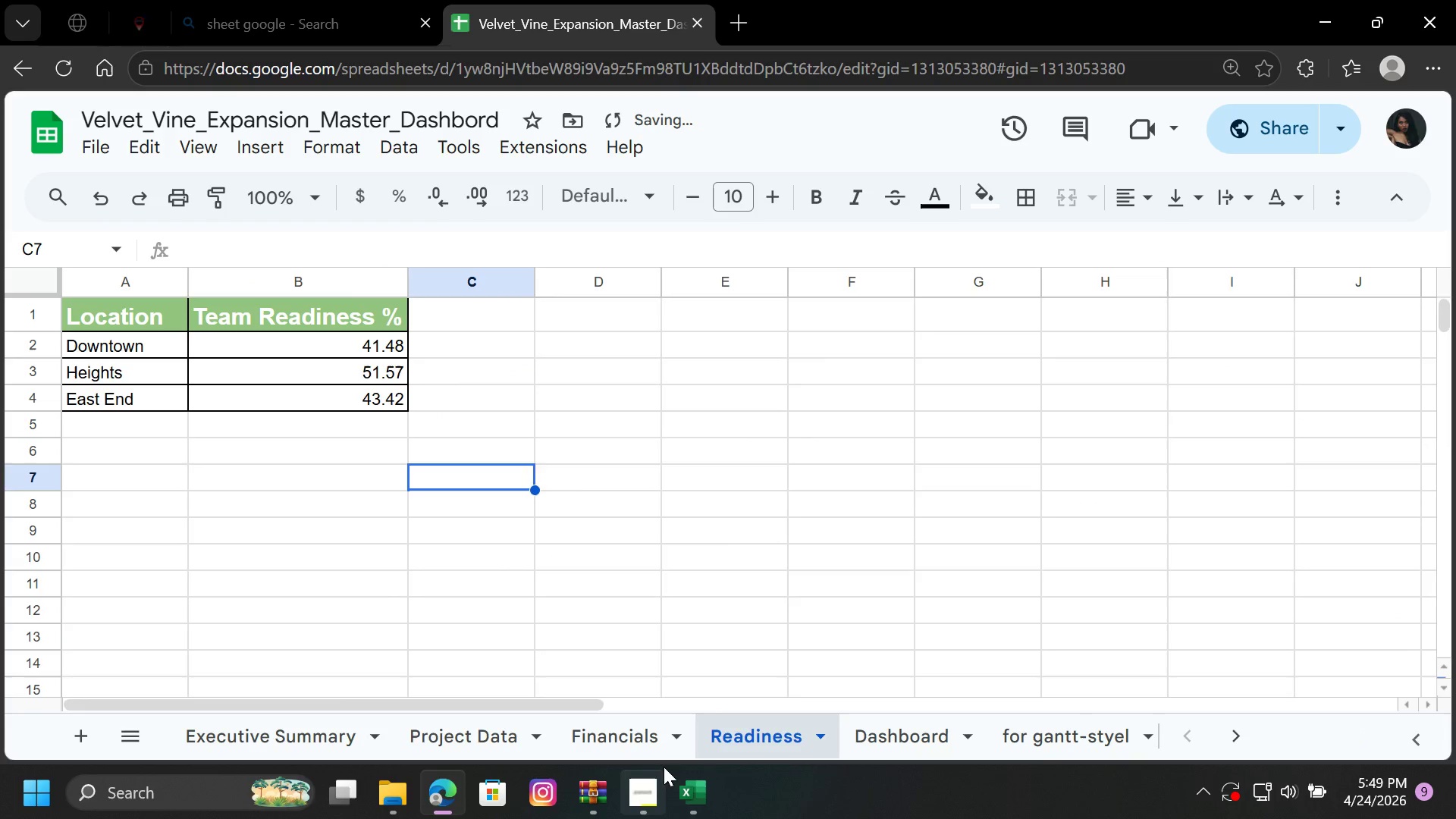 
left_click([895, 747])
 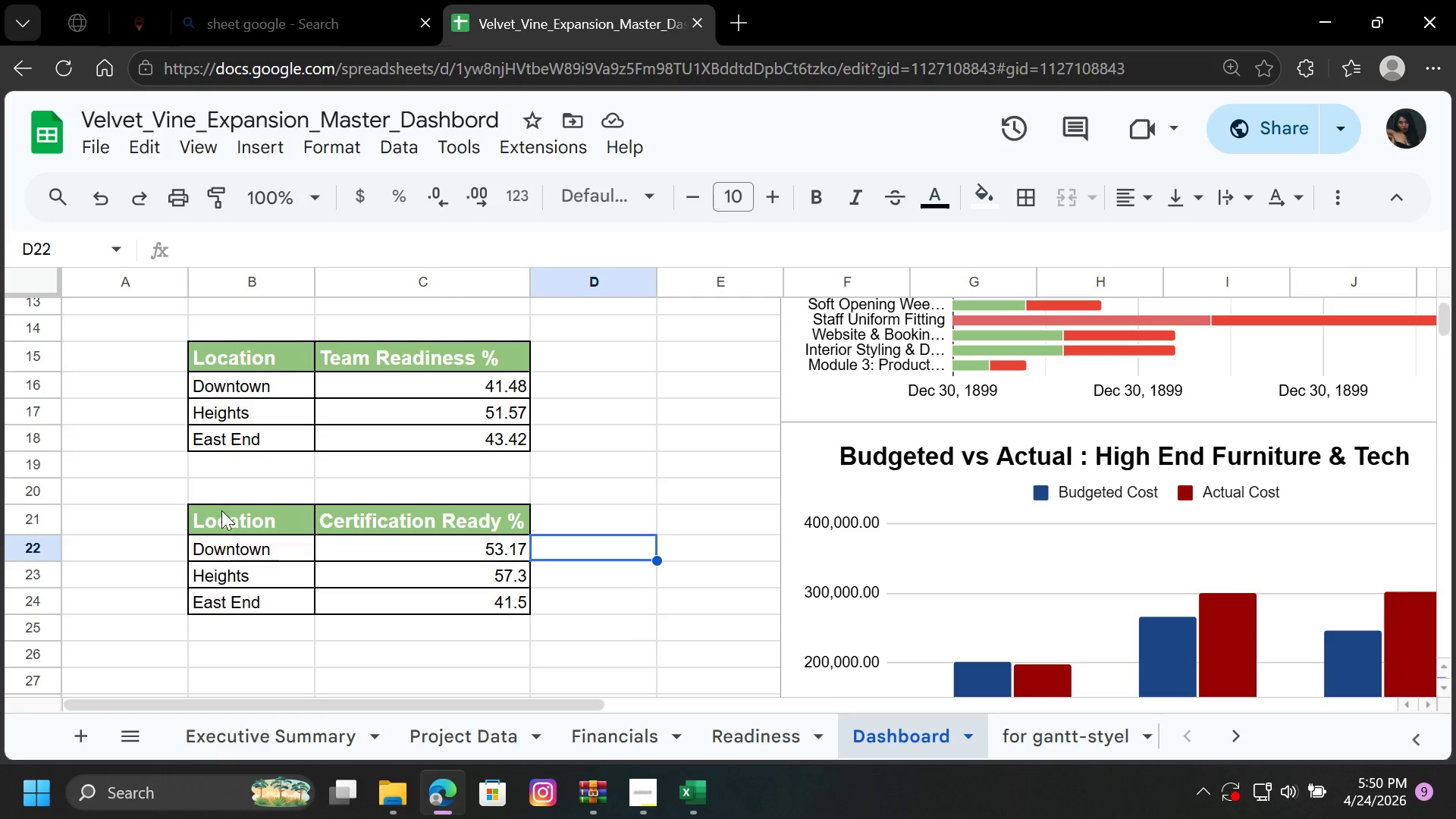 
left_click_drag(start_coordinate=[222, 517], to_coordinate=[457, 613])
 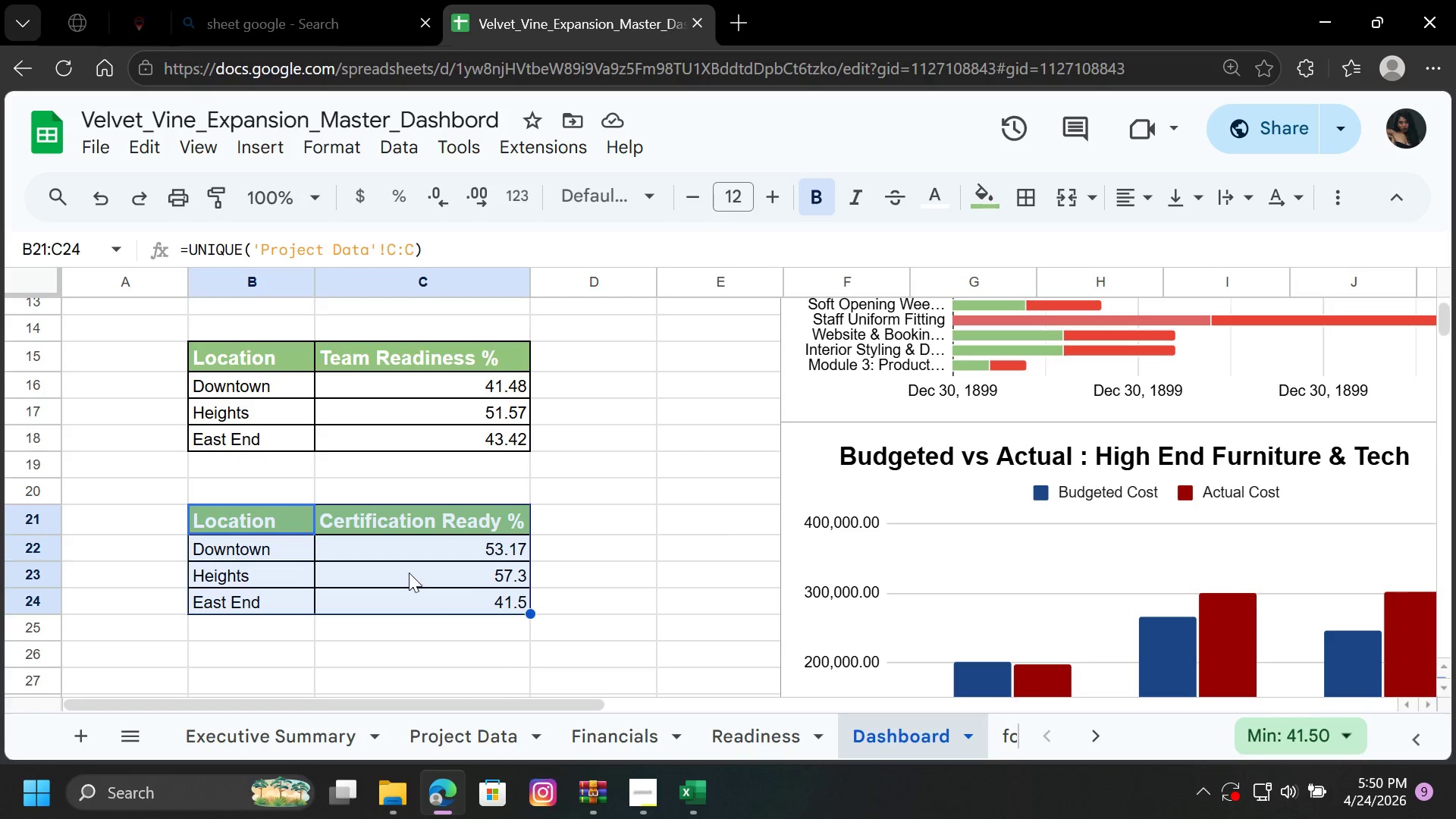 
right_click([409, 573])
 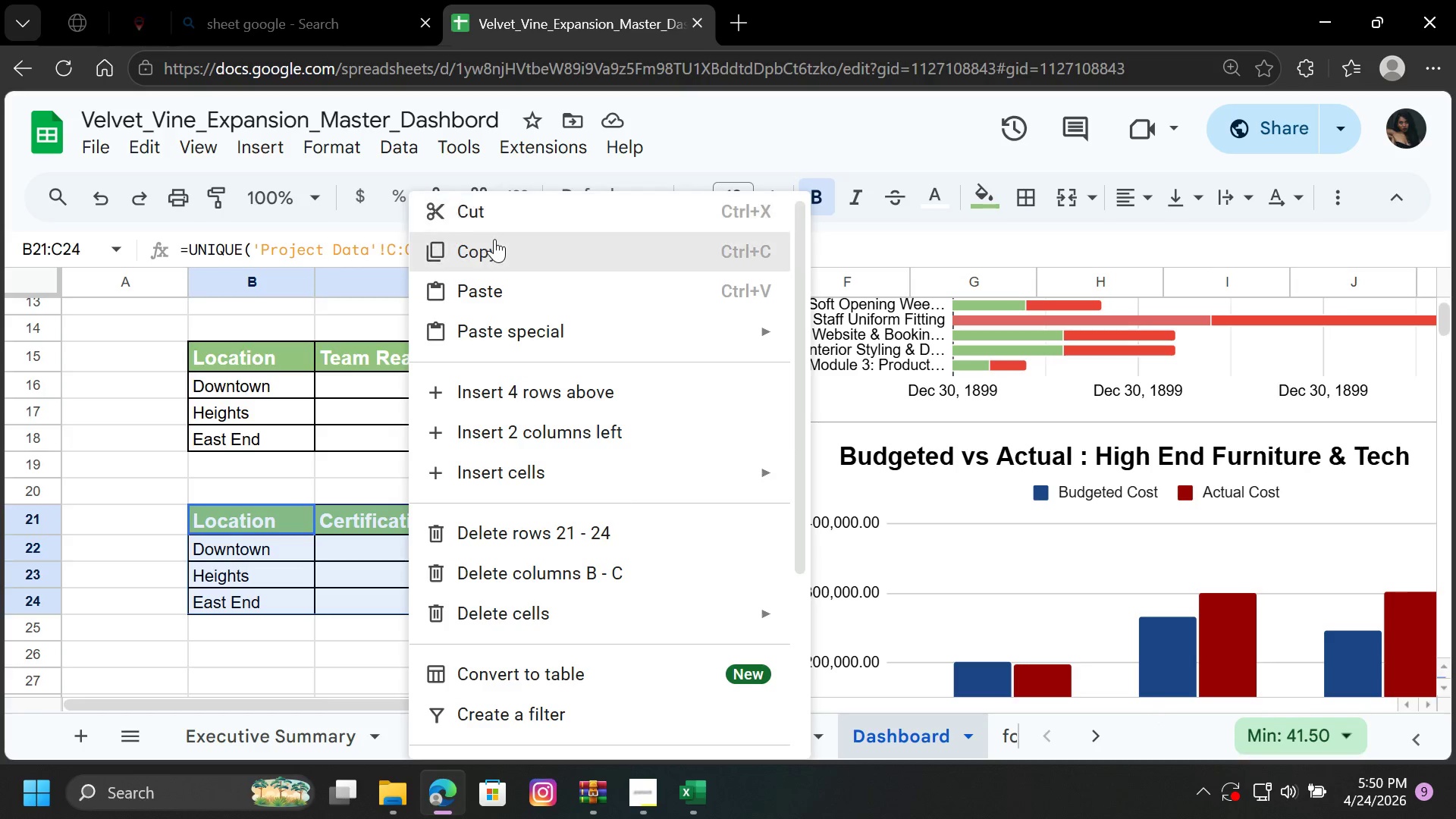 
left_click([504, 218])
 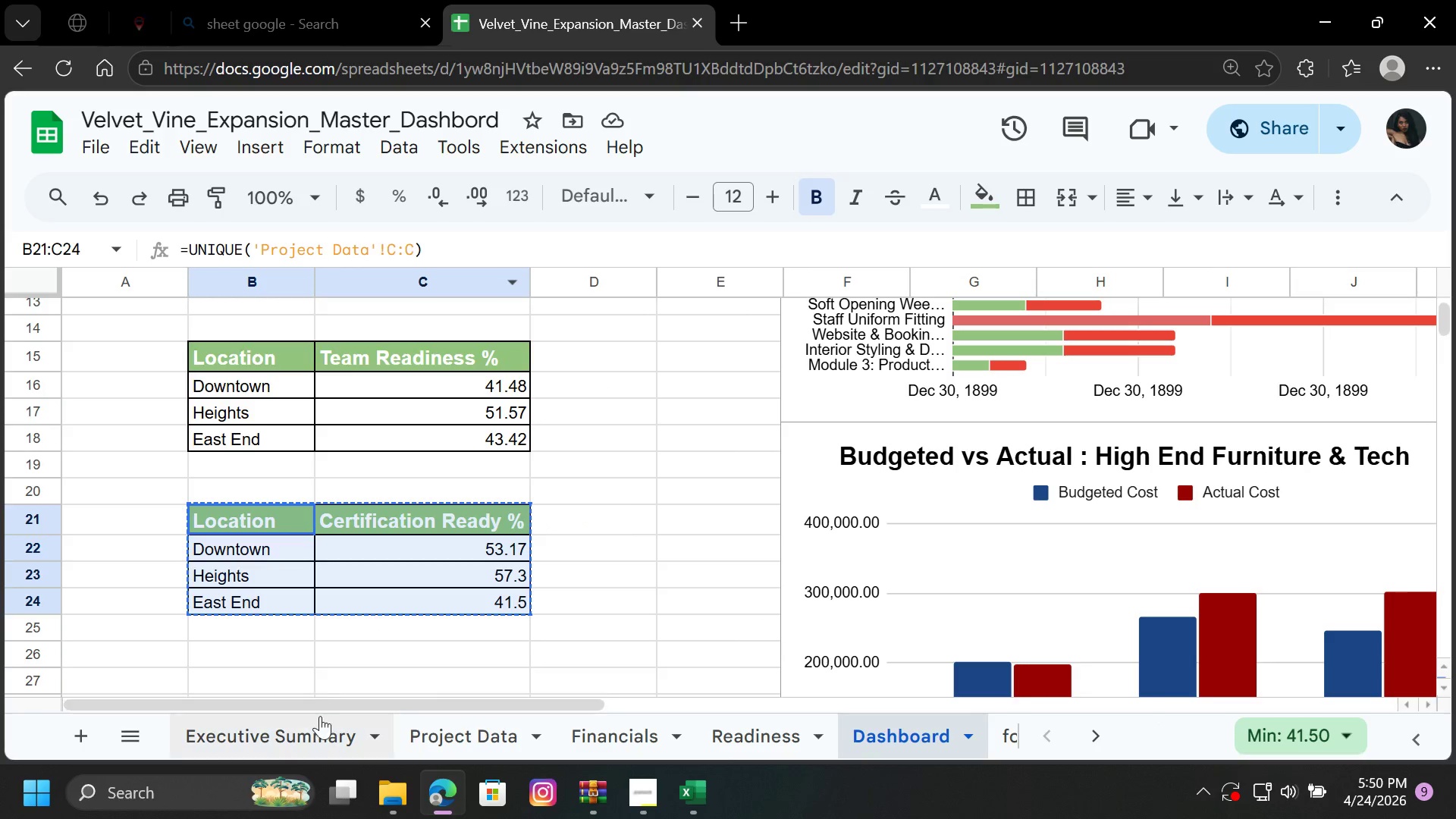 
left_click([300, 732])
 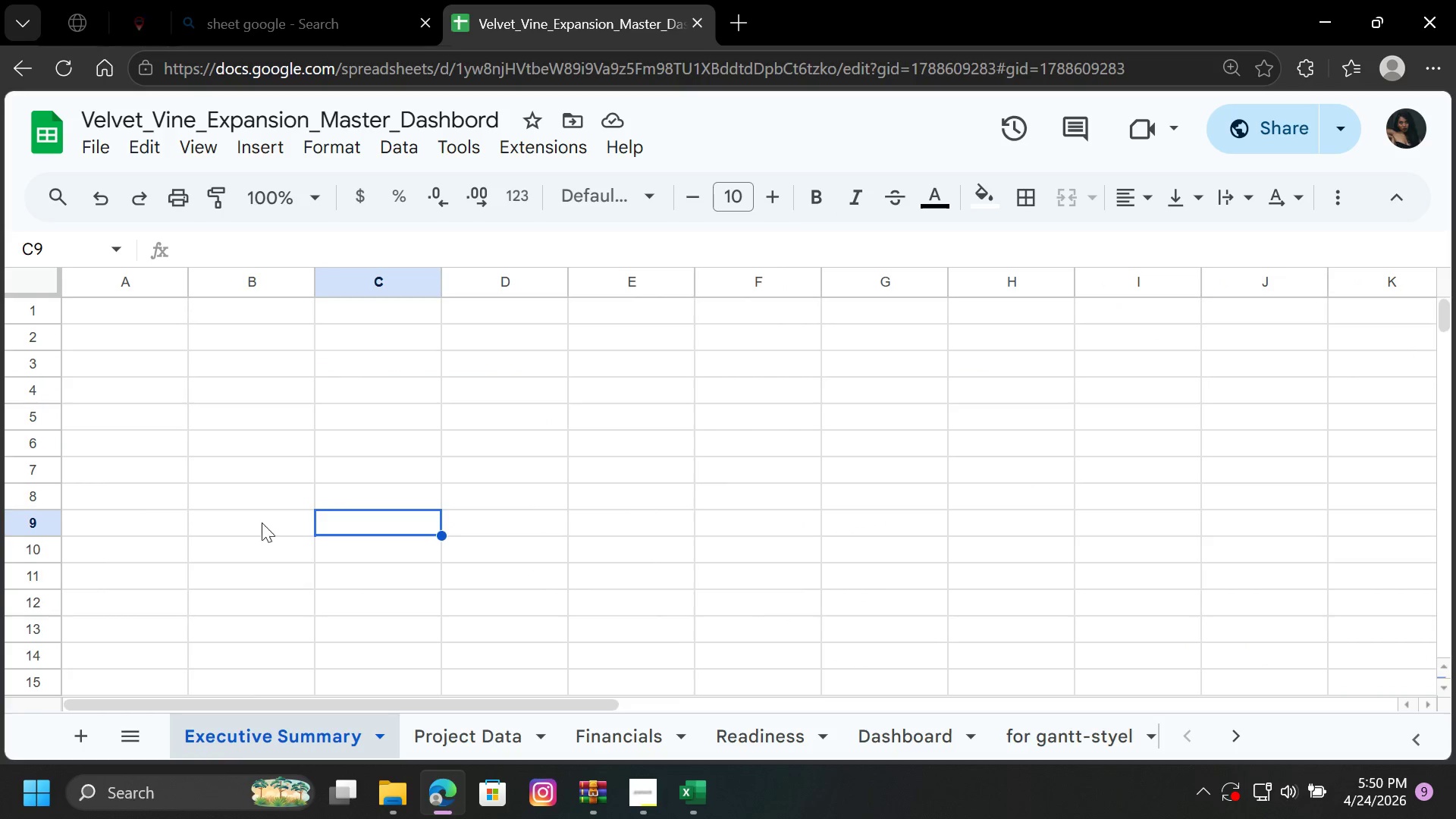 
scroll: coordinate [252, 509], scroll_direction: down, amount: 1.0
 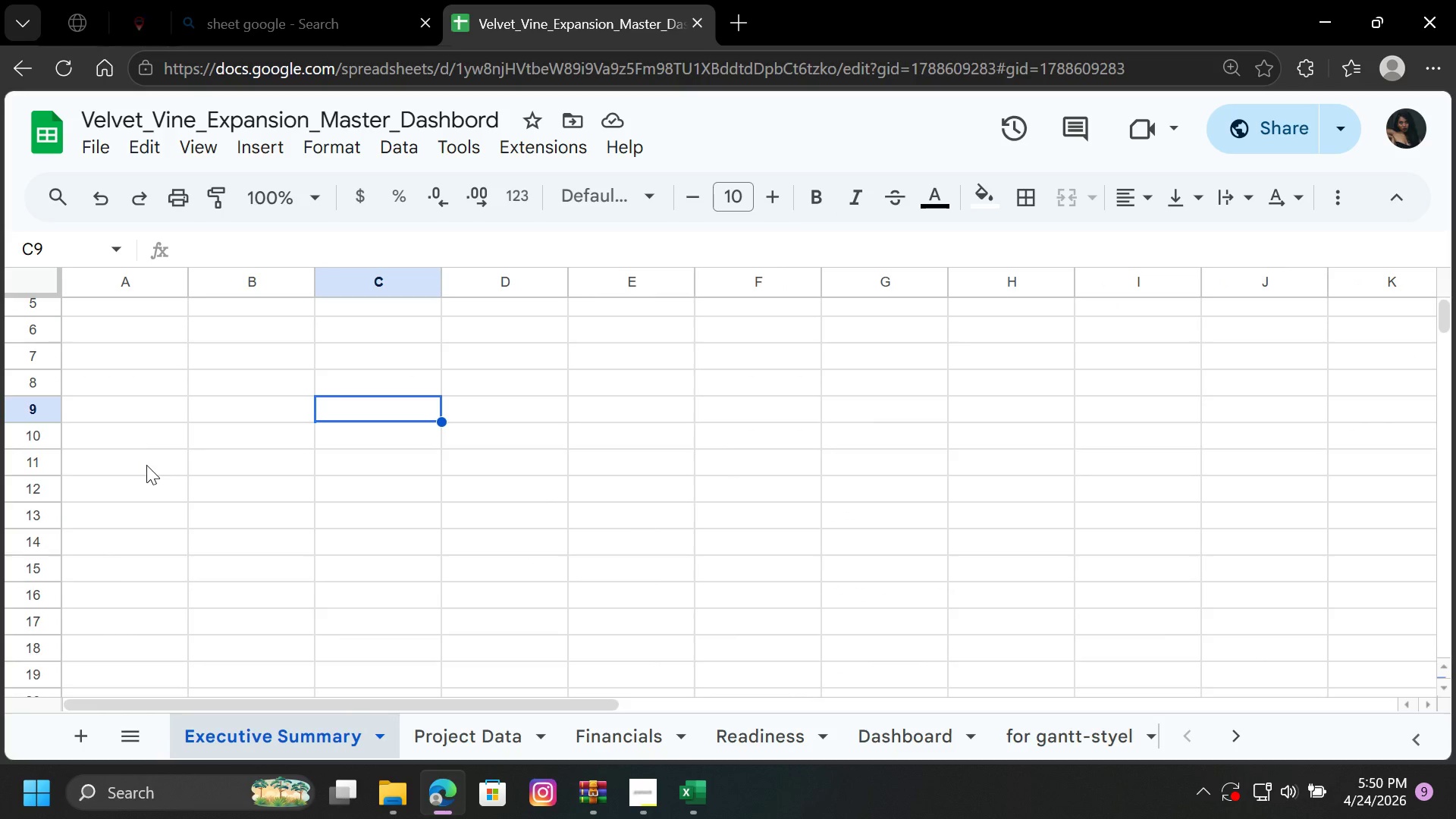 
left_click([143, 482])
 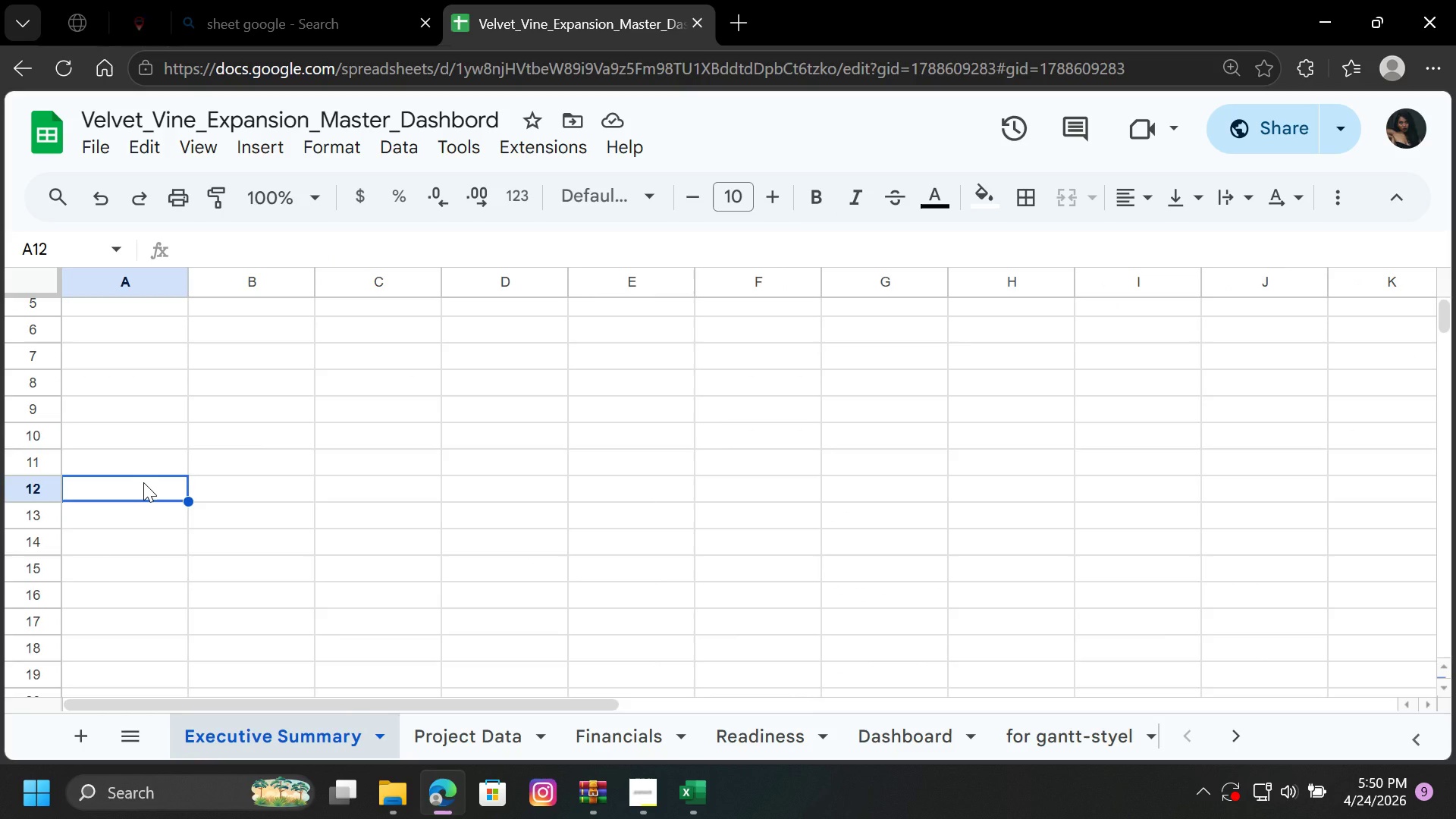 
key(Control+V)
 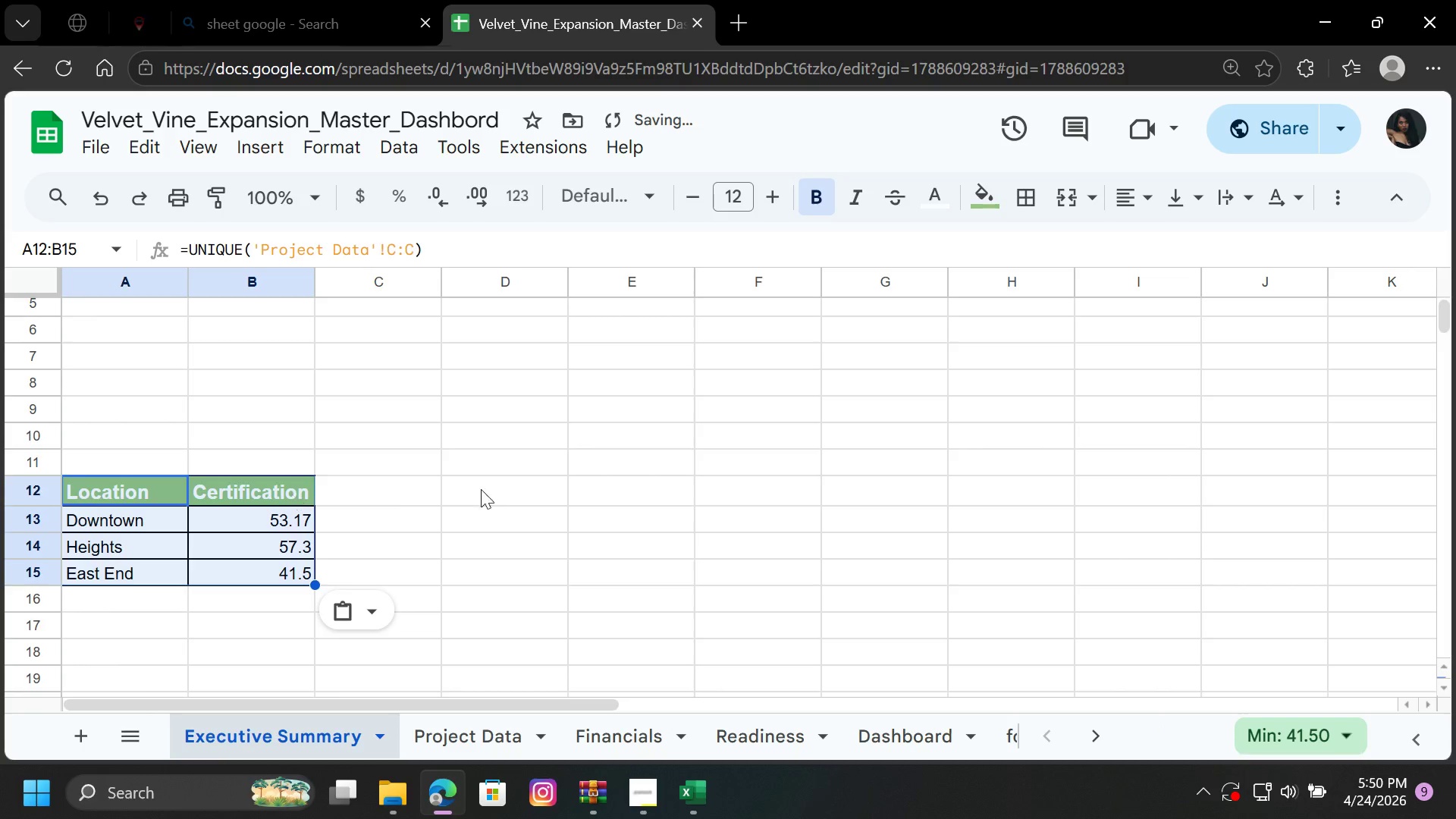 
left_click([515, 489])
 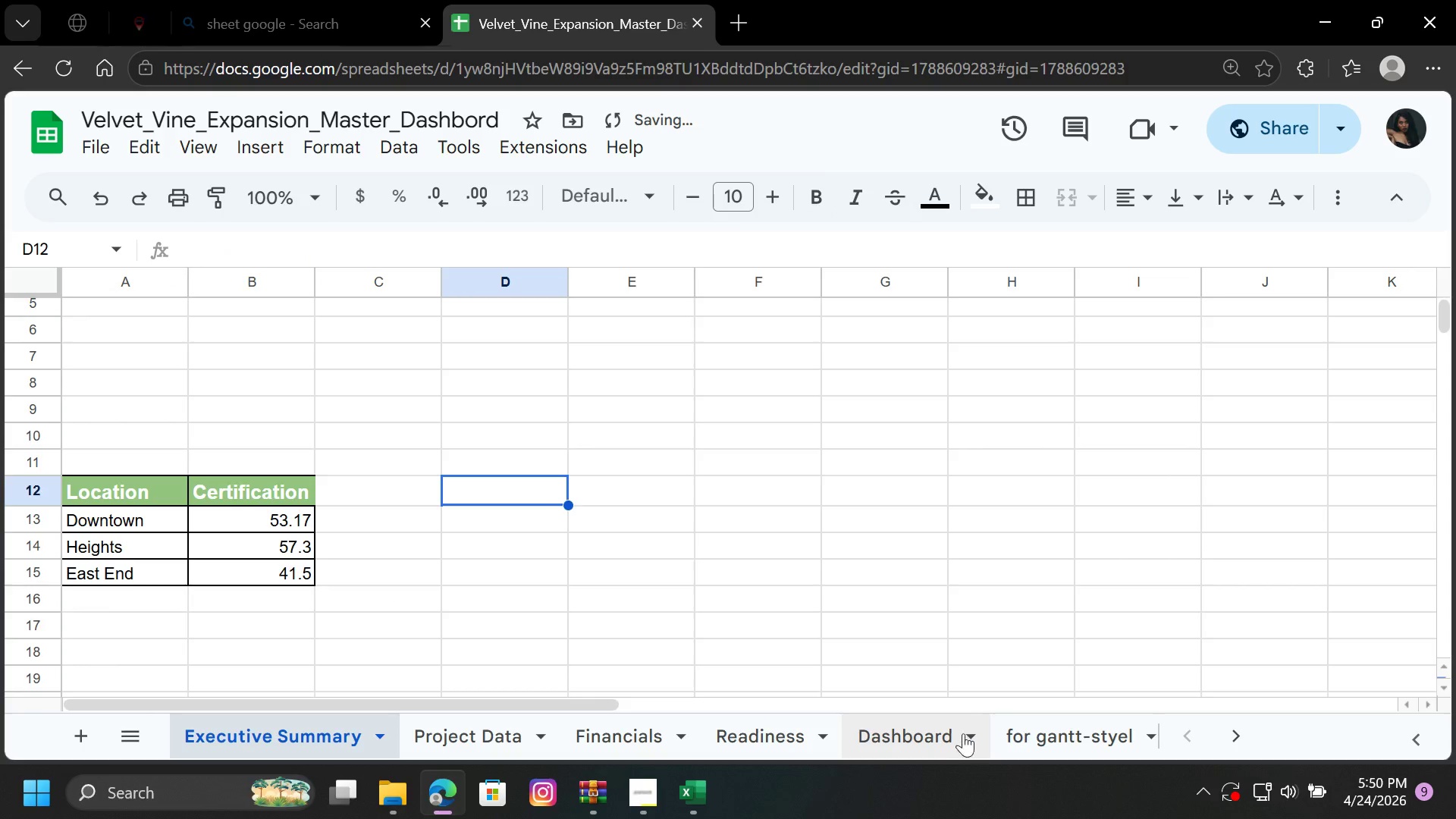 
left_click([909, 736])
 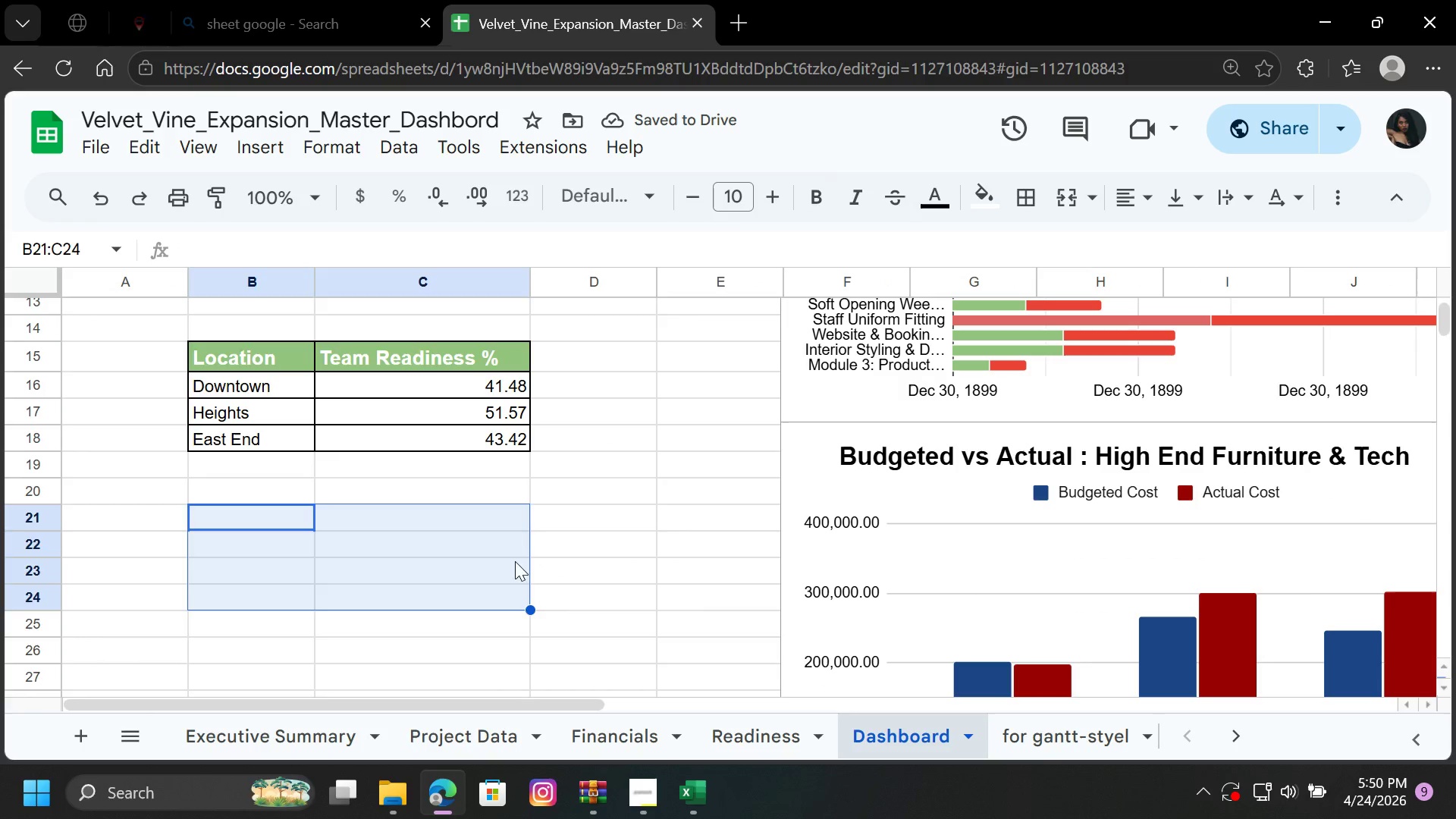 
left_click([675, 530])
 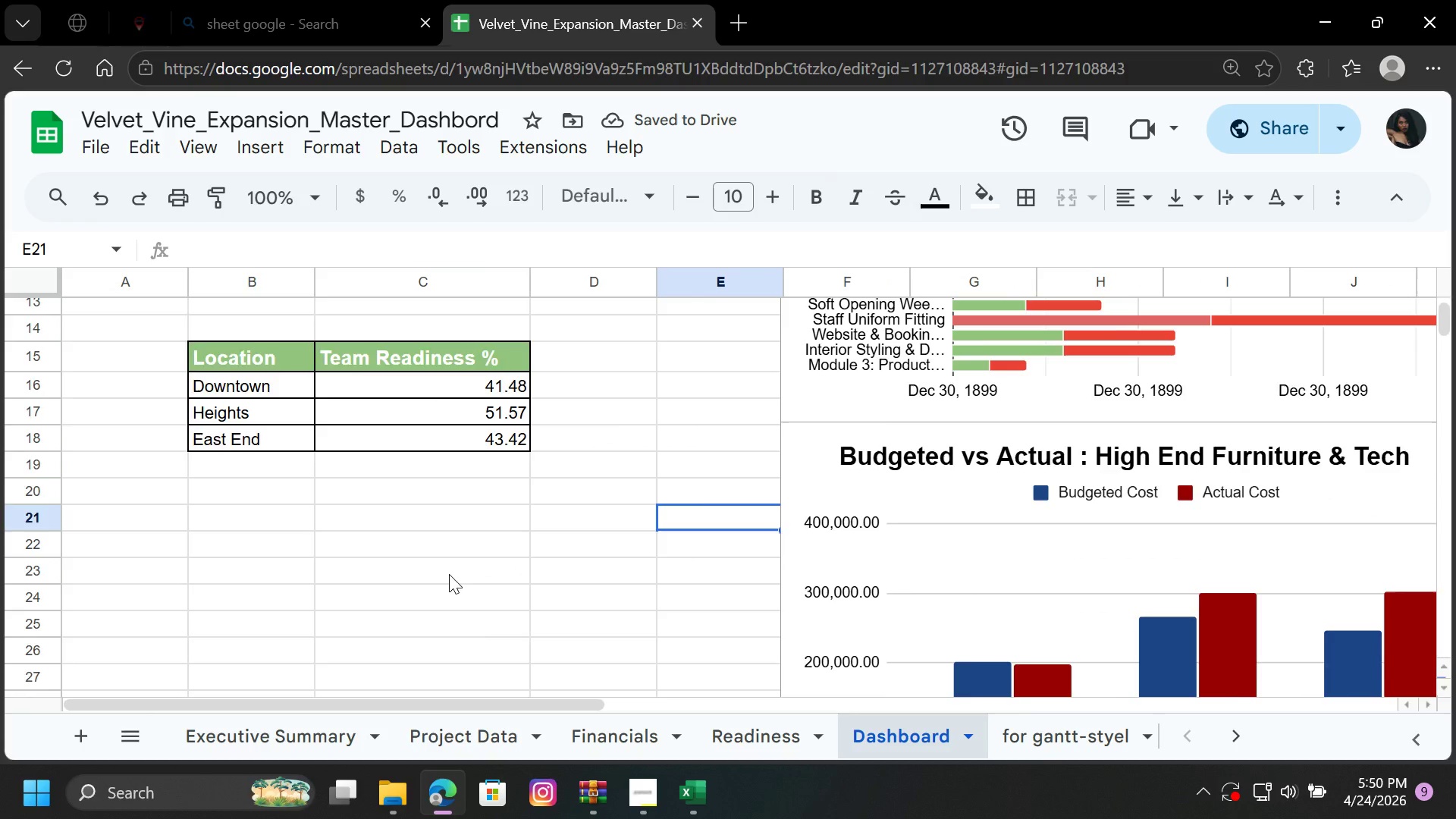 
scroll: coordinate [449, 574], scroll_direction: up, amount: 4.0
 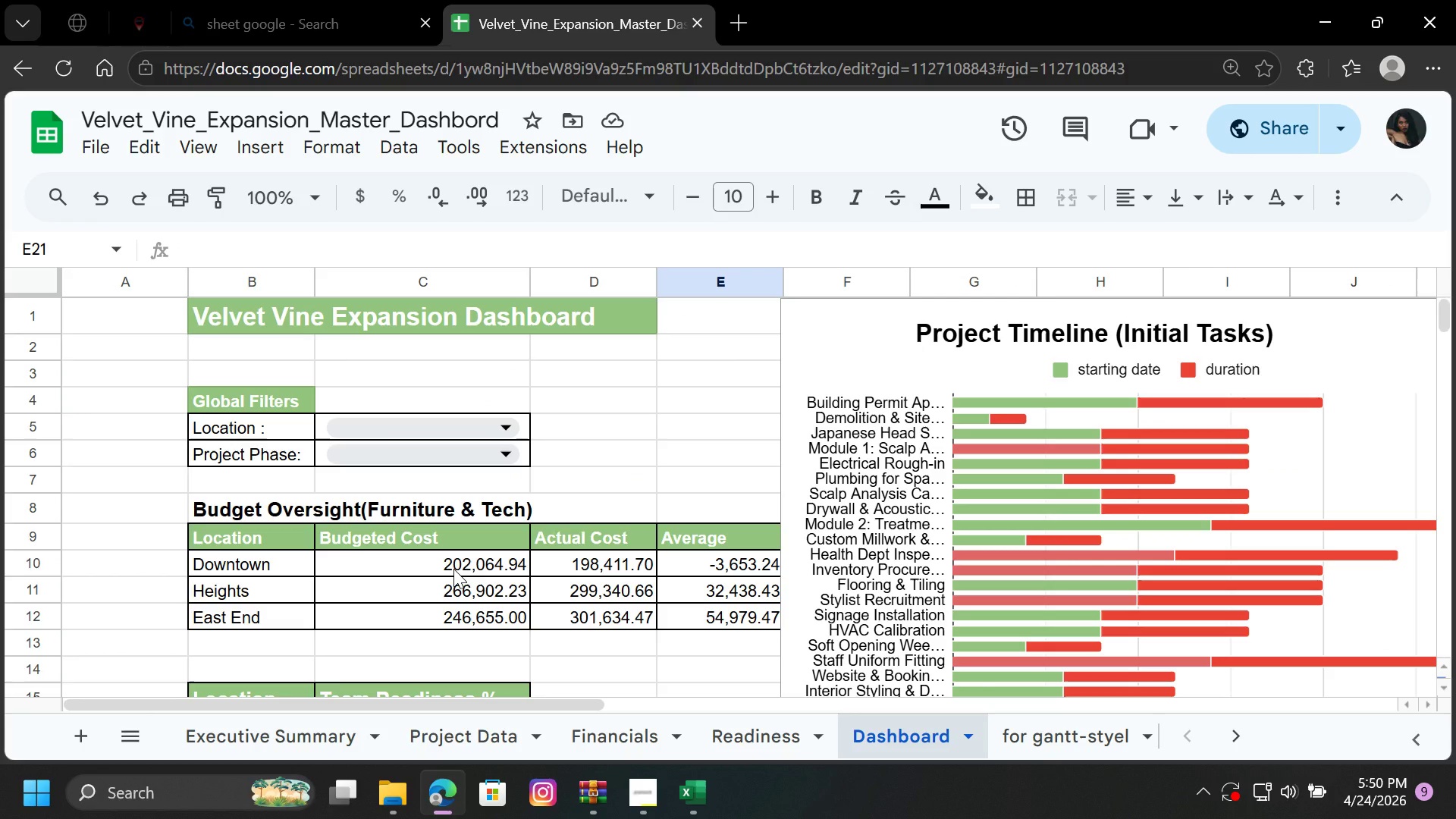 
scroll: coordinate [453, 569], scroll_direction: down, amount: 3.0
 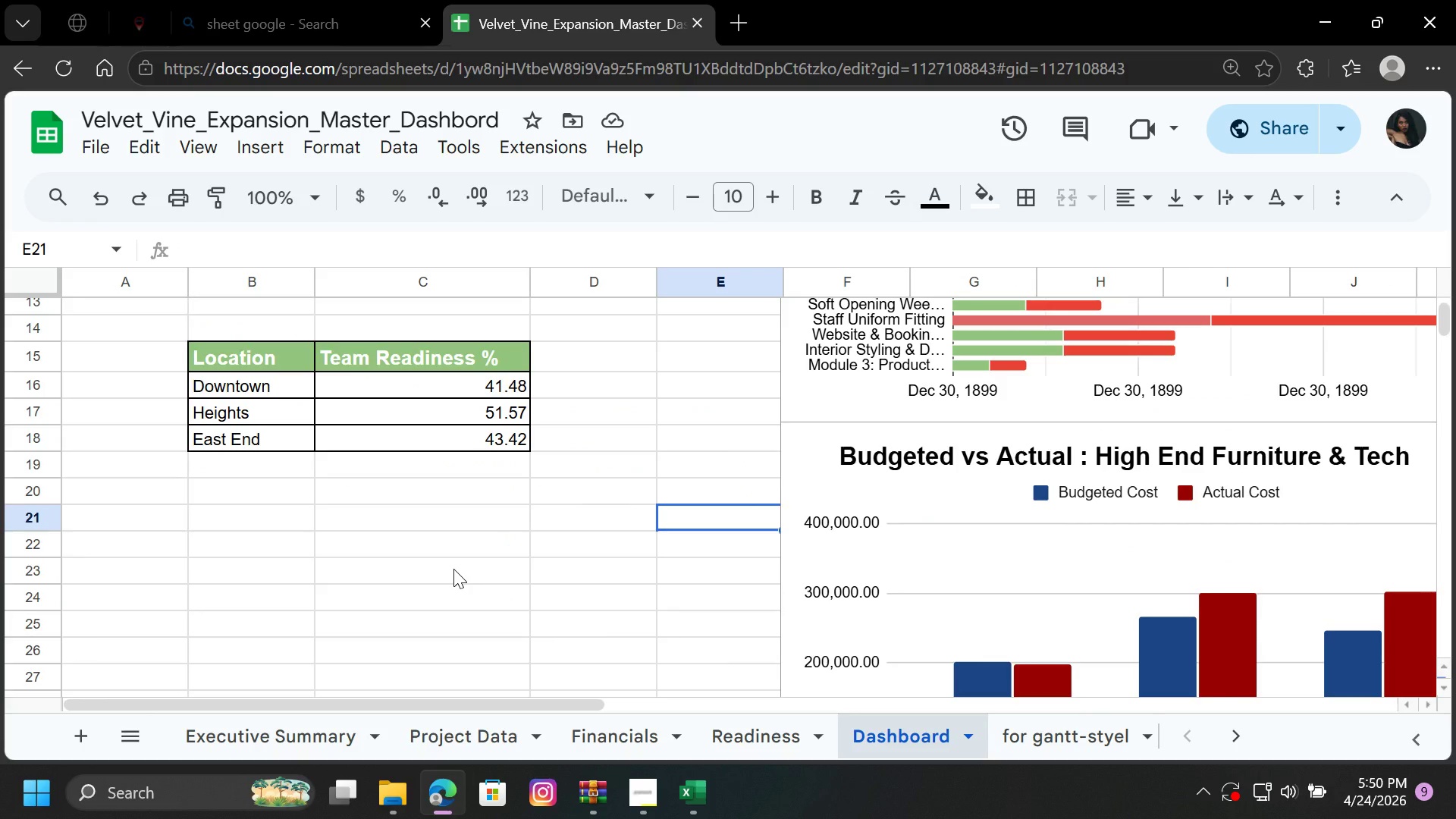 
scroll: coordinate [453, 569], scroll_direction: up, amount: 1.0
 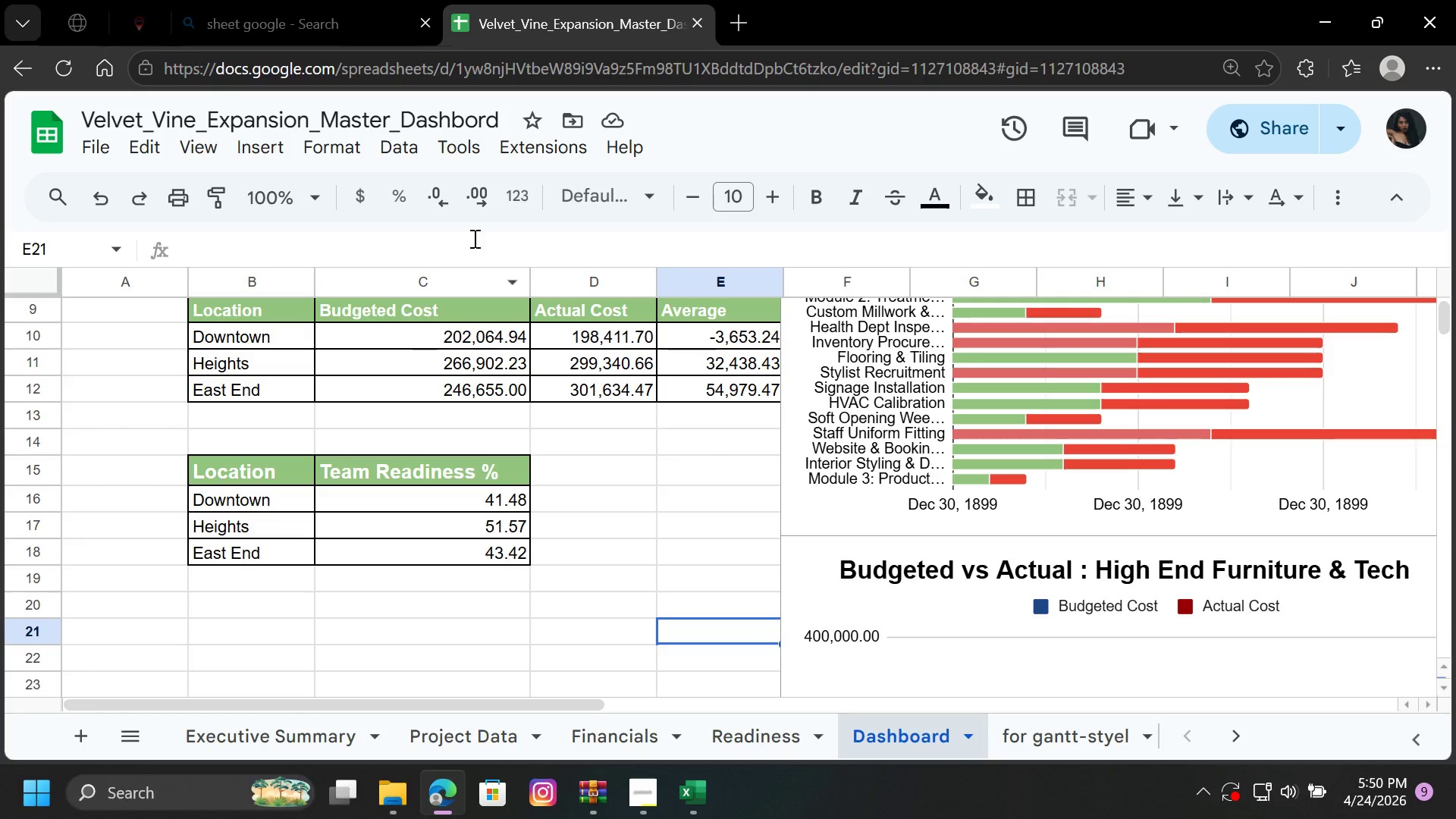 
left_click([308, 735])
 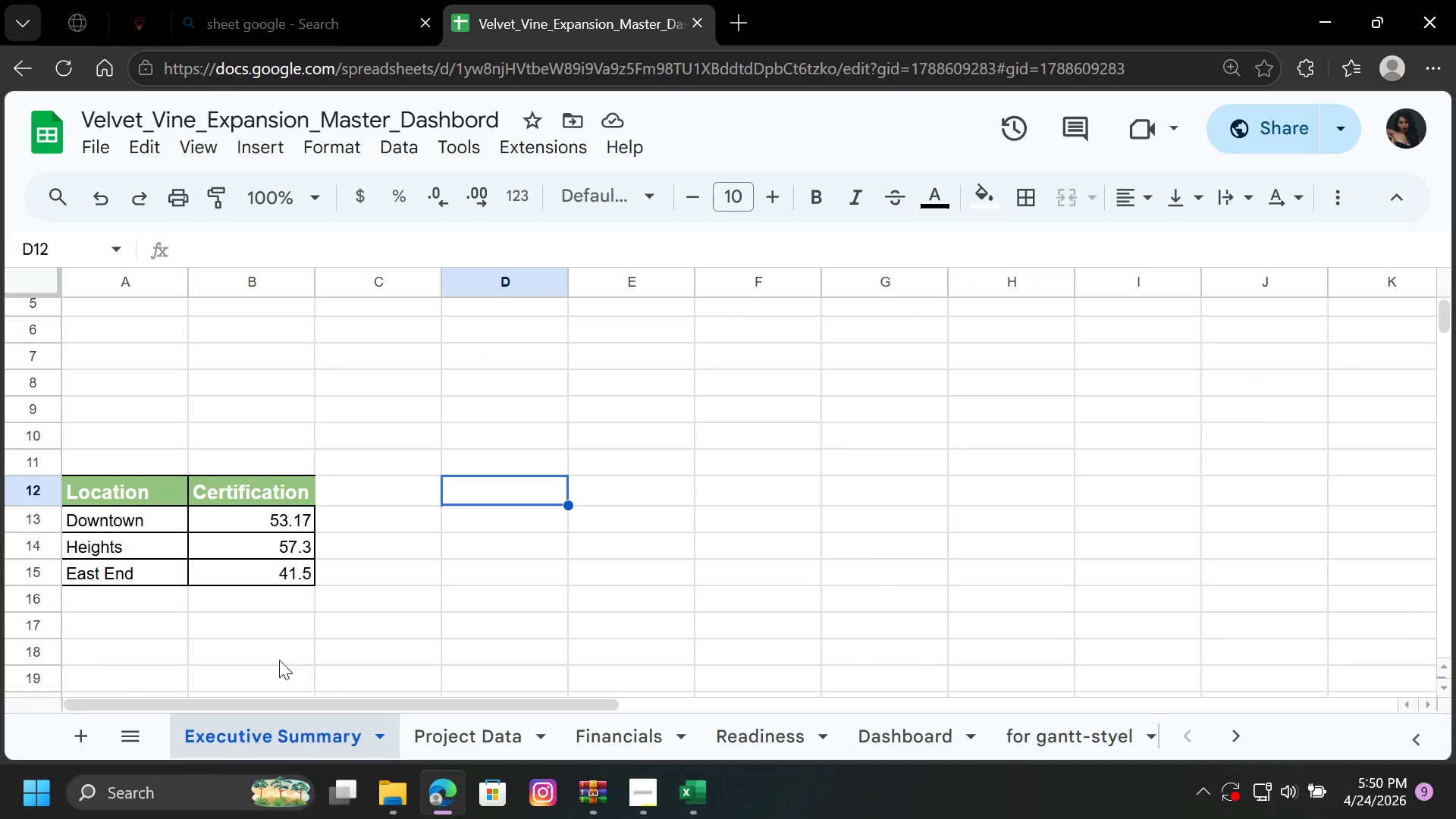 
scroll: coordinate [272, 626], scroll_direction: up, amount: 6.0
 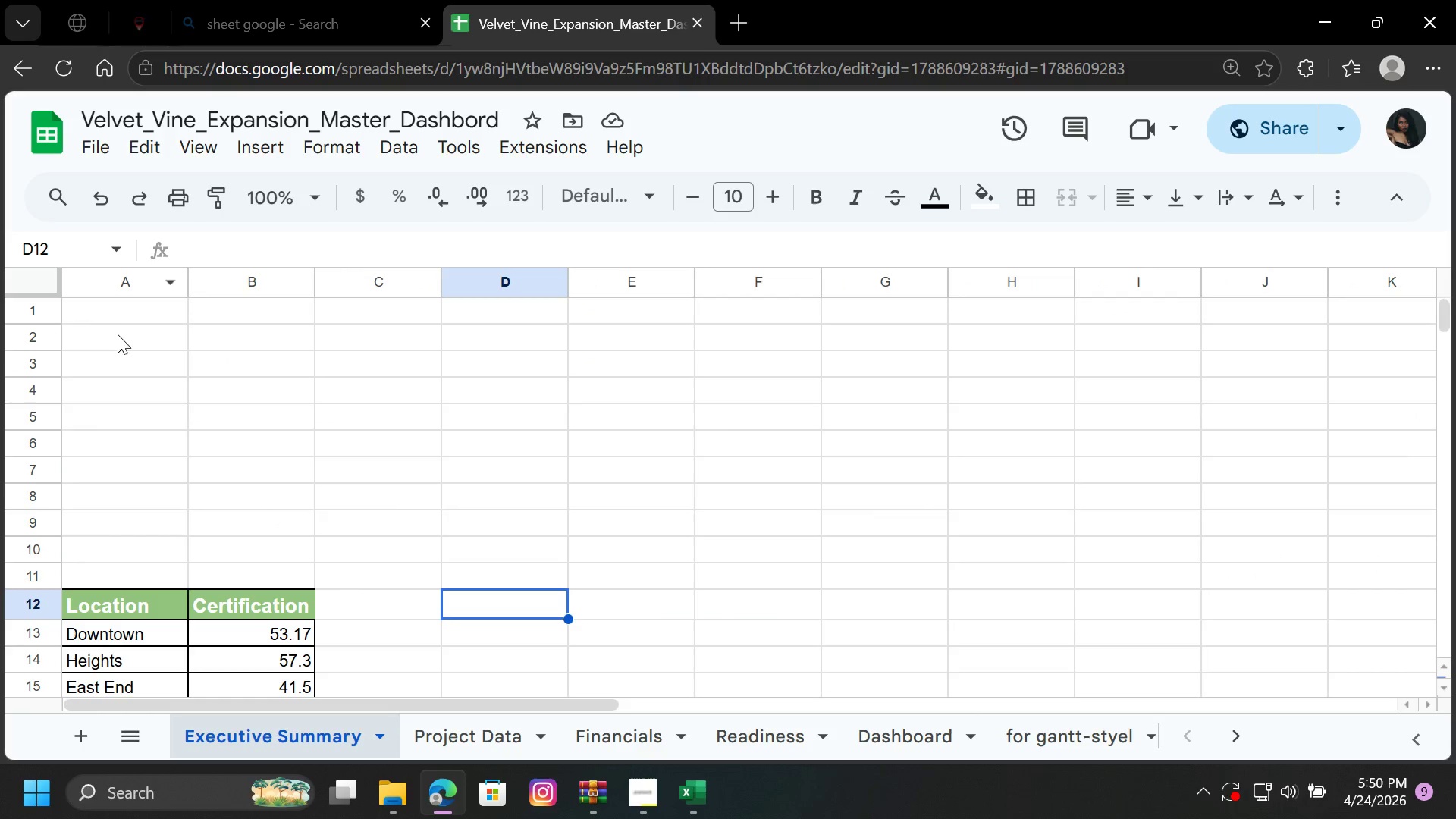 
left_click([129, 310])
 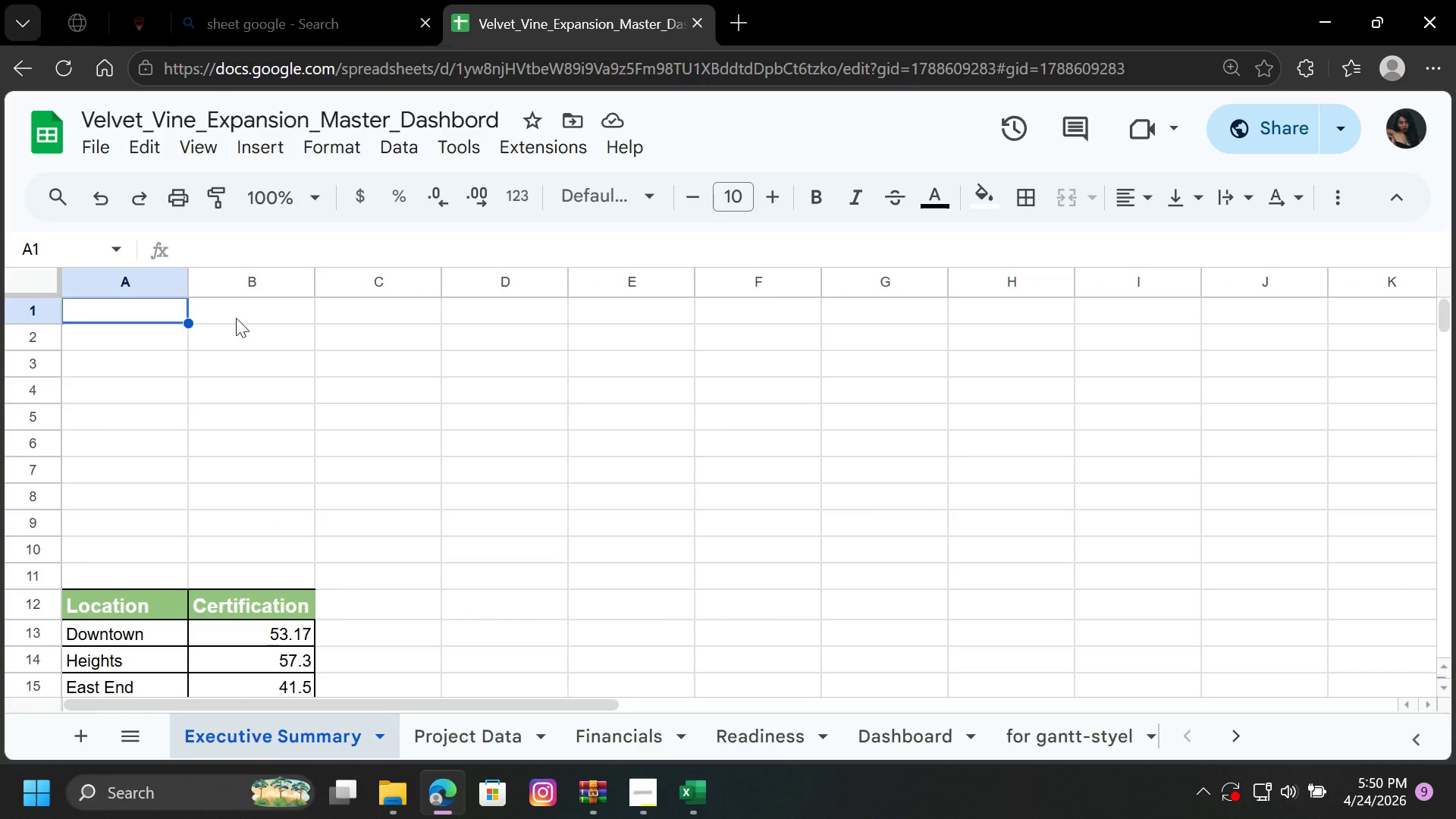 
left_click([236, 318])
 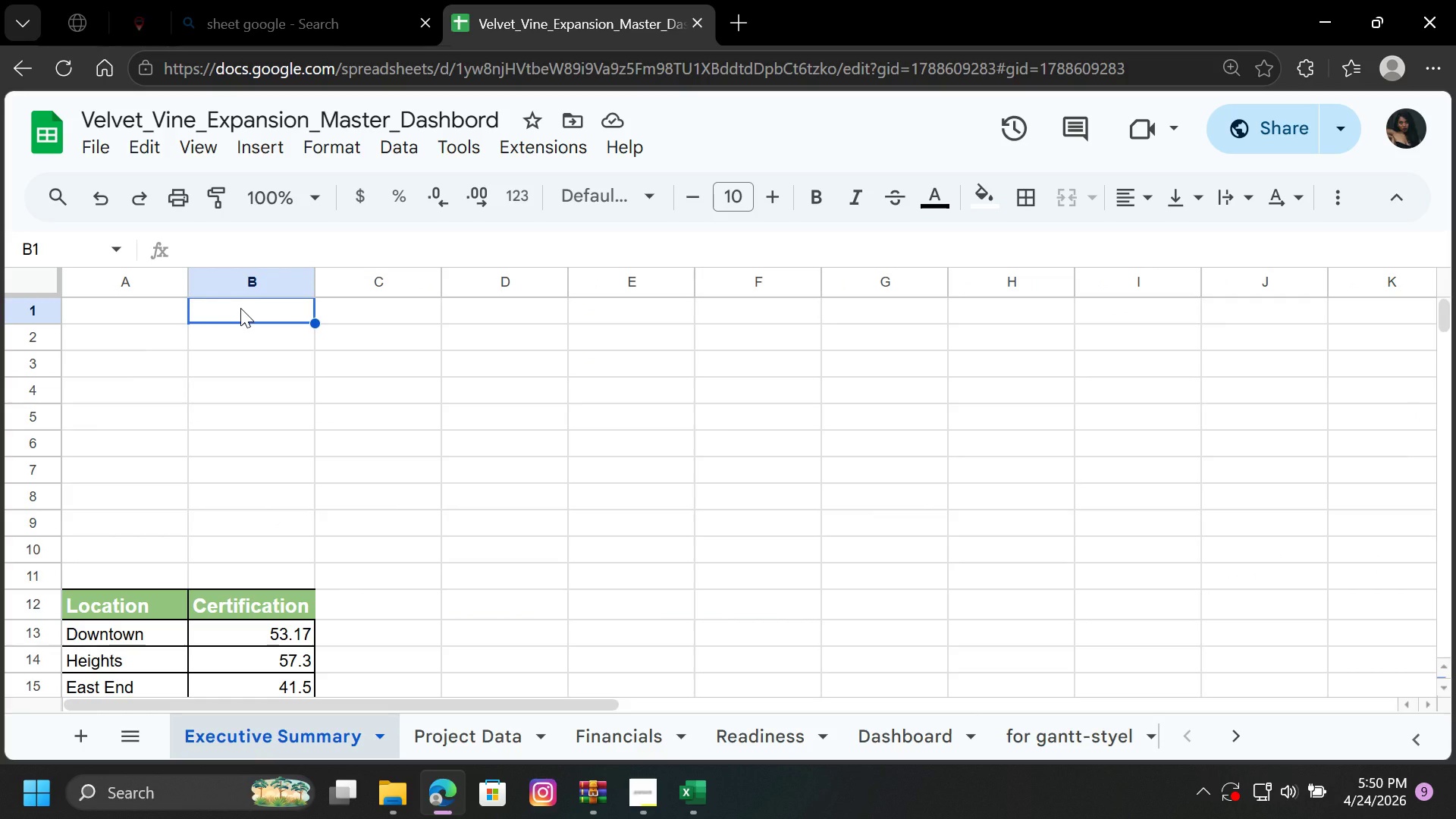 
type(Velev)
key(Backspace)
key(Backspace)
type(vet & Vine )
 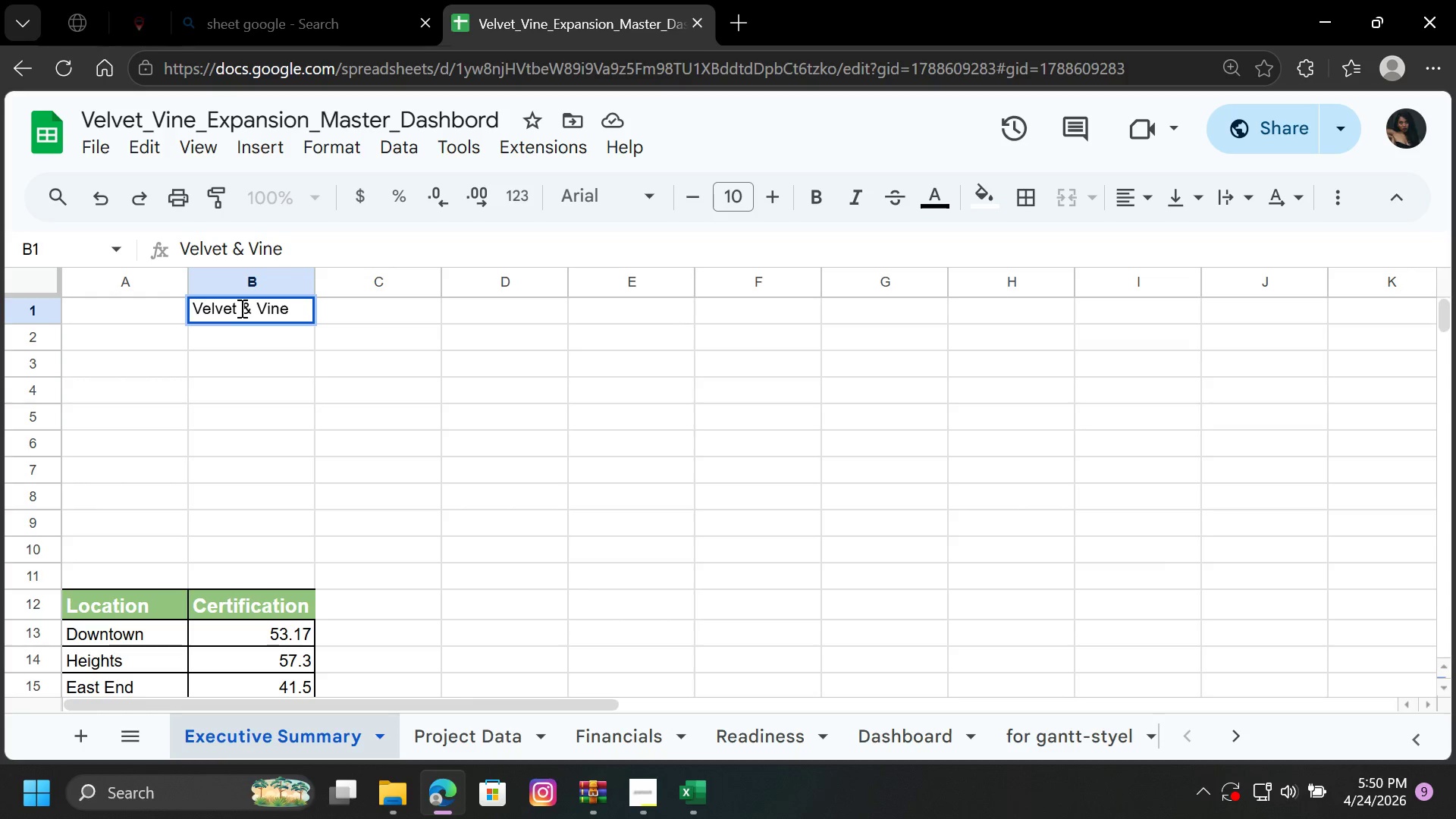 
left_click([907, 732])
 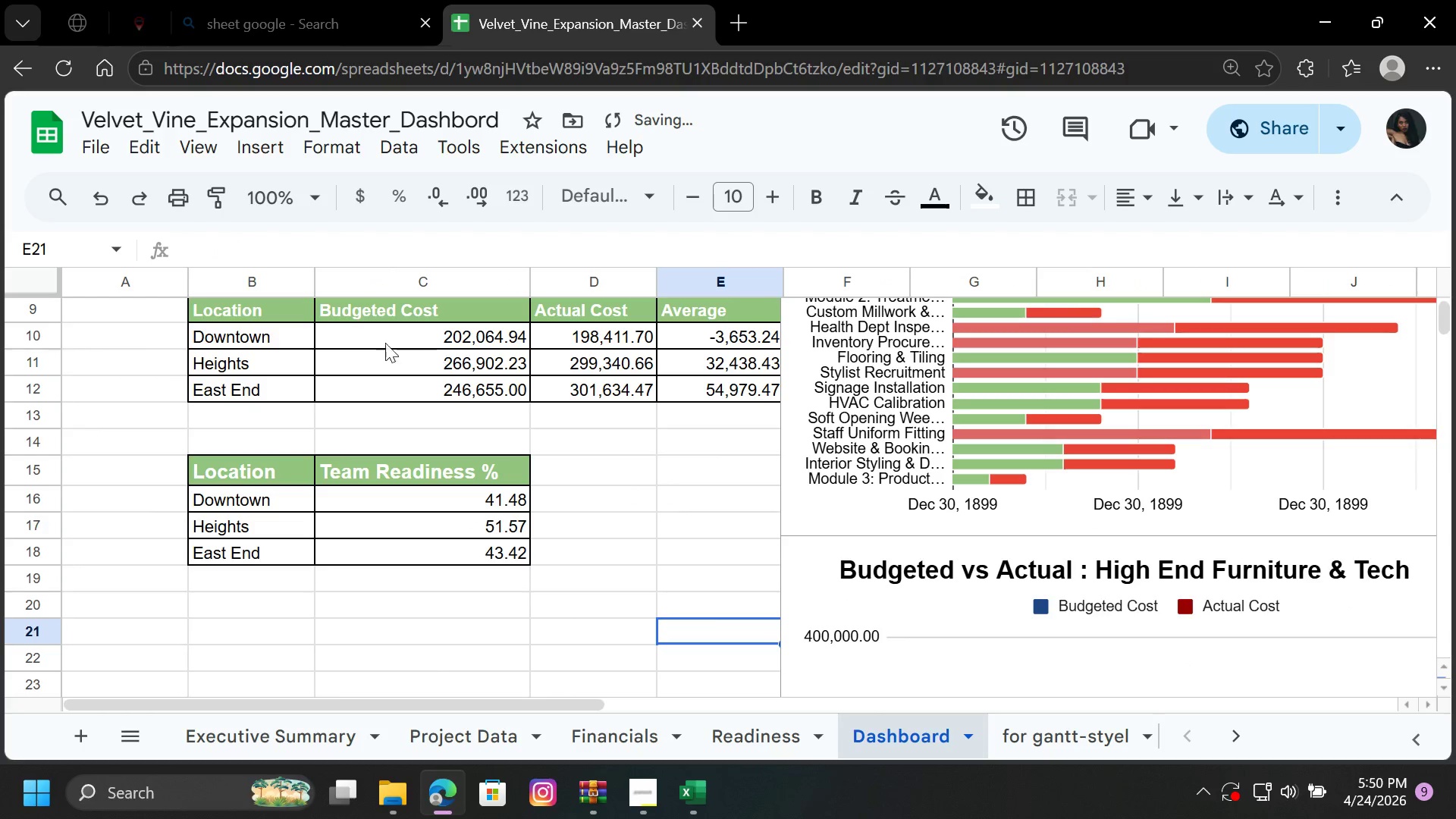 
scroll: coordinate [368, 351], scroll_direction: up, amount: 7.0
 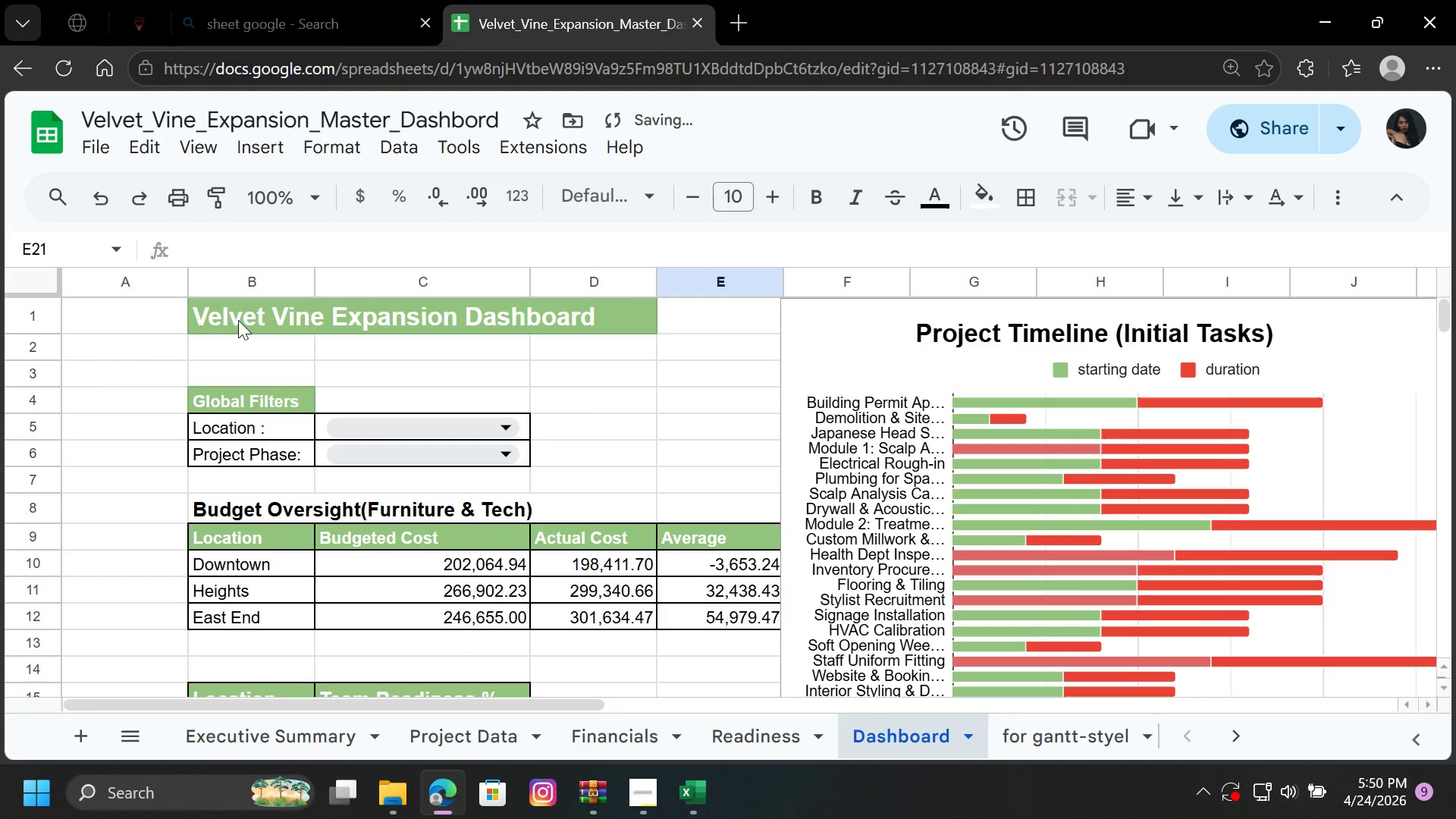 
left_click([236, 320])
 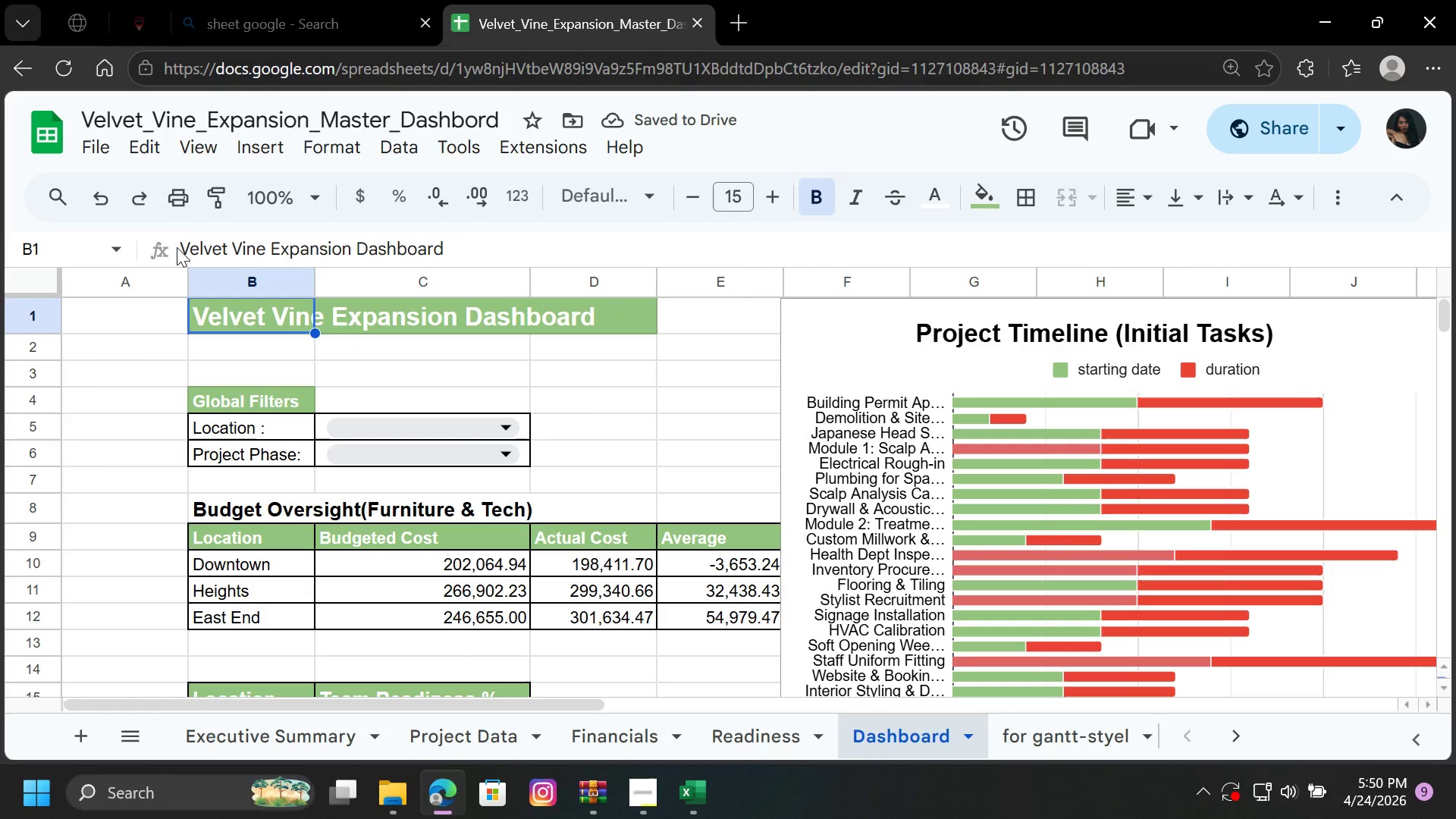 
left_click([176, 246])
 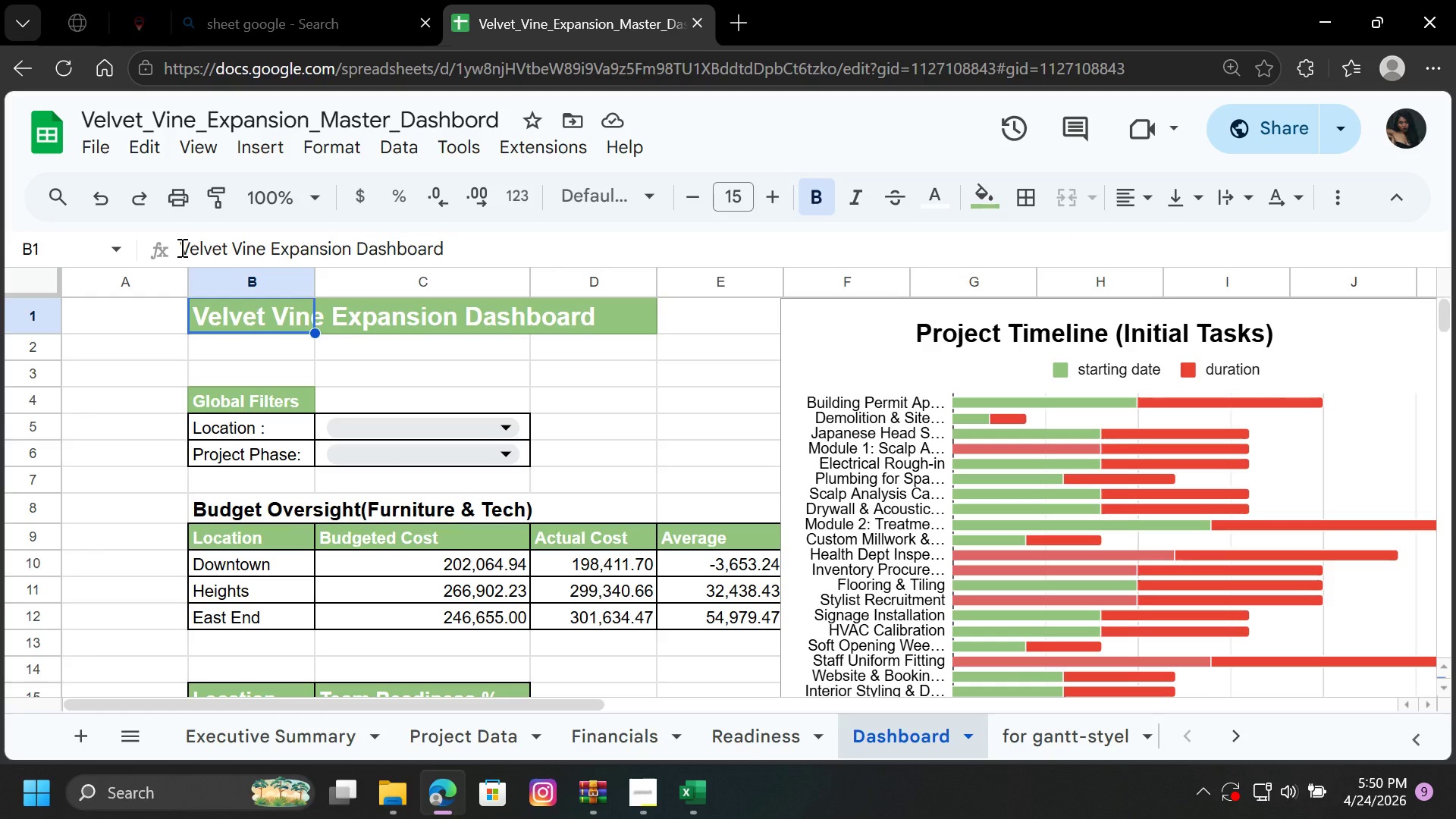 
left_click_drag(start_coordinate=[180, 247], to_coordinate=[450, 236])
 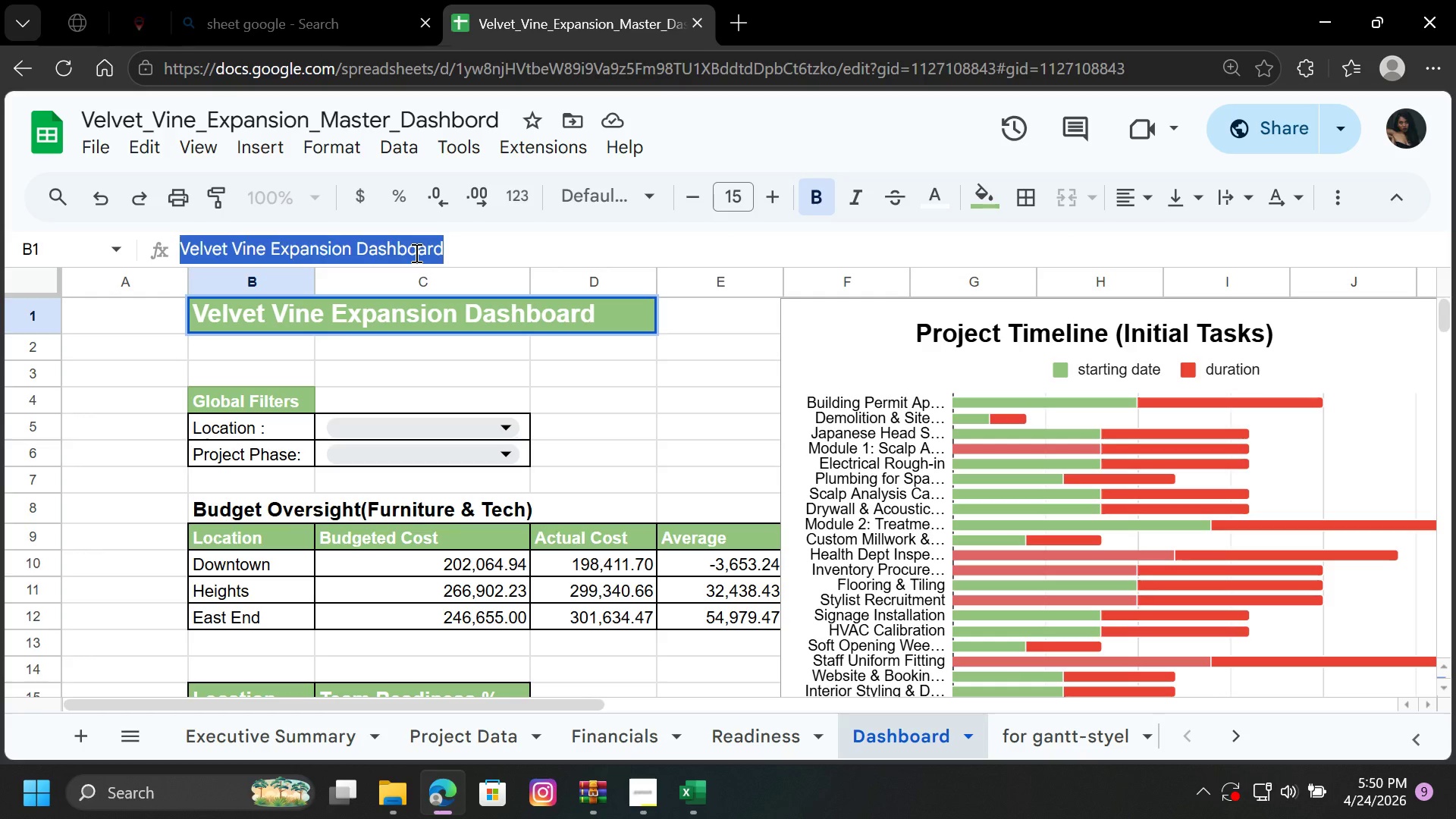 
right_click([415, 253])
 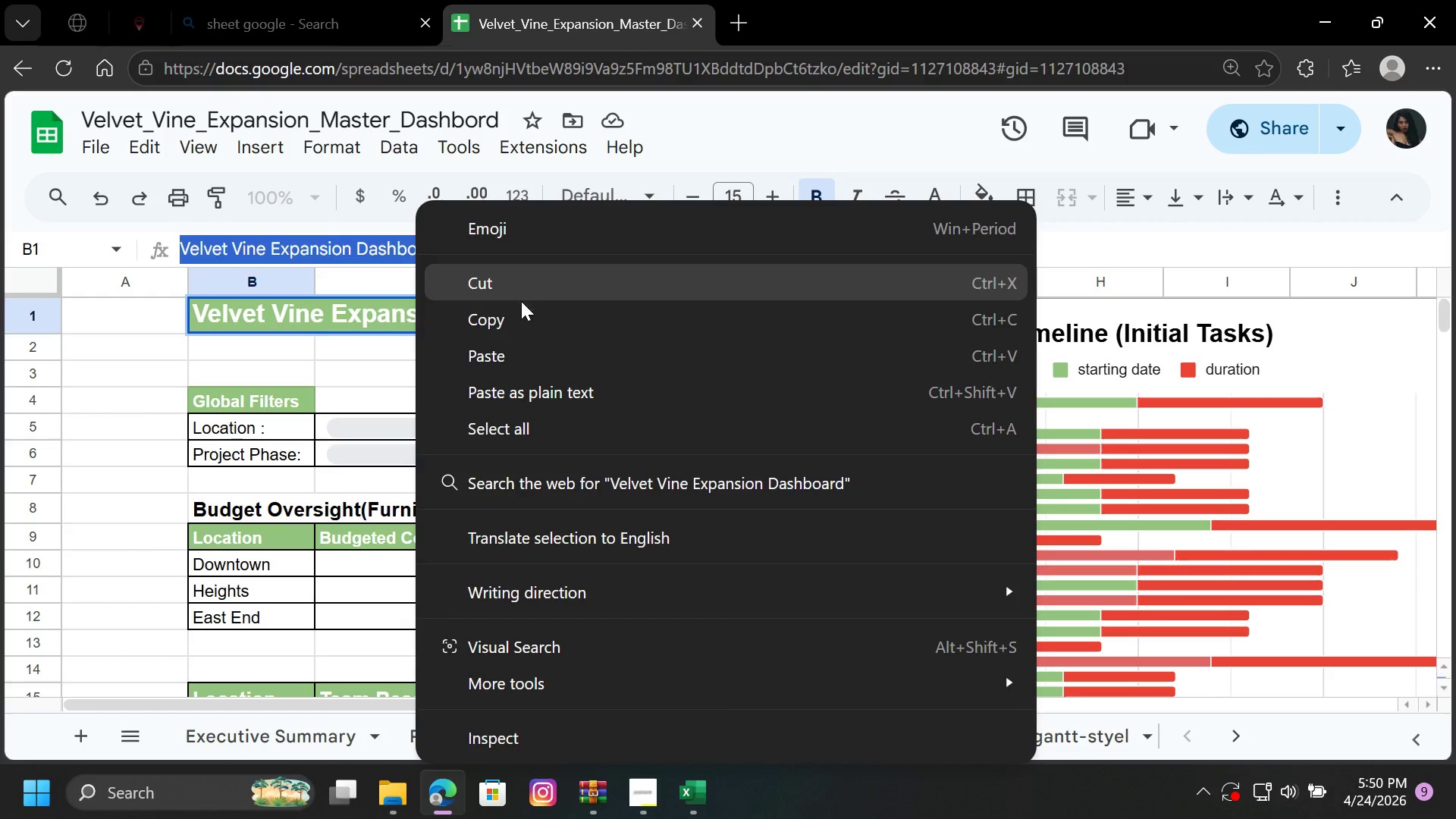 
left_click([517, 316])
 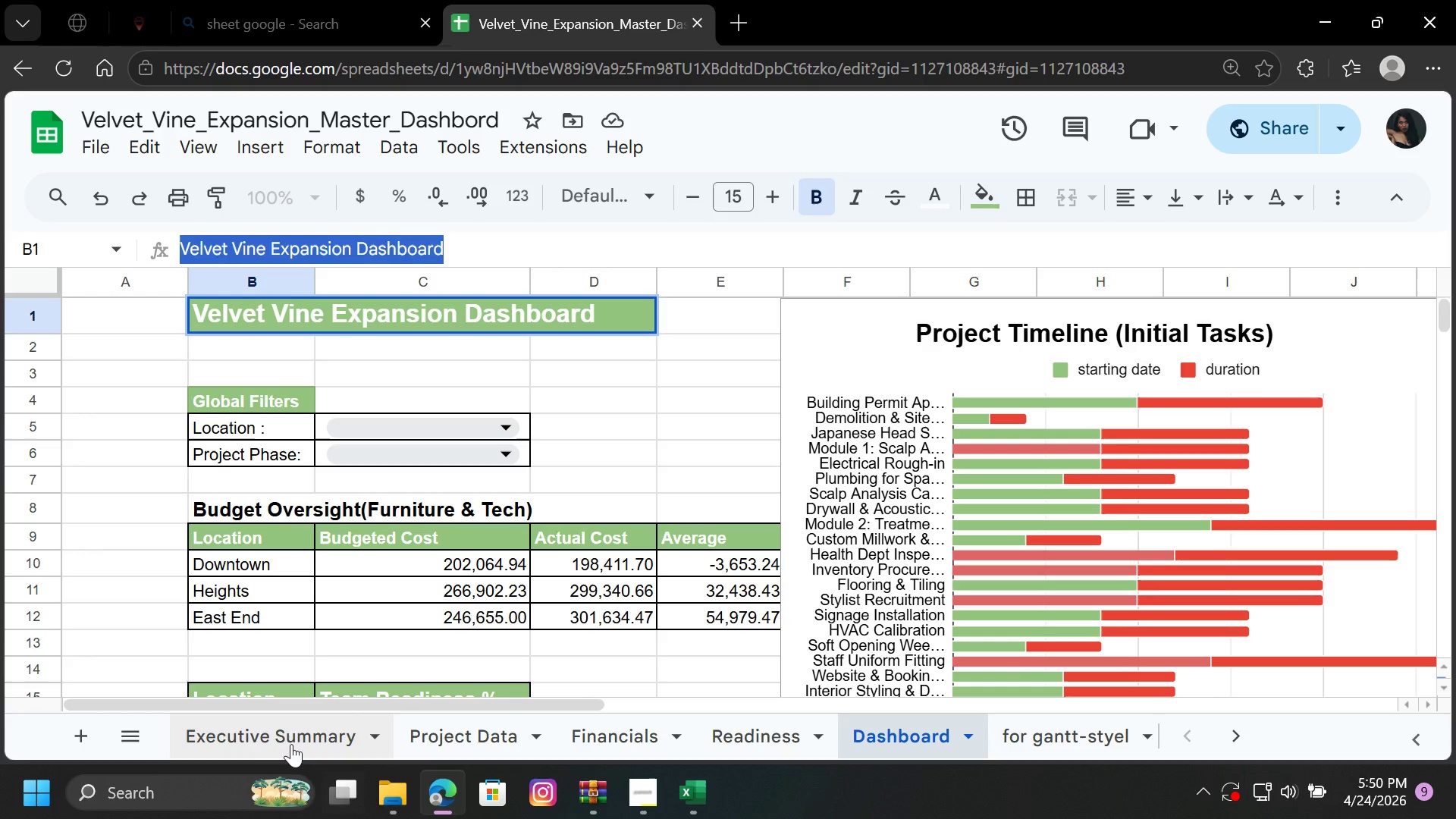 
left_click([255, 723])
 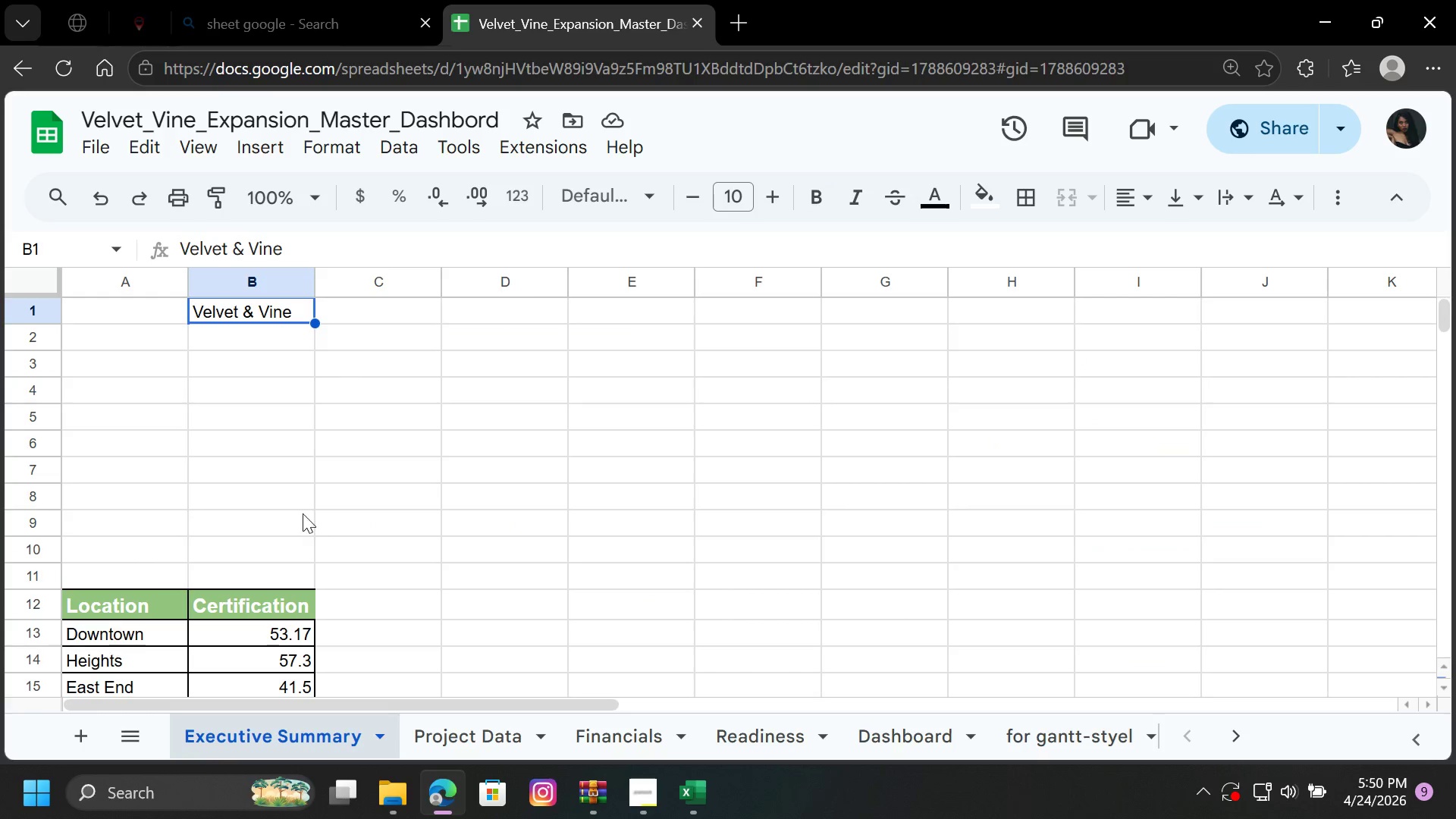 
scroll: coordinate [285, 491], scroll_direction: up, amount: 3.0
 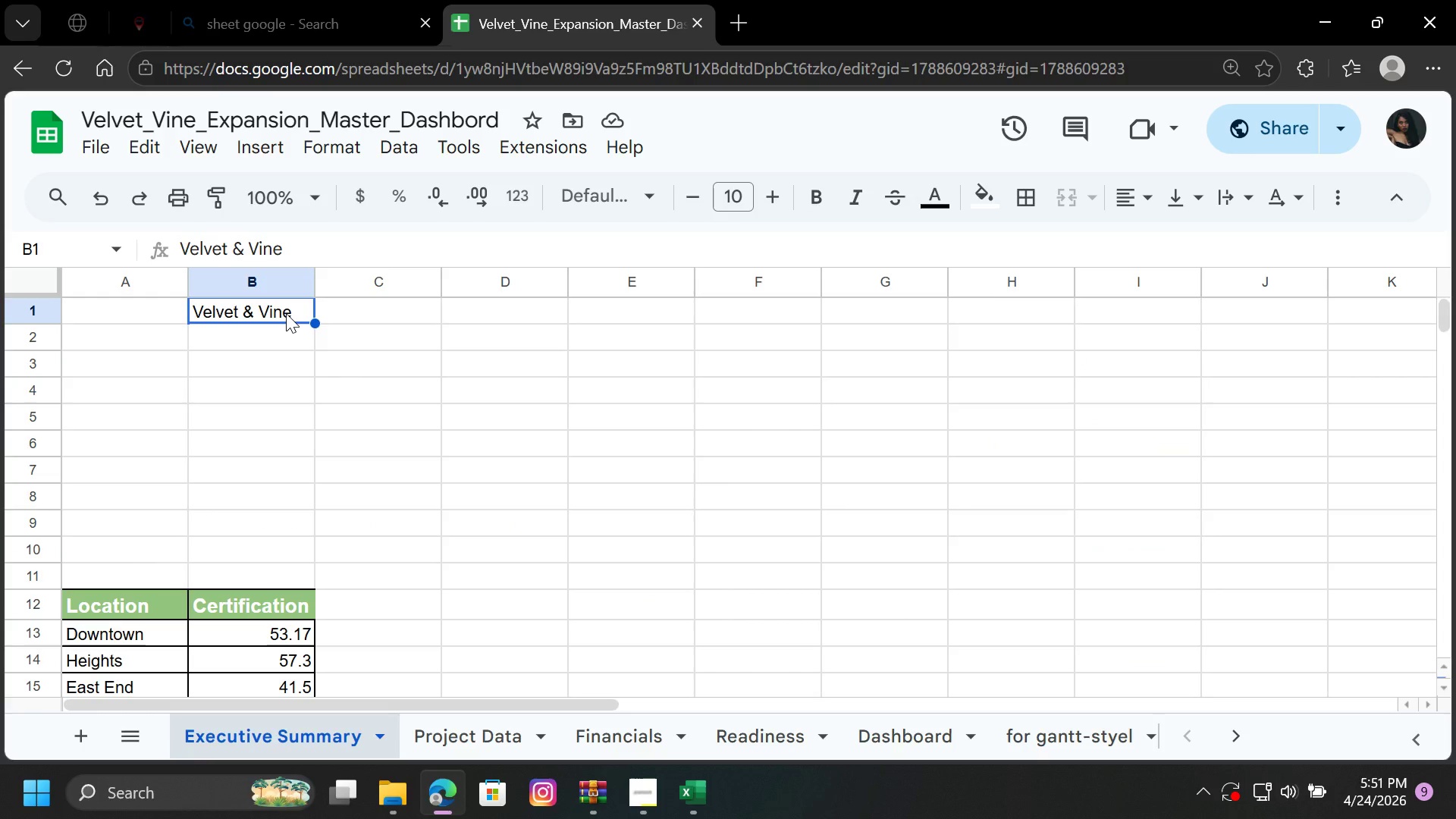 
double_click([286, 312])
 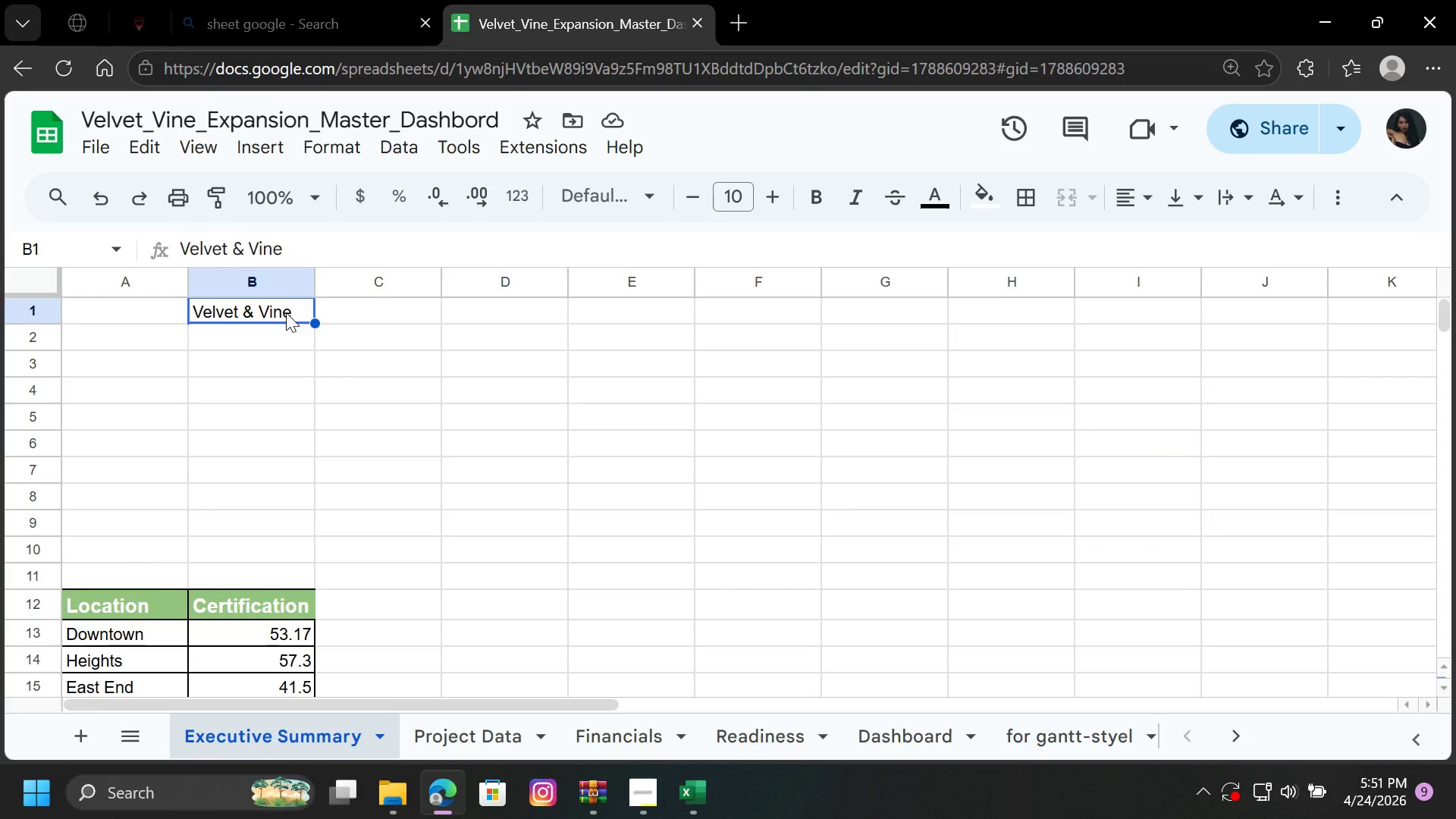 
triple_click([286, 312])
 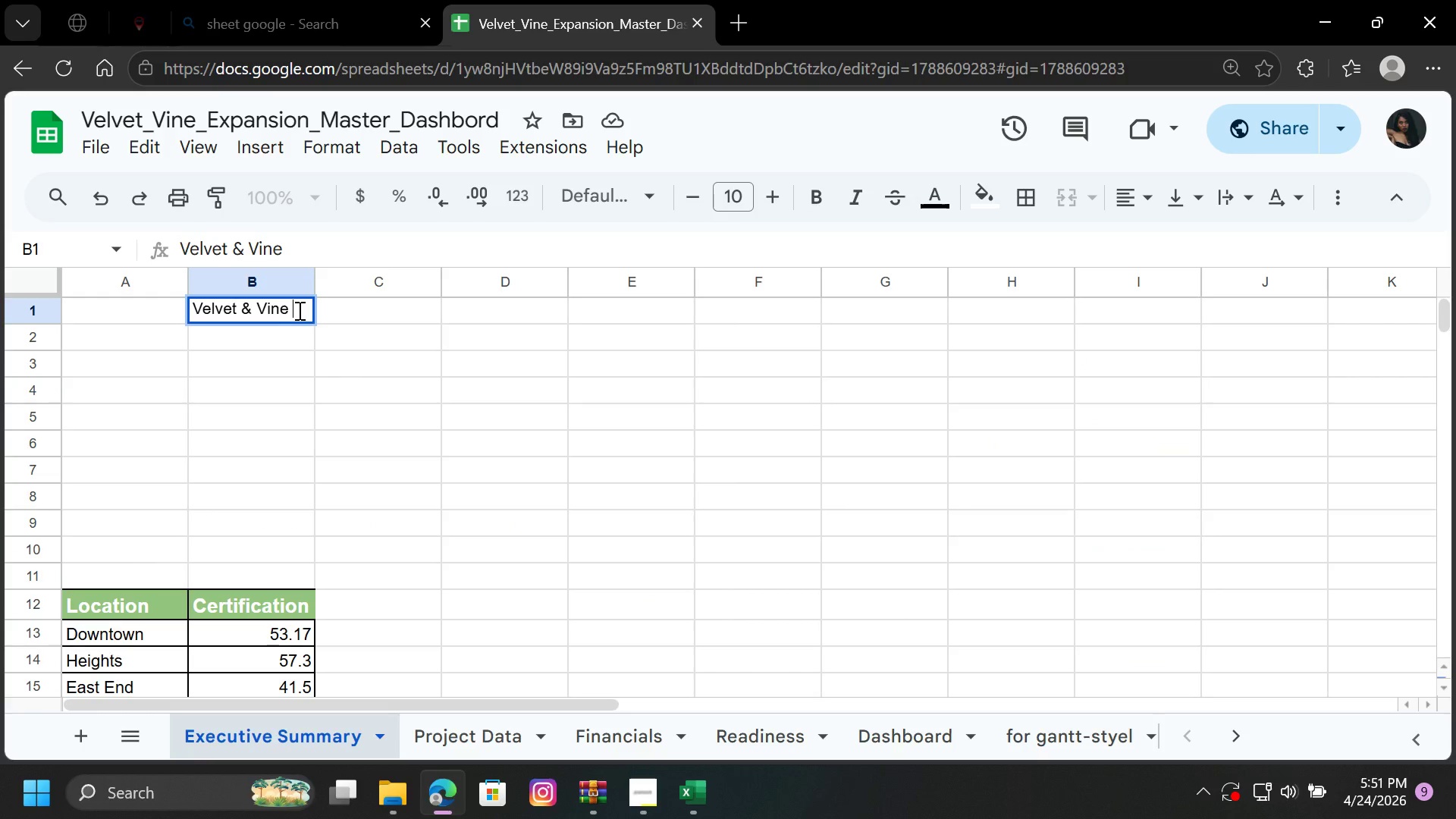 
left_click_drag(start_coordinate=[300, 310], to_coordinate=[177, 317])
 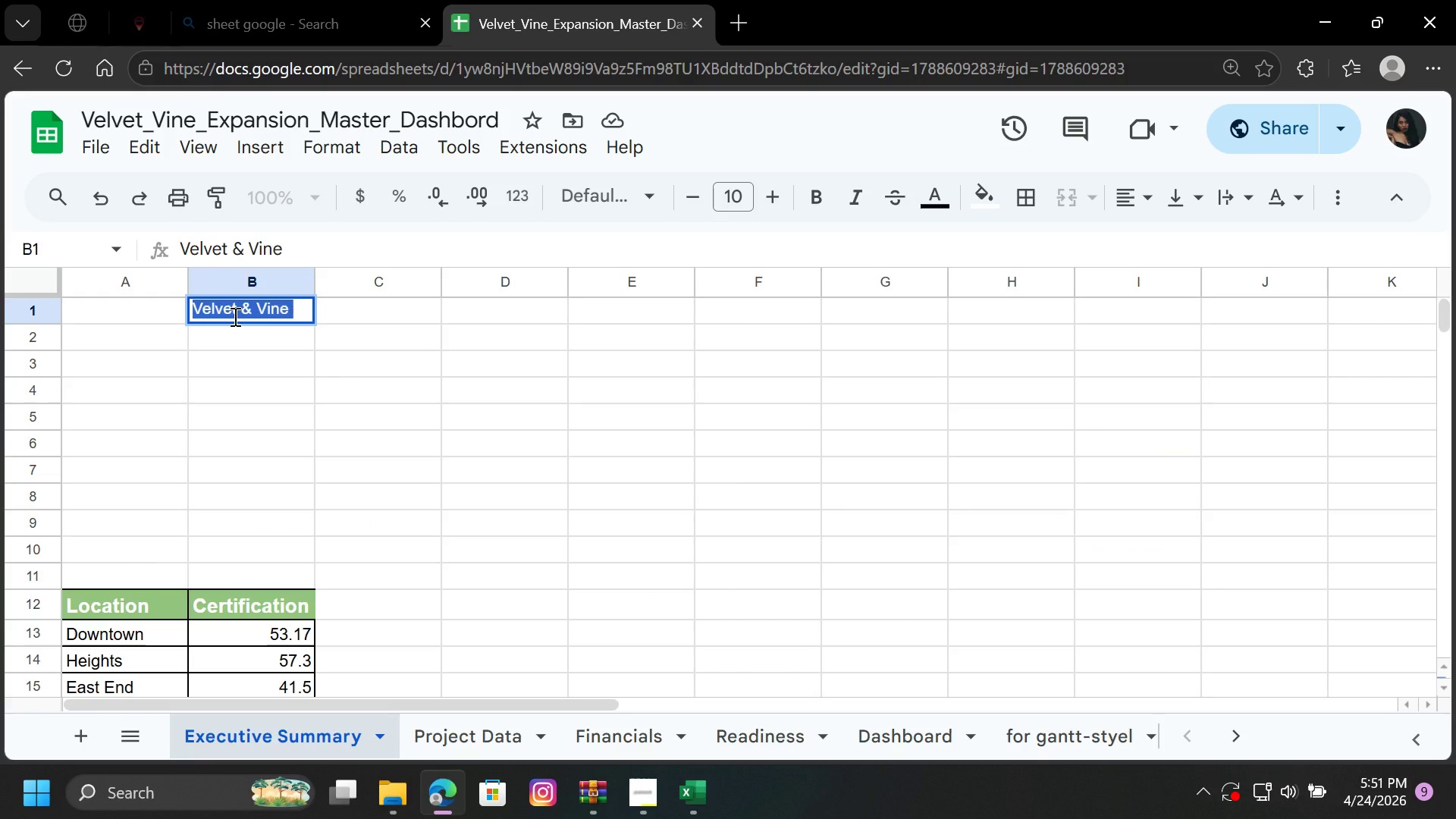 
key(Delete)
 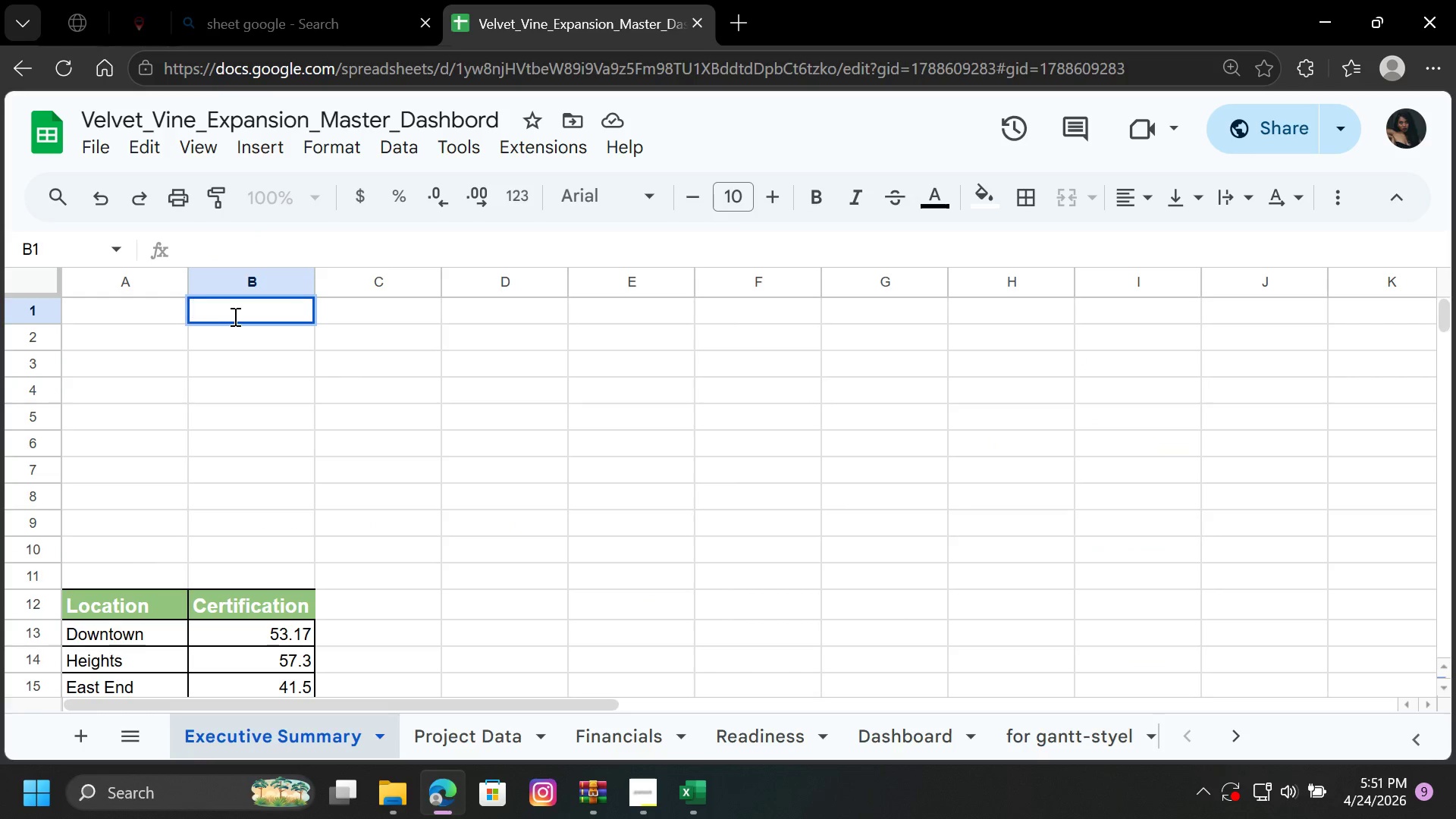 
key(Control+V)
 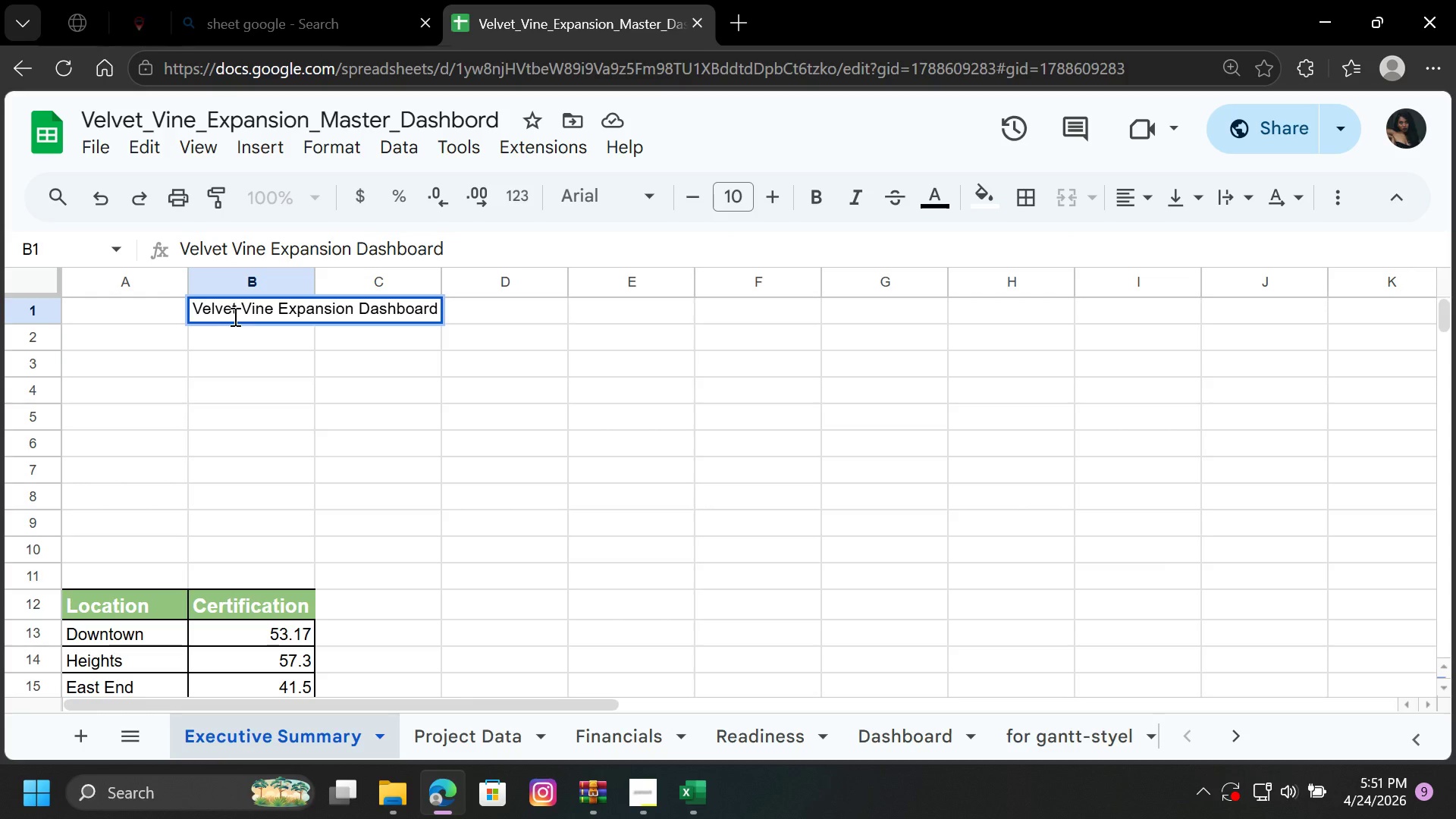 
left_click([206, 431])
 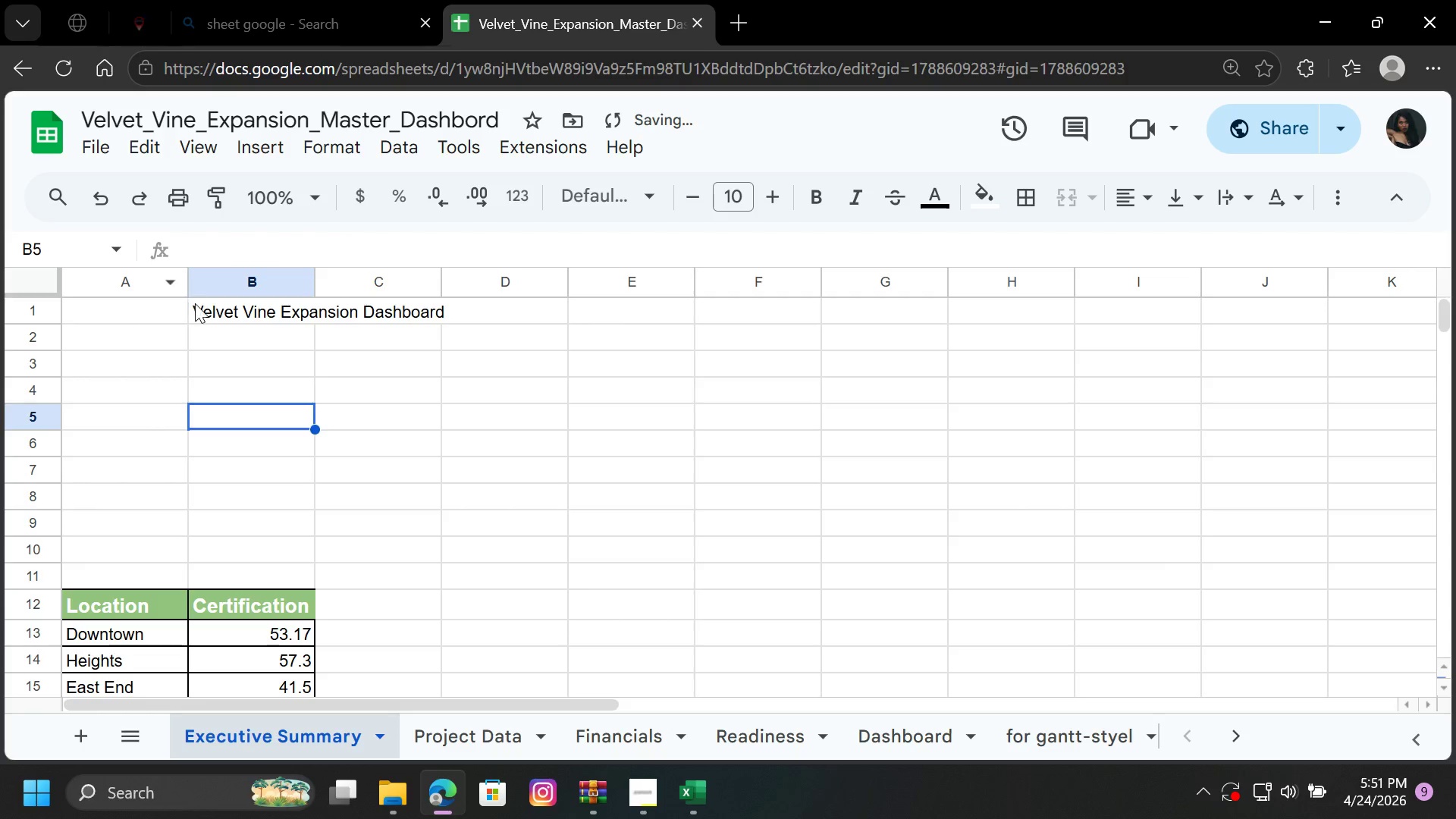 
left_click([202, 303])
 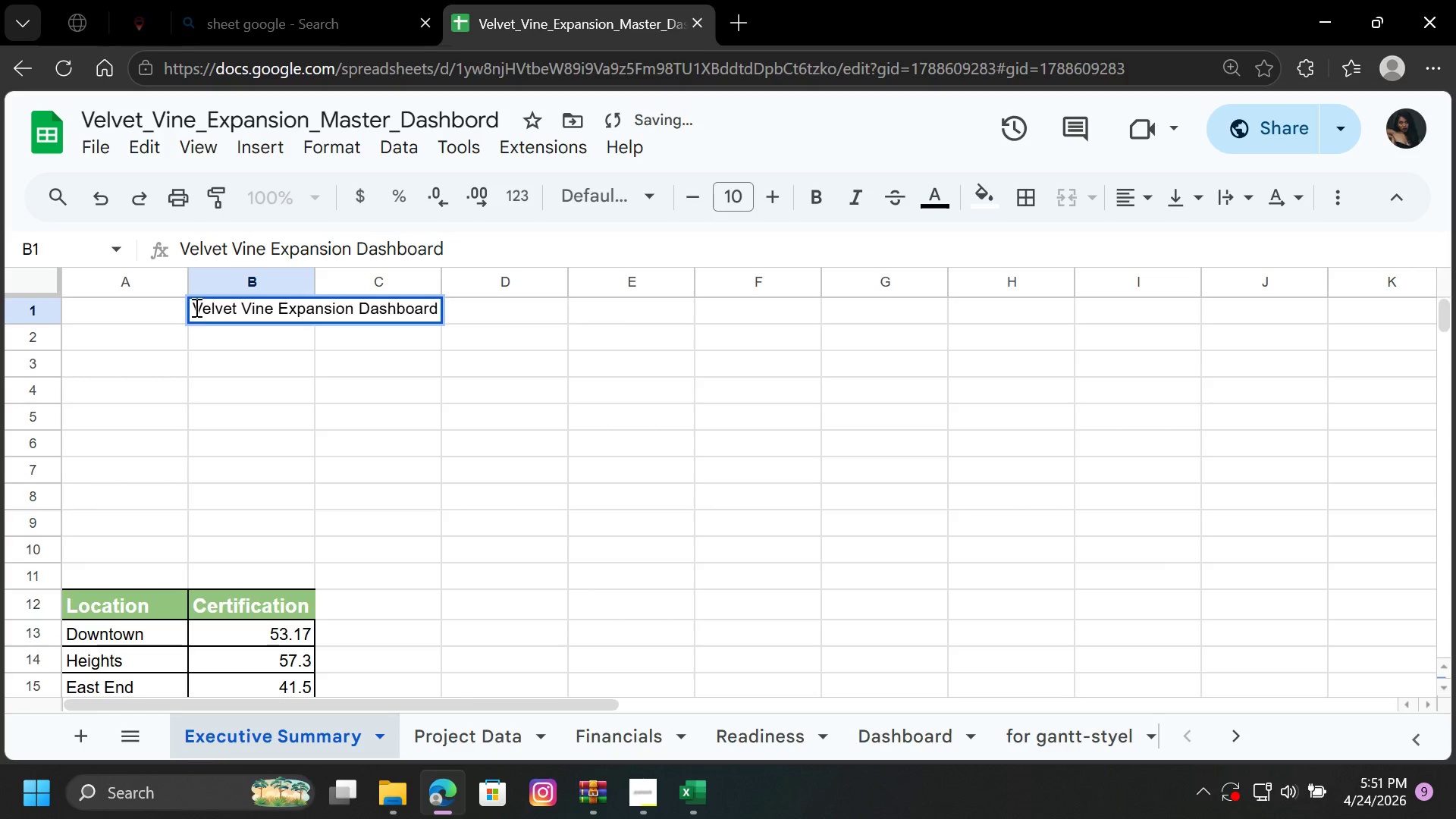 
left_click_drag(start_coordinate=[193, 308], to_coordinate=[435, 317])
 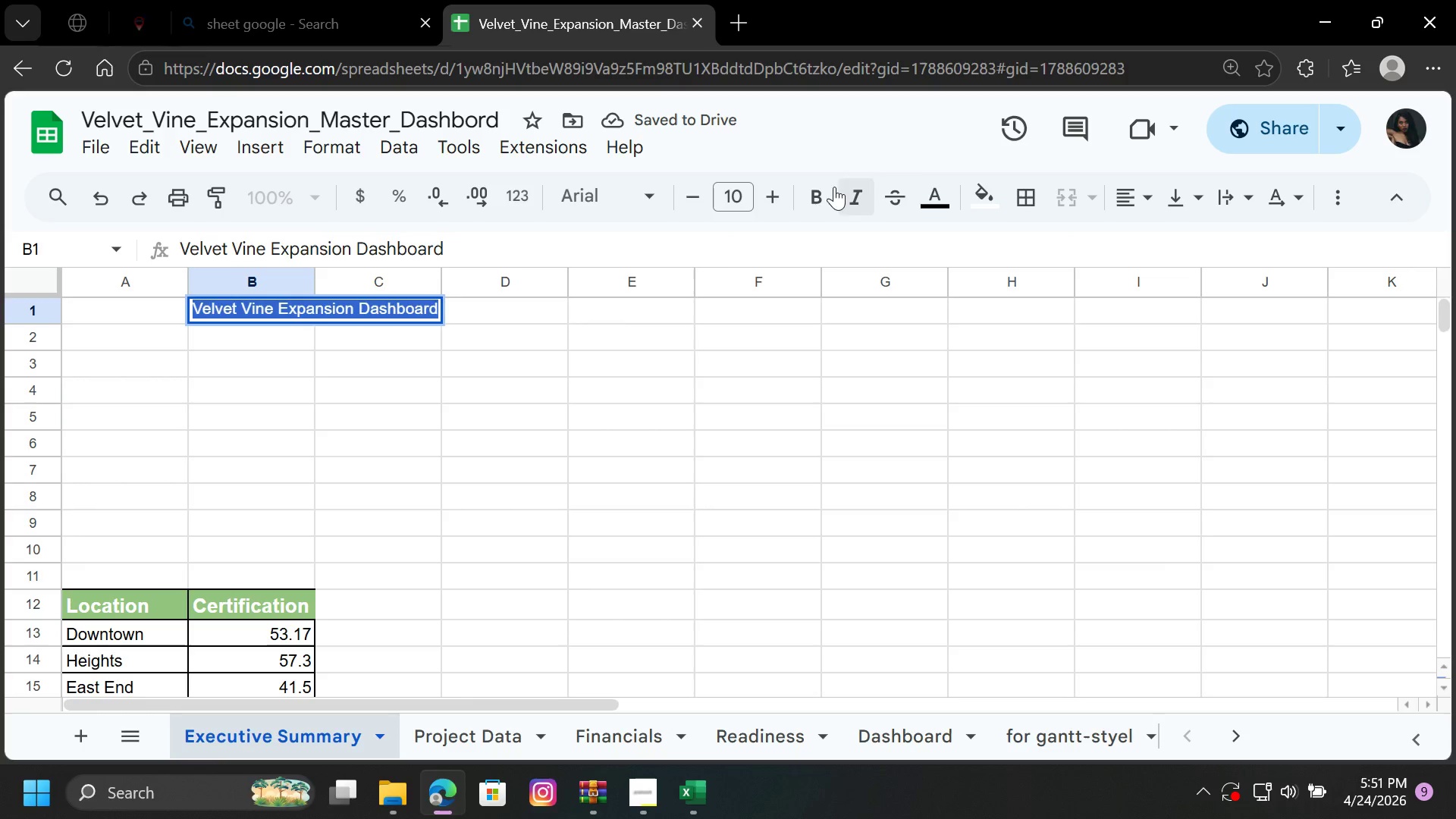 
double_click([770, 197])
 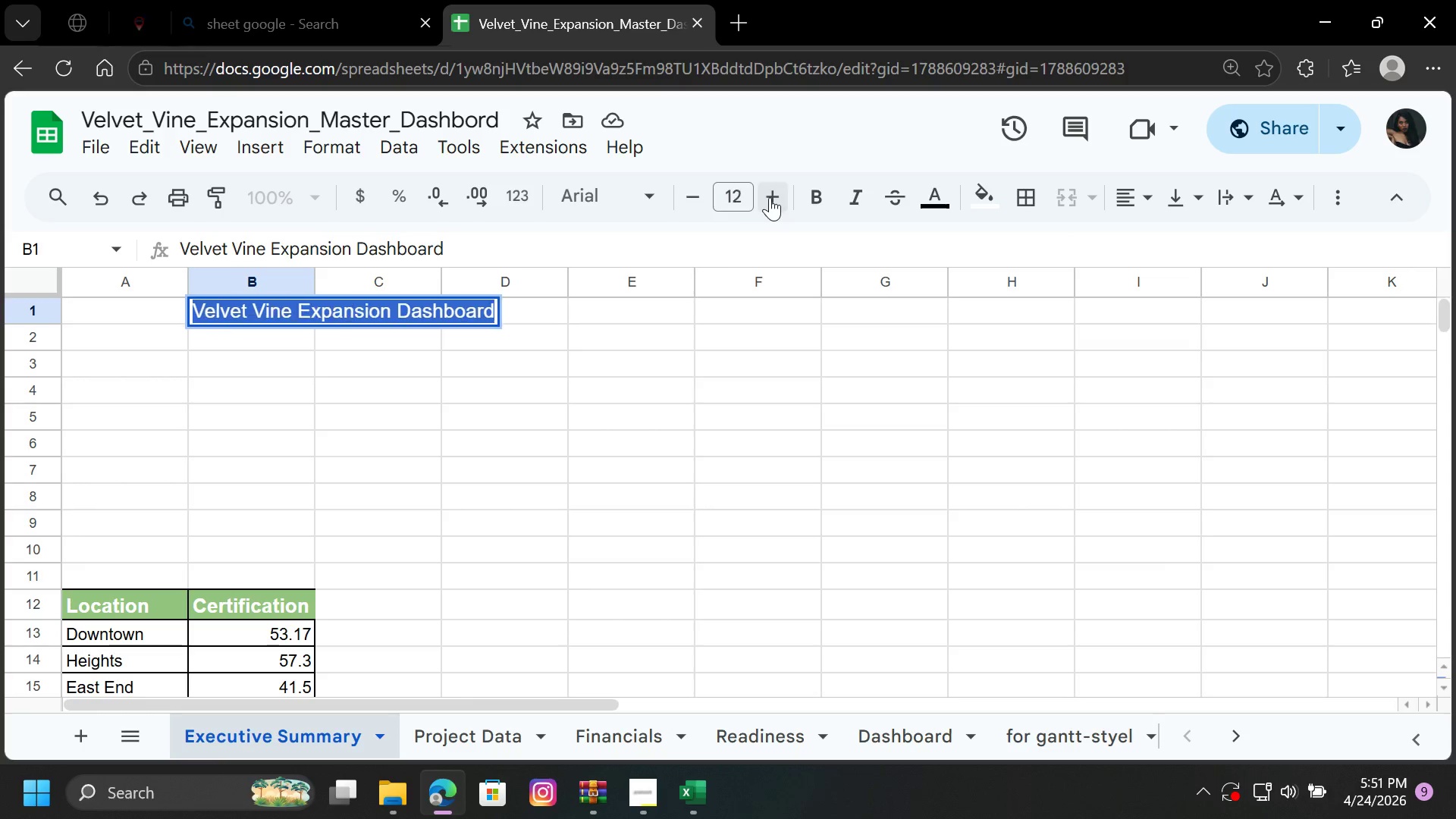 
triple_click([770, 197])
 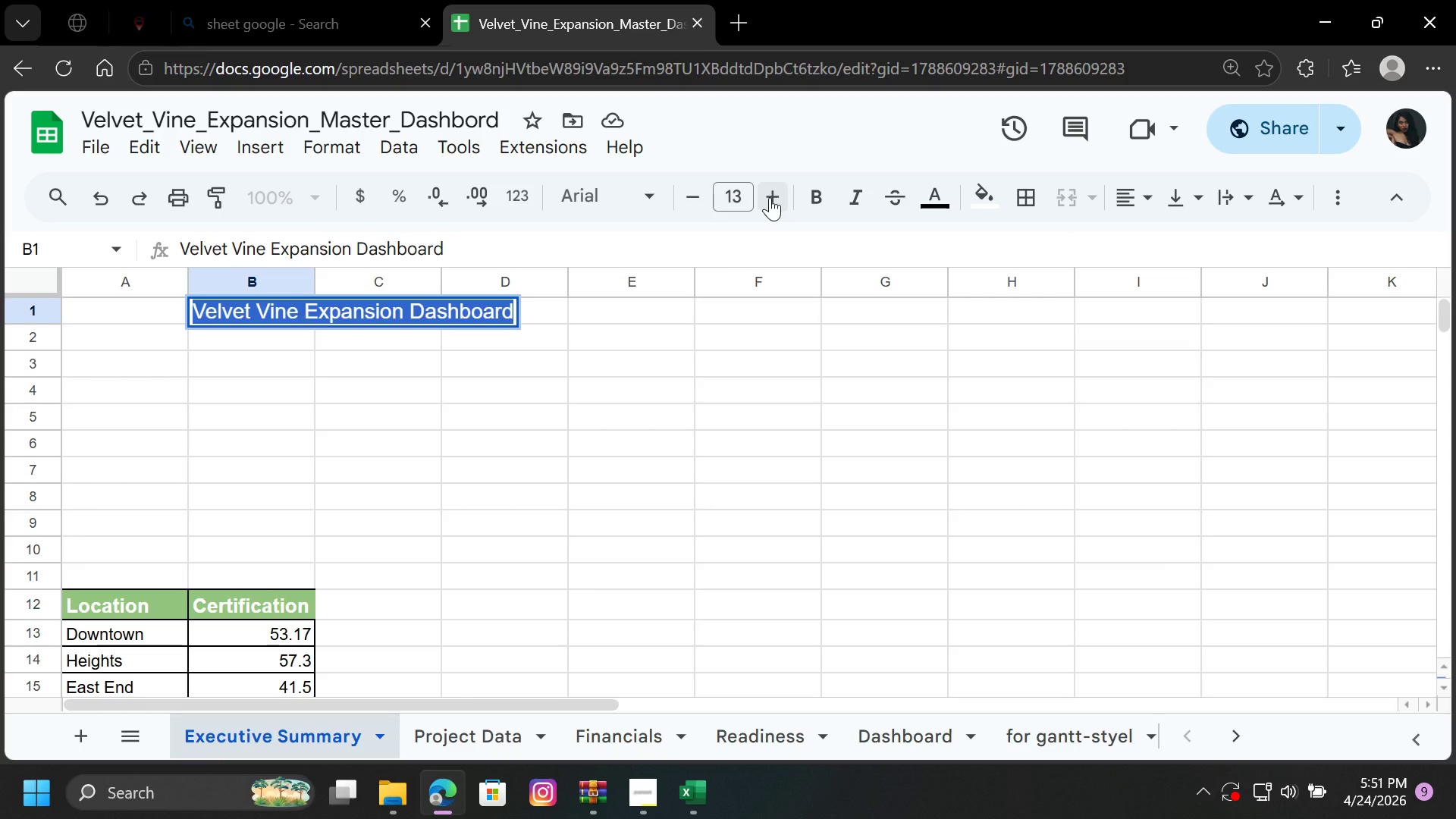 
left_click([770, 197])
 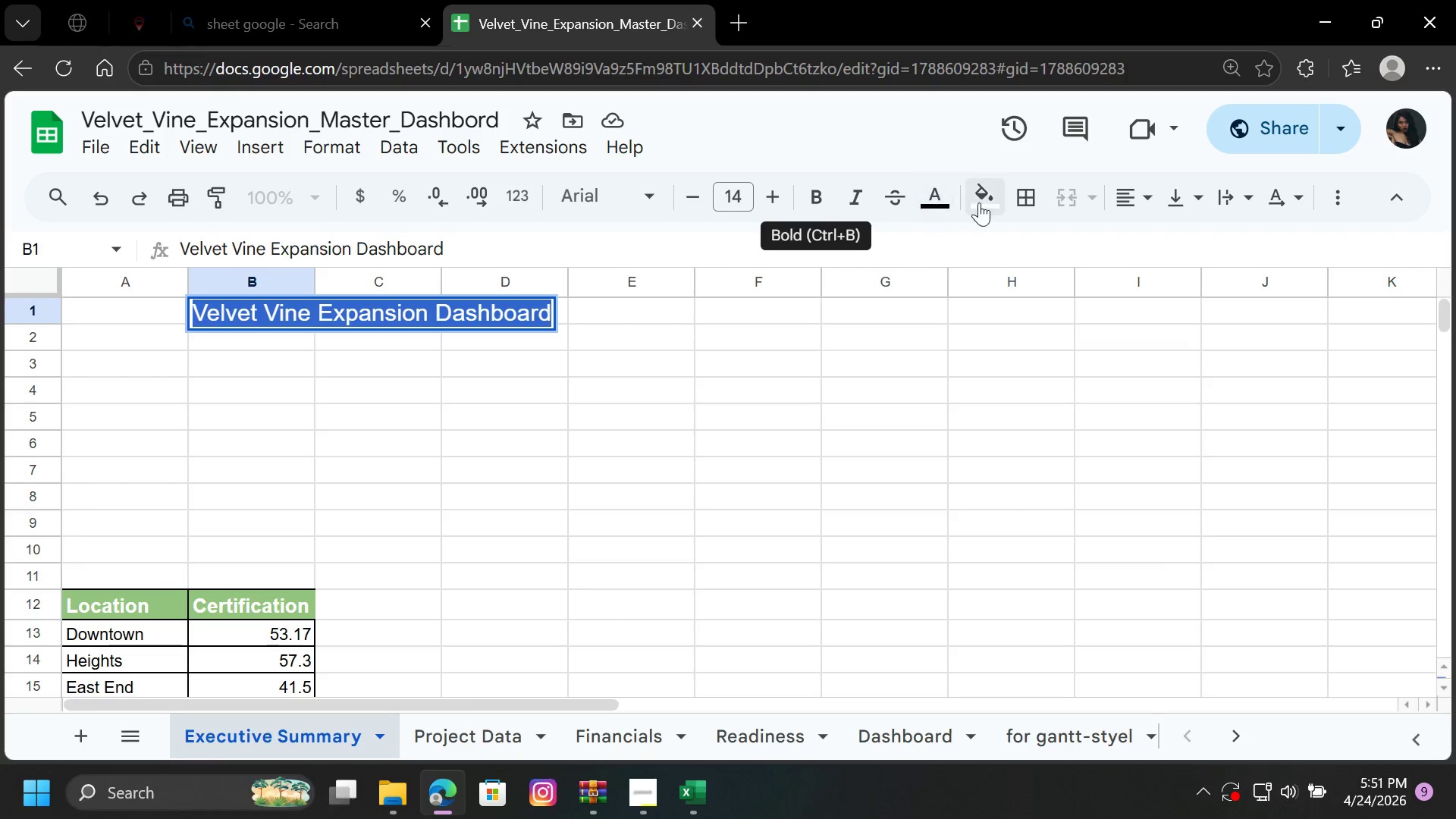 
left_click([946, 207])
 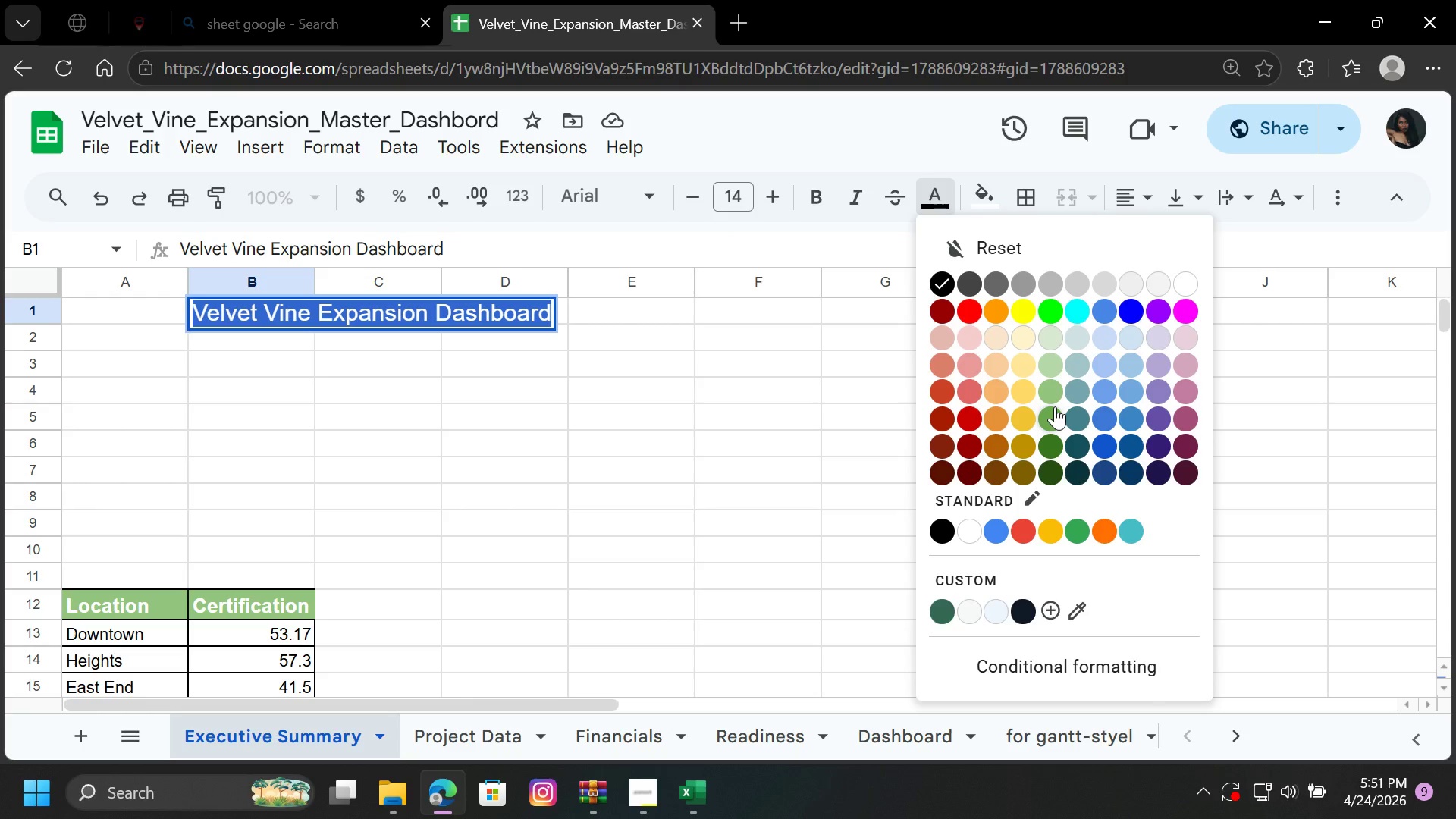 
left_click([1053, 388])
 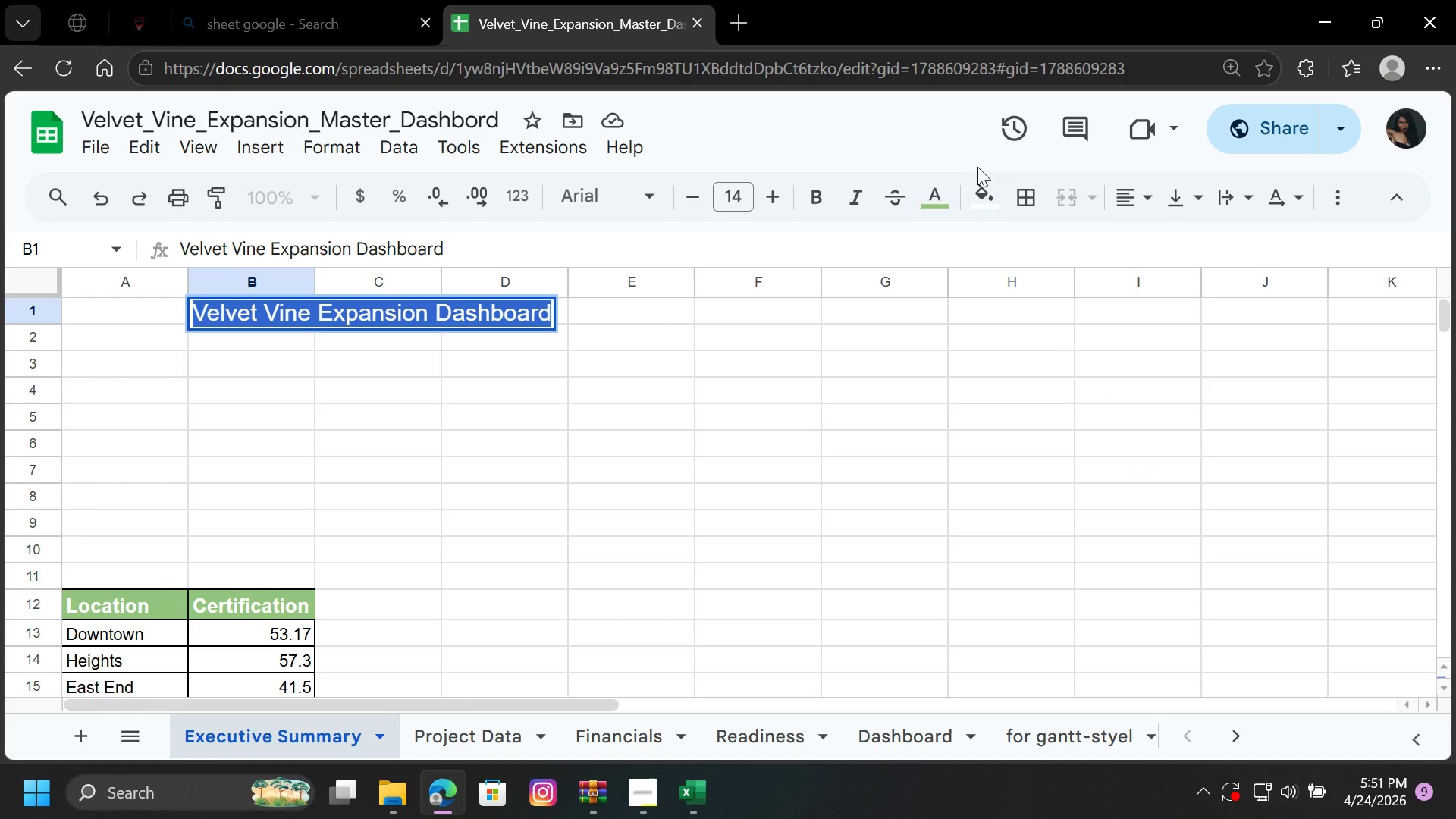 
left_click([982, 183])
 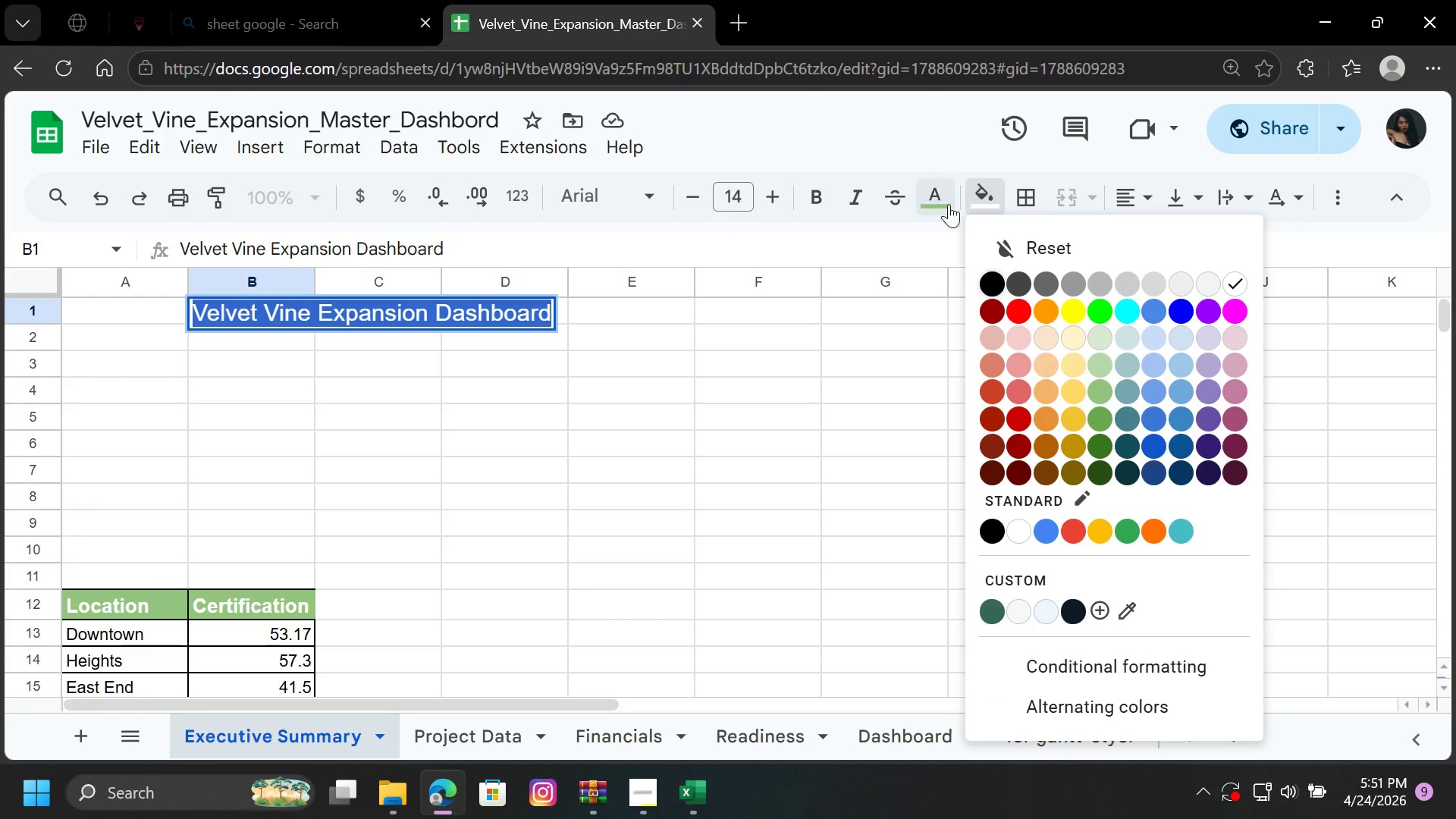 
left_click([949, 204])
 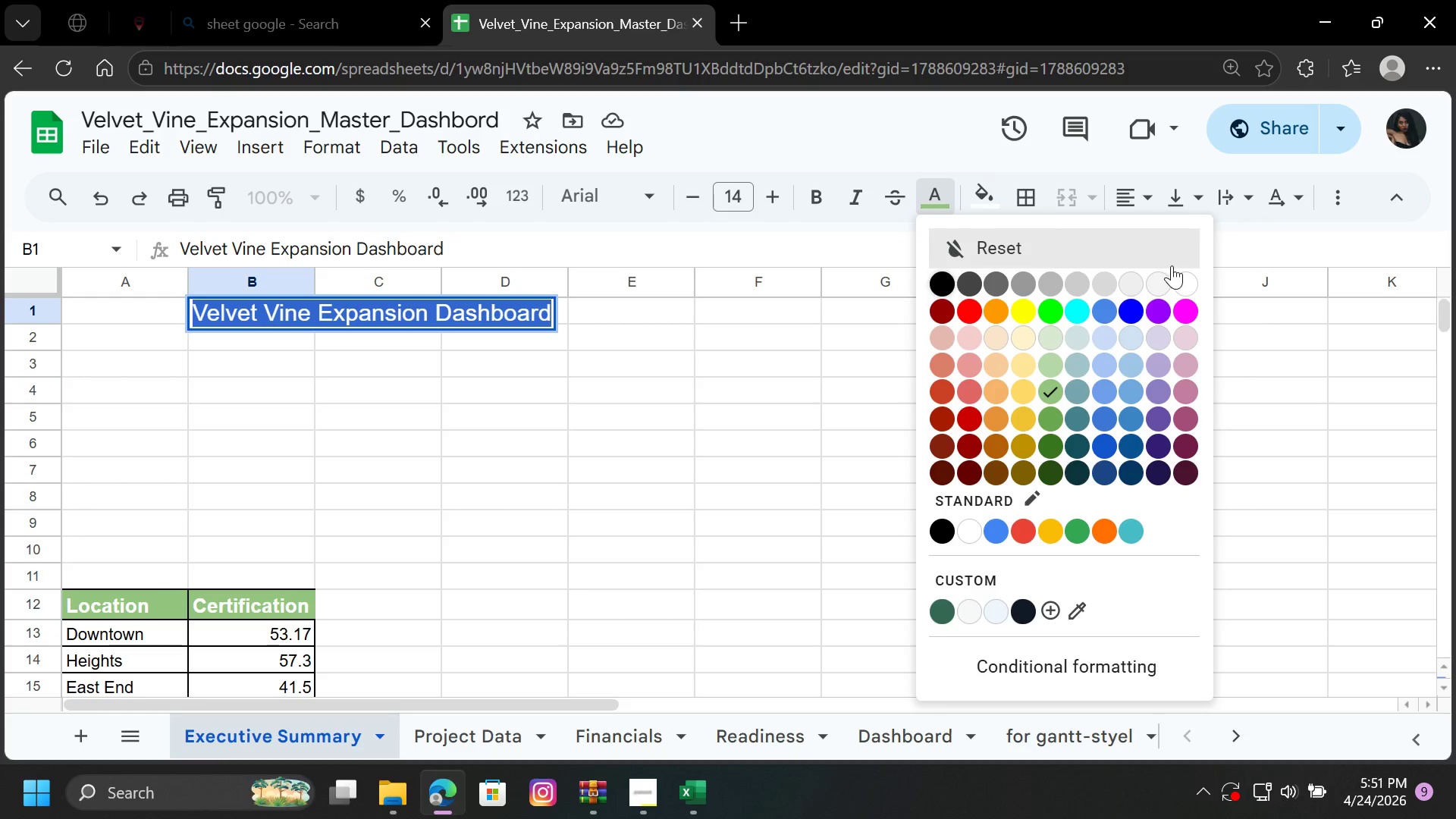 
left_click_drag(start_coordinate=[1188, 281], to_coordinate=[1191, 281])
 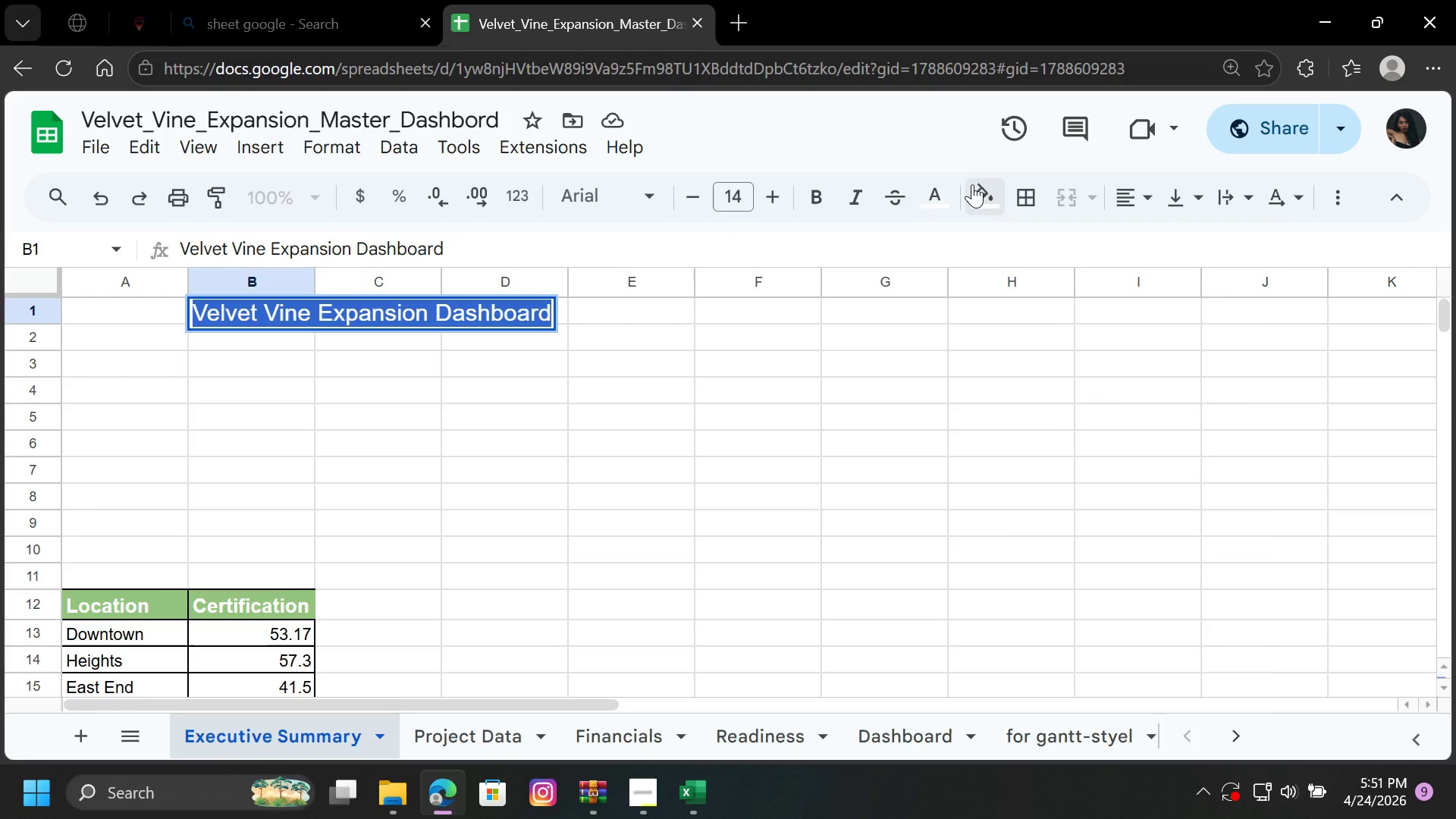 
left_click([974, 181])
 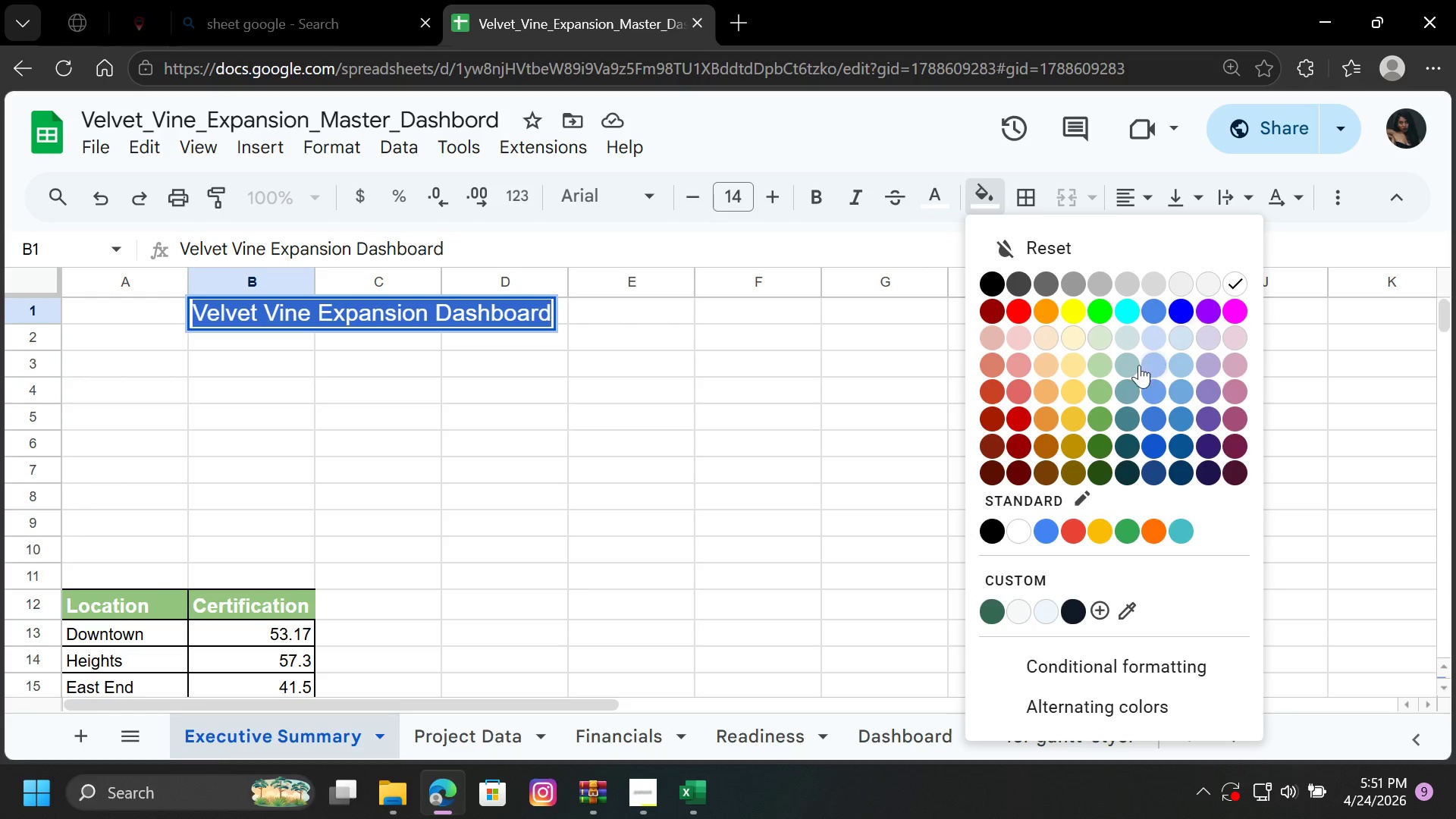 
left_click([1100, 386])
 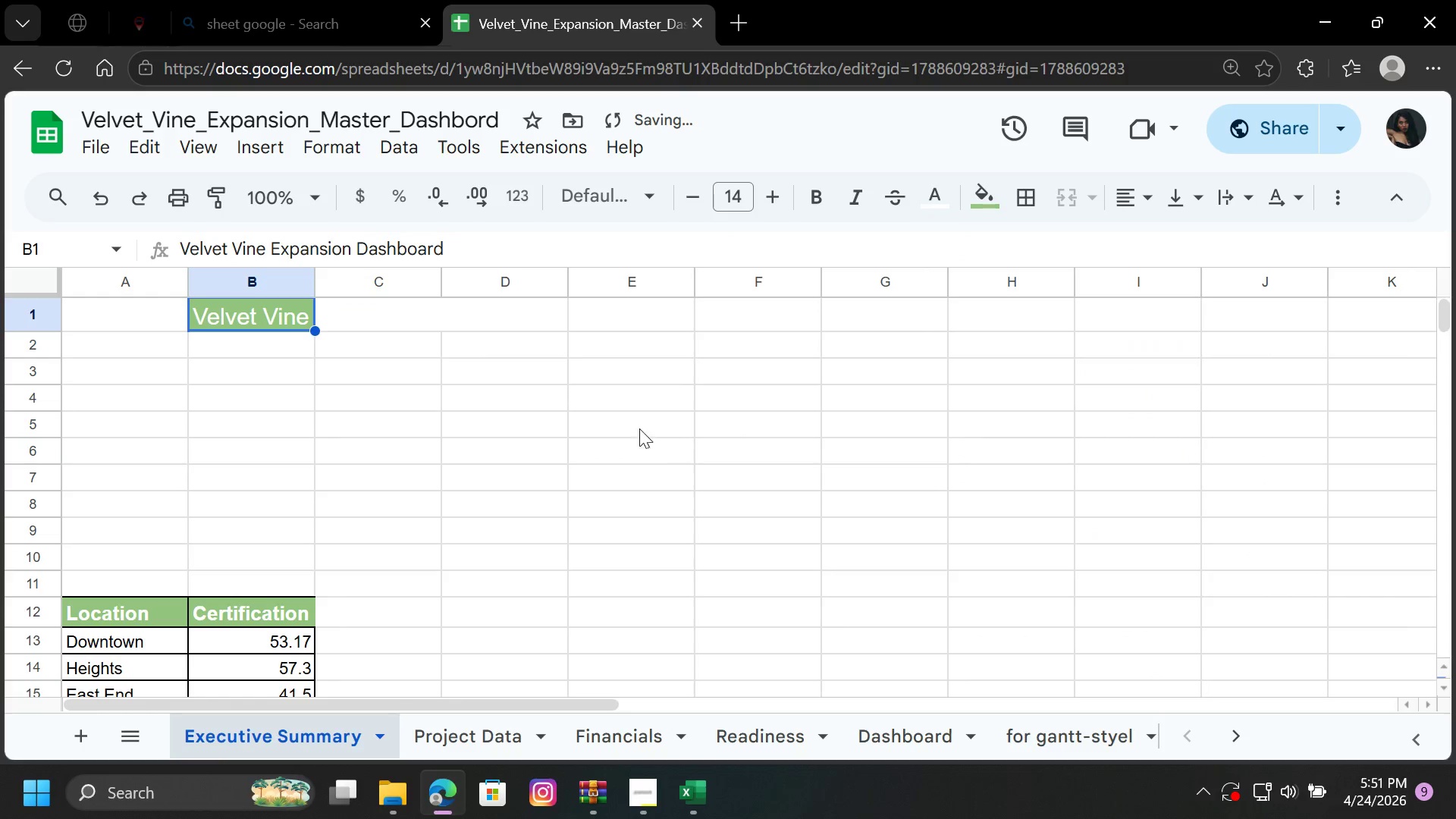 
left_click([588, 428])
 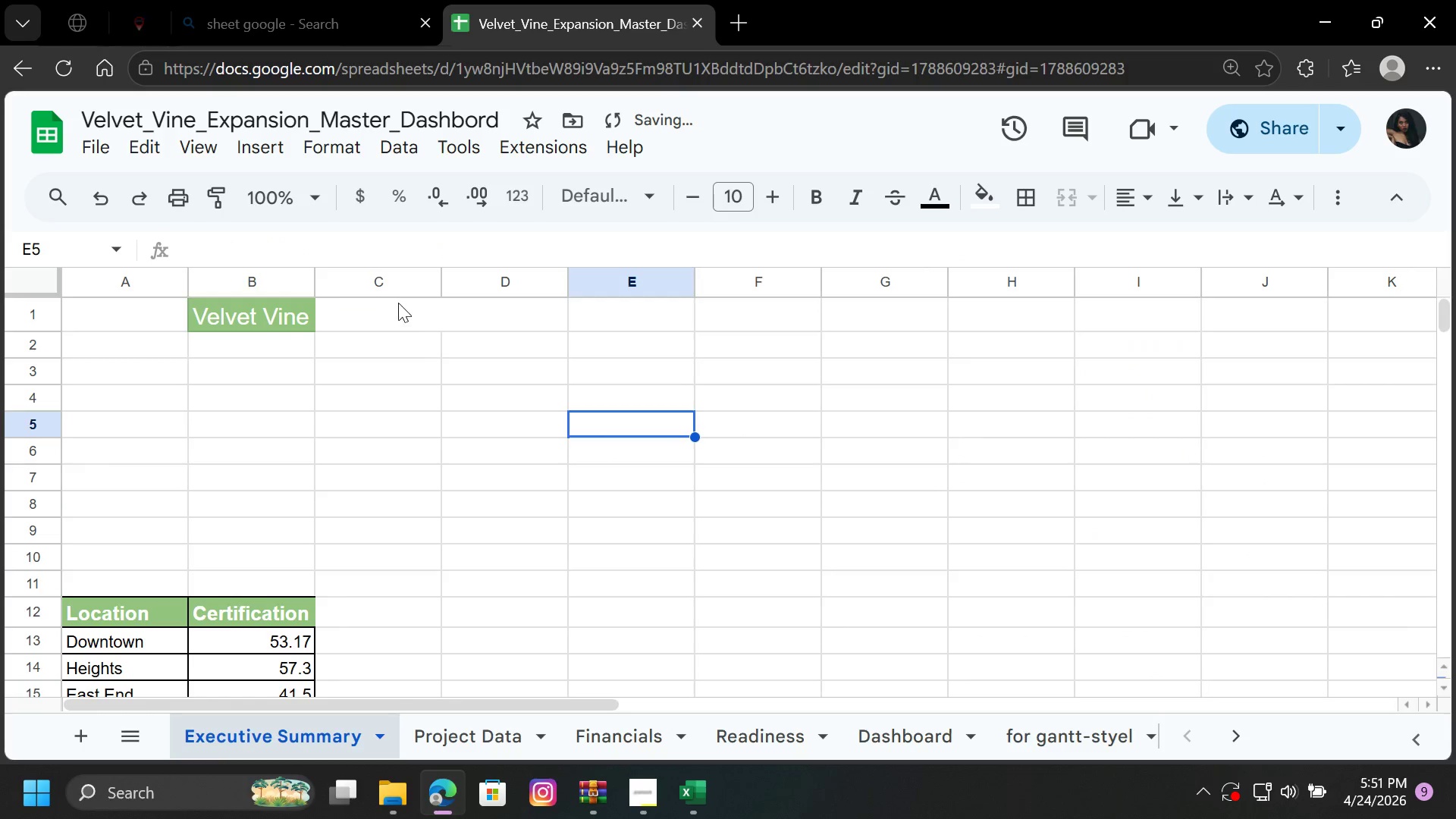 
left_click([398, 303])
 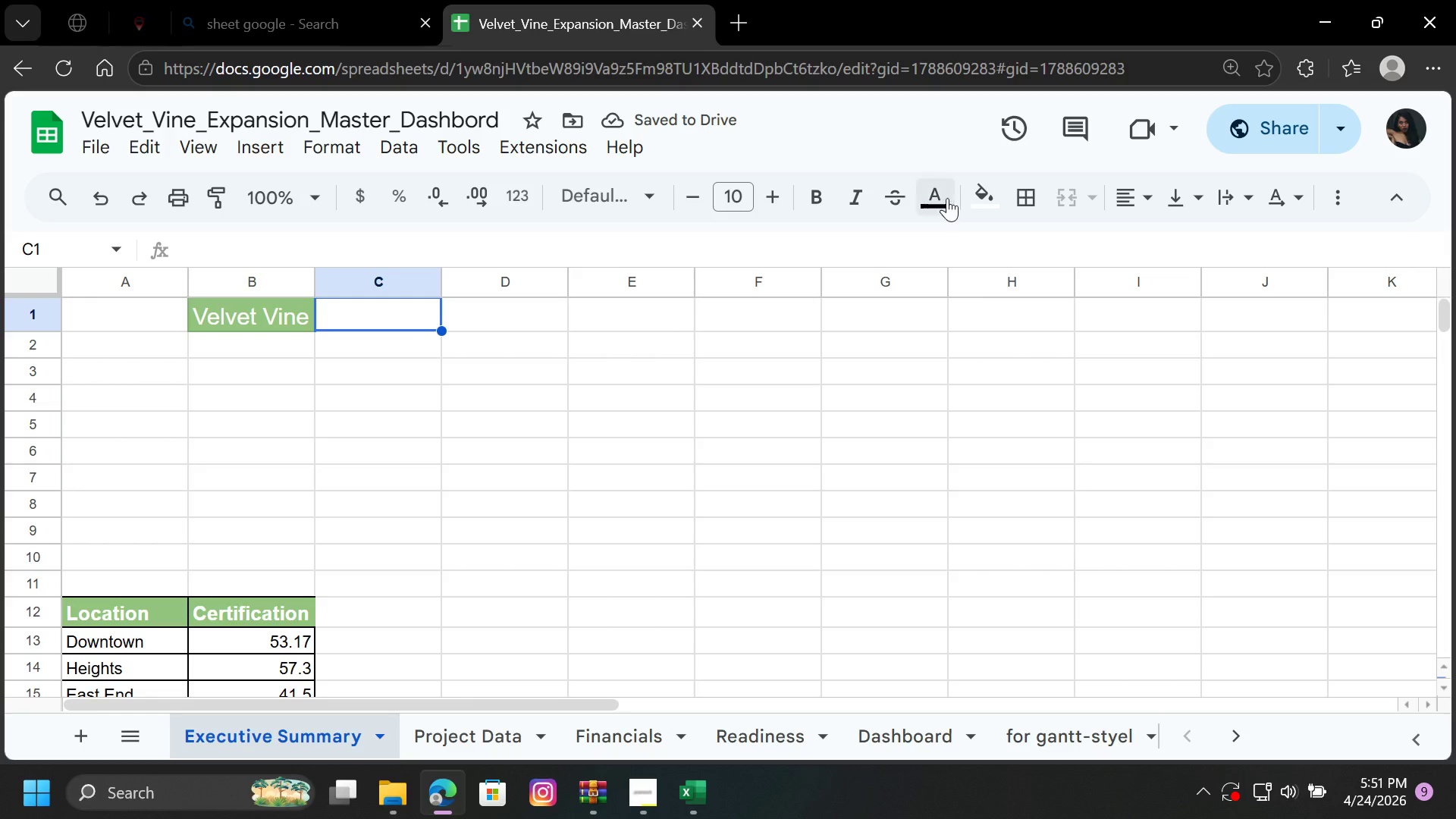 
left_click([934, 191])
 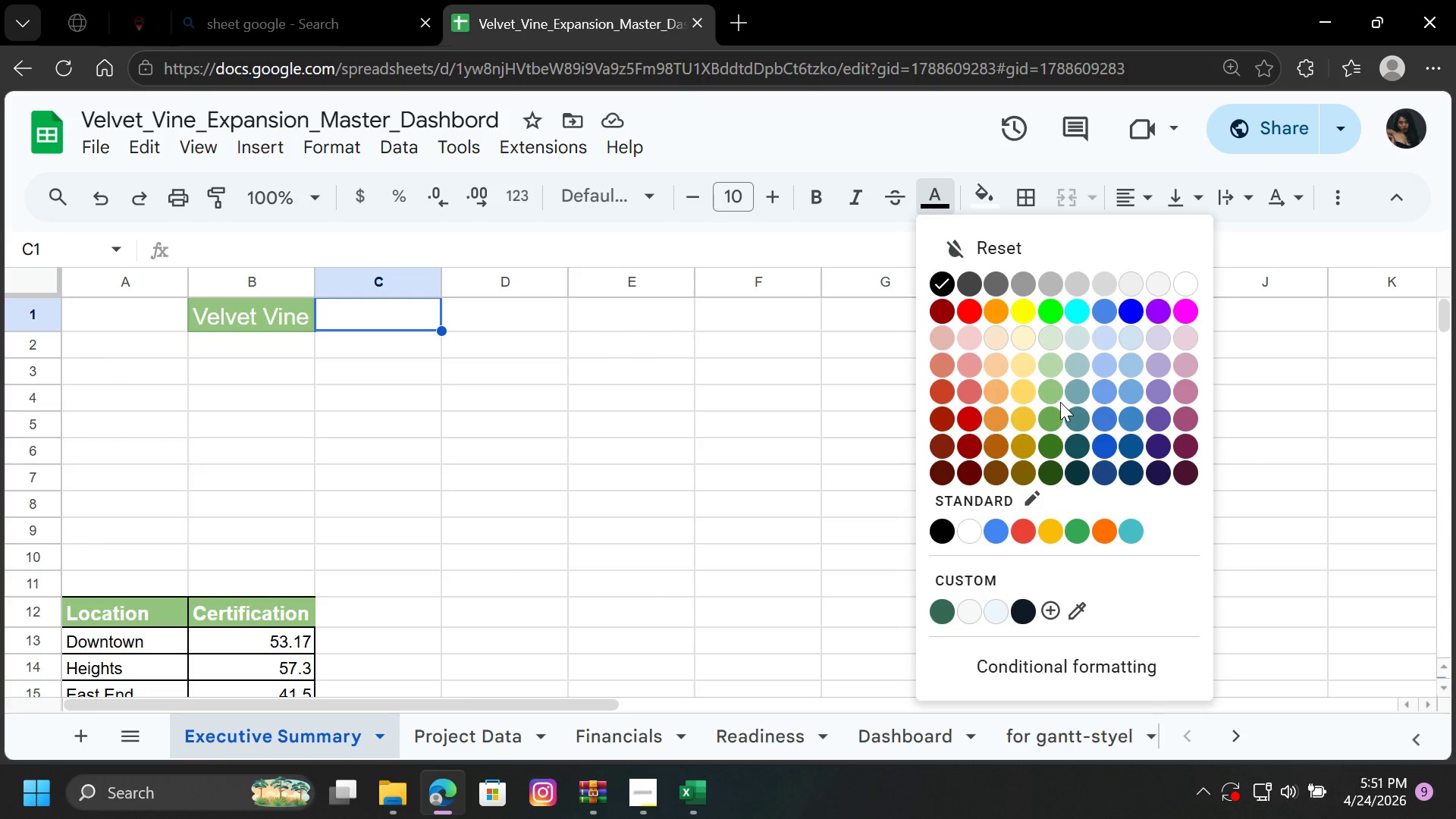 
left_click([1052, 390])
 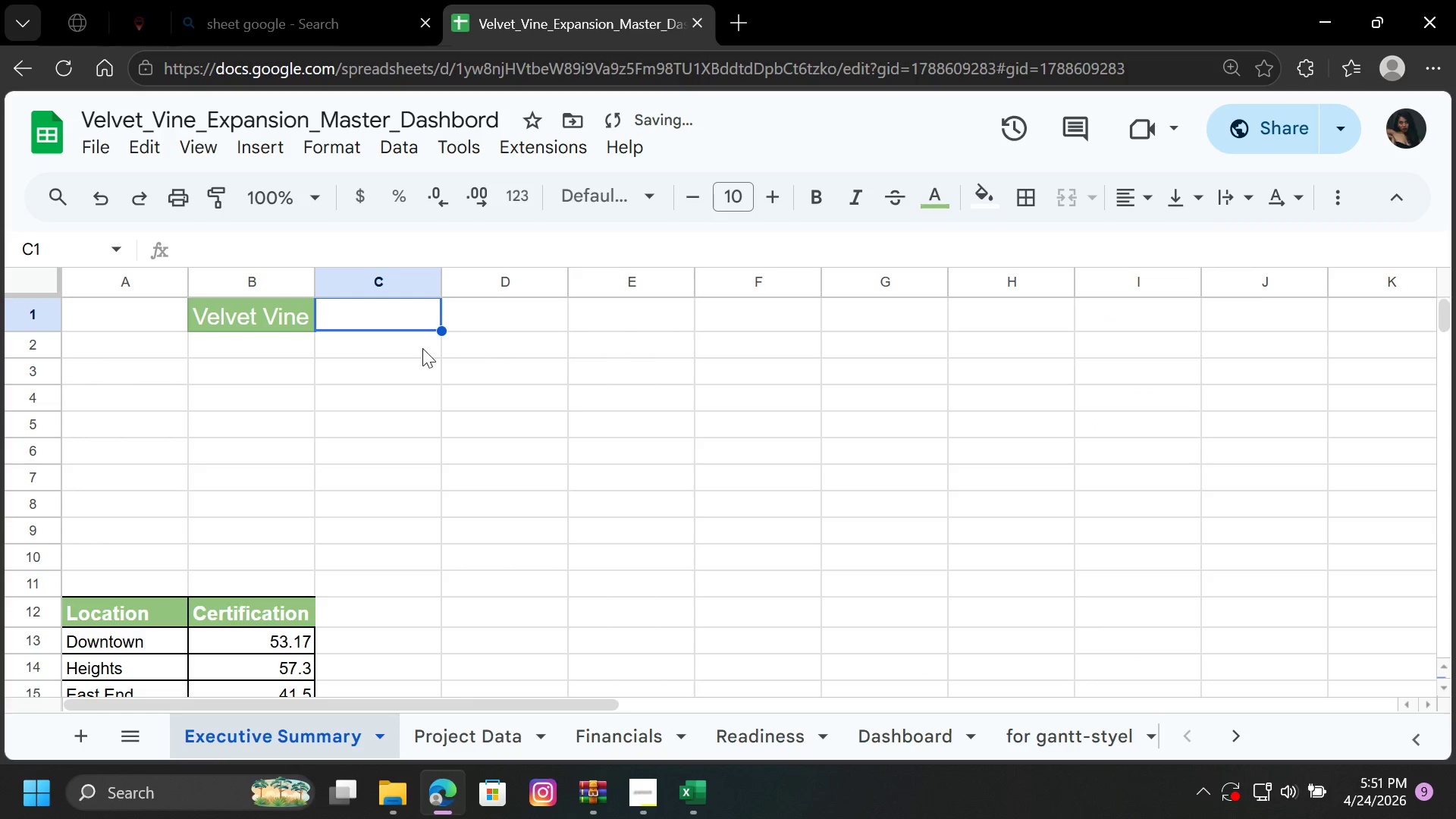 
left_click([374, 370])
 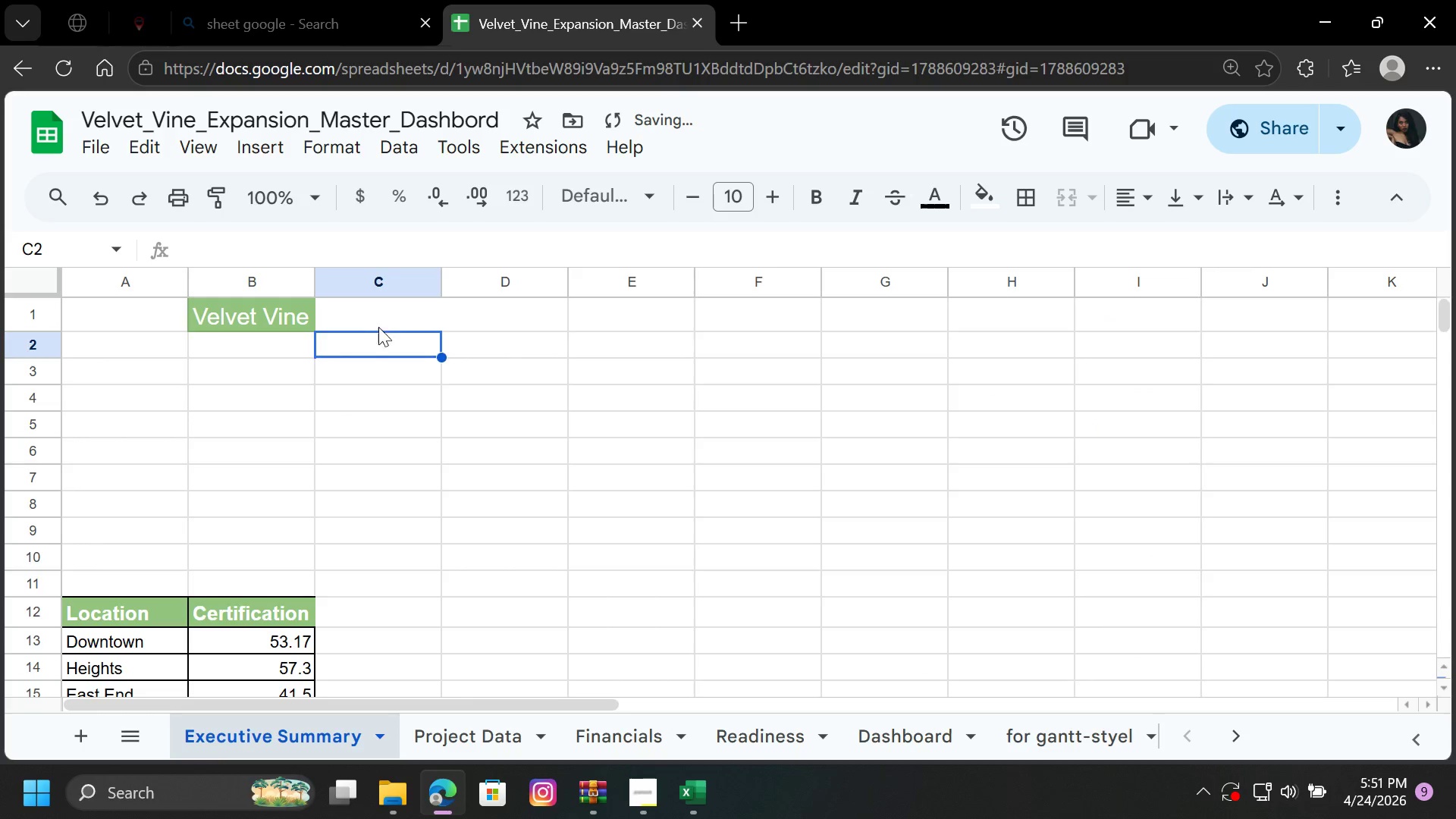 
double_click([382, 318])
 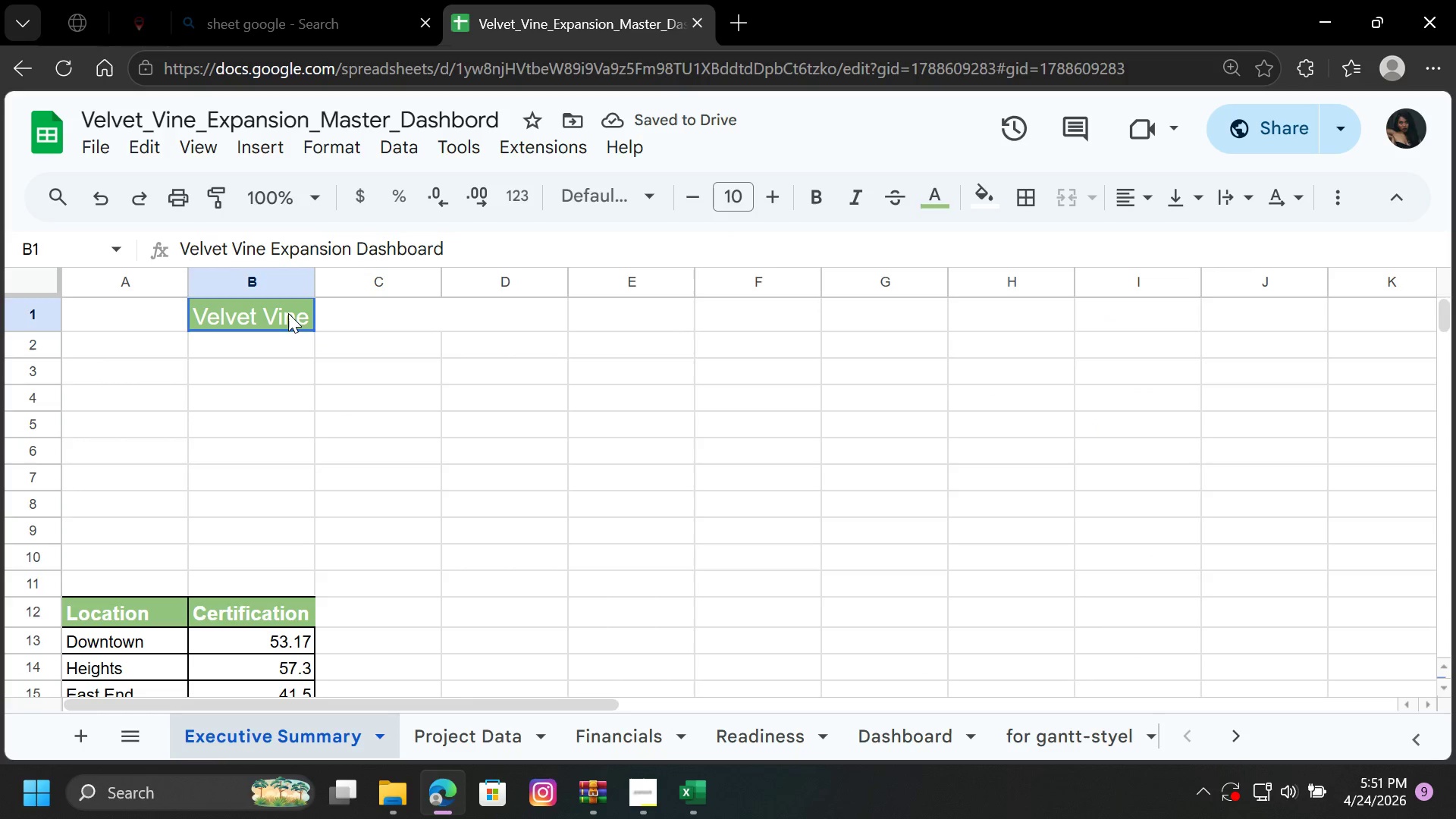 
double_click([288, 313])
 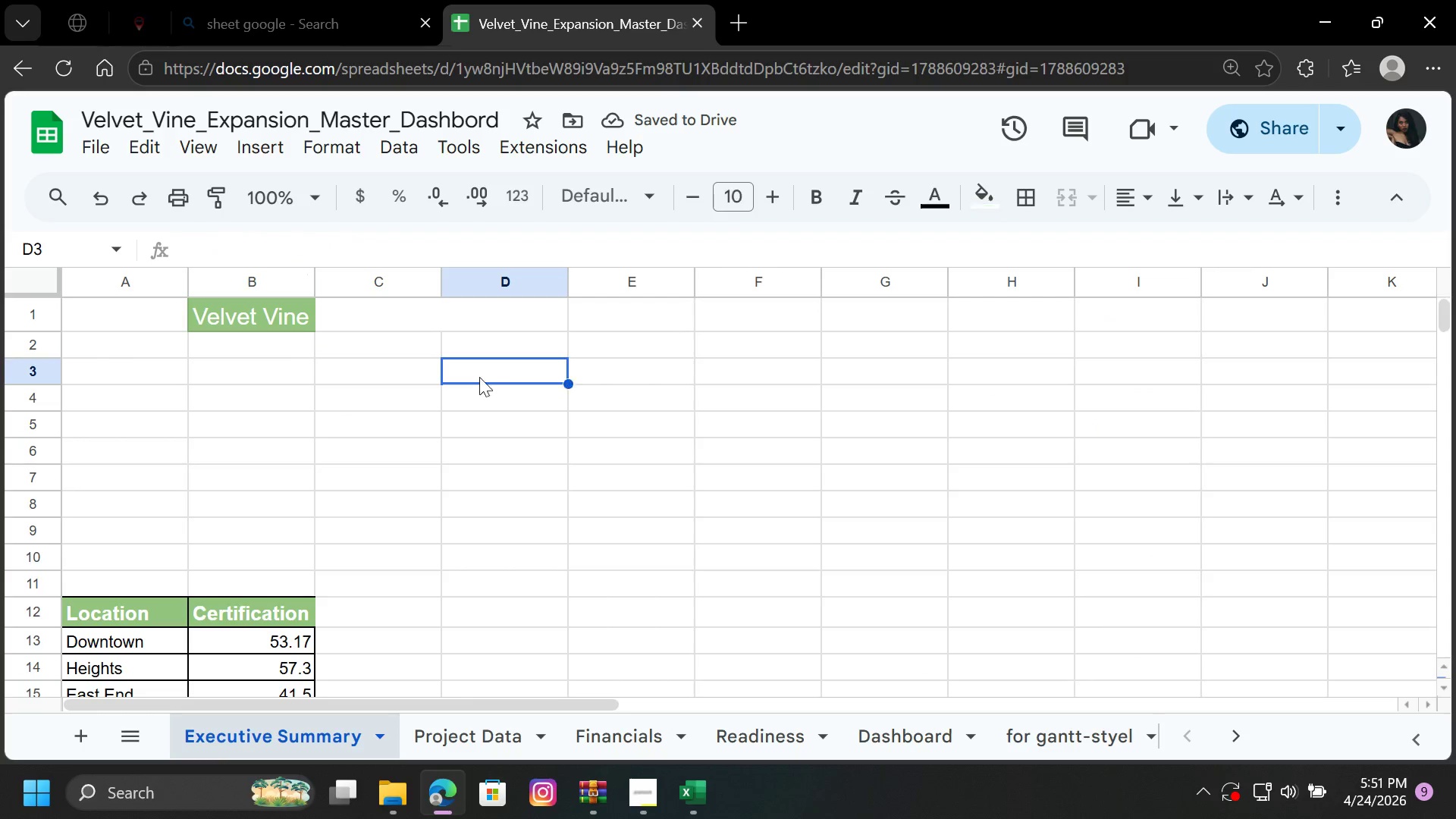 
left_click([497, 315])
 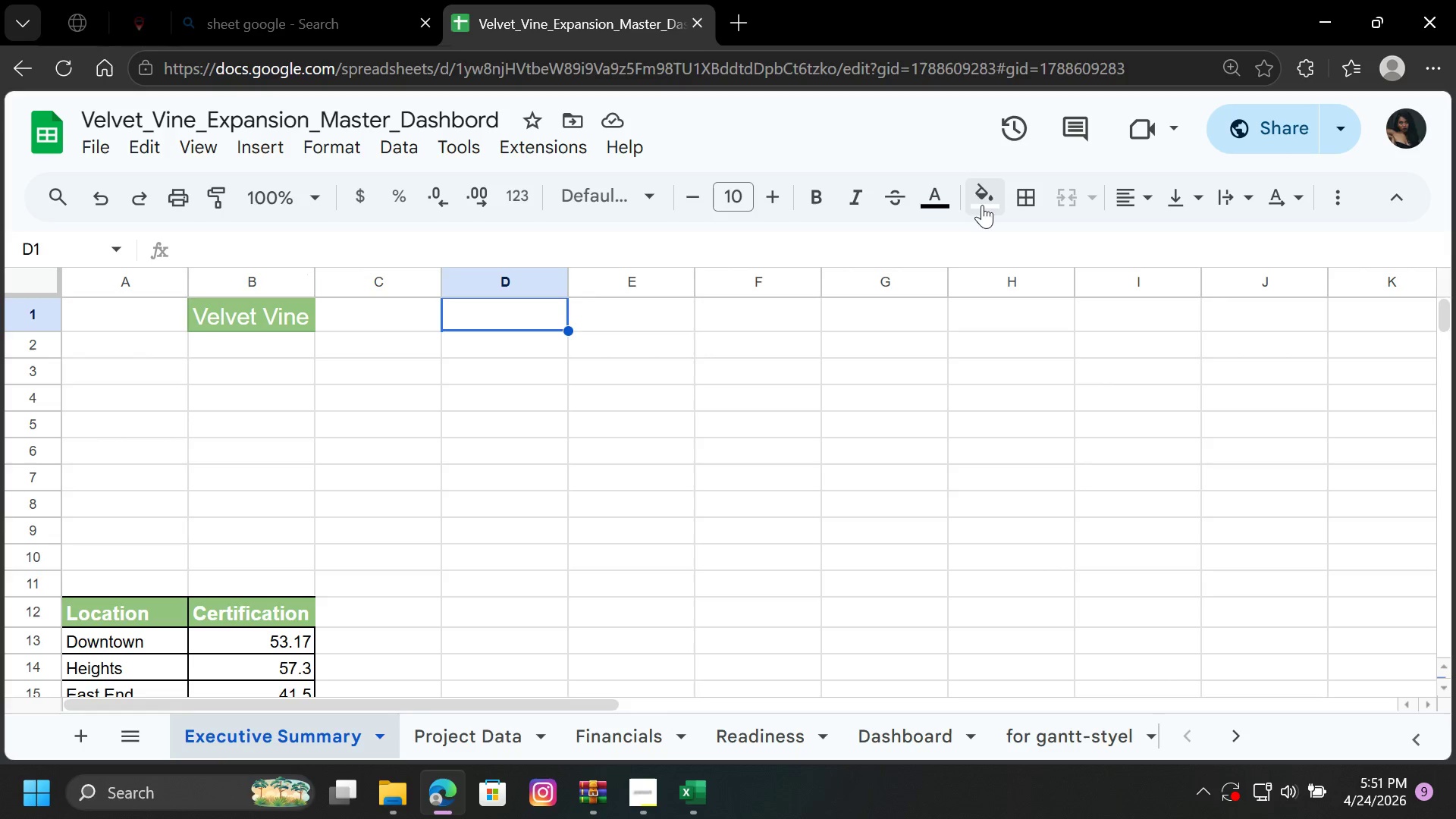 
left_click([940, 193])
 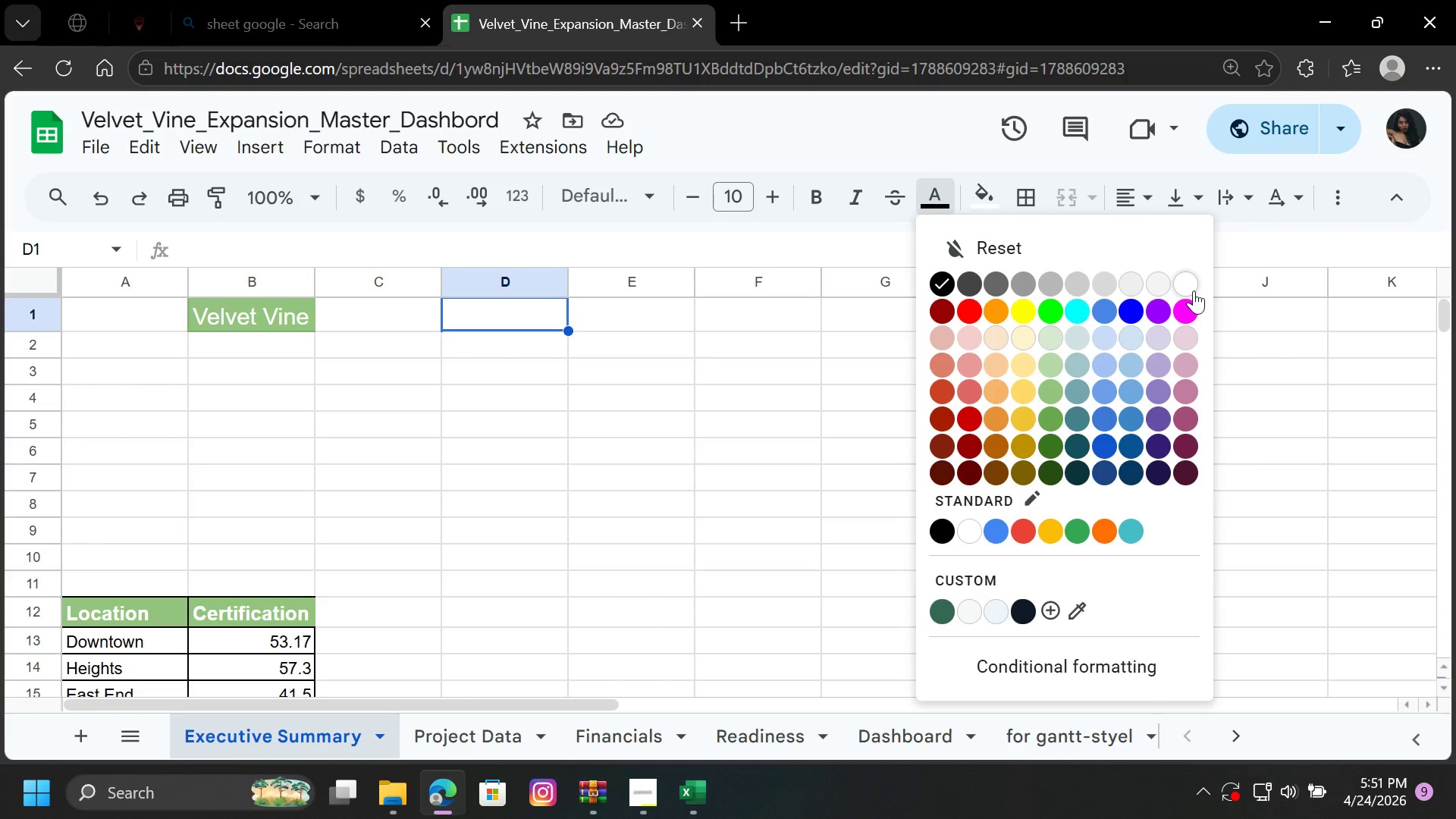 
left_click([1193, 281])
 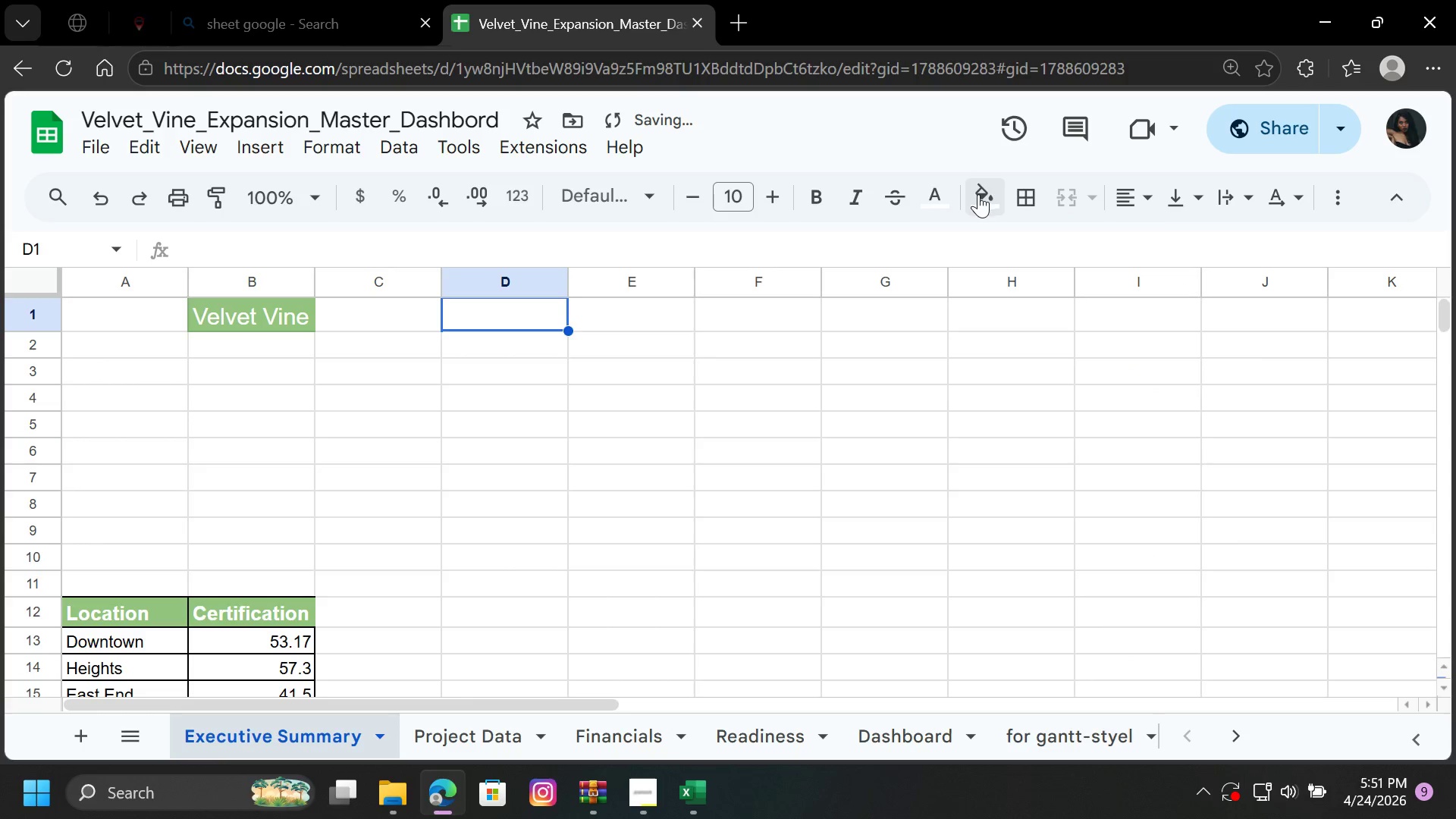 
left_click([989, 190])
 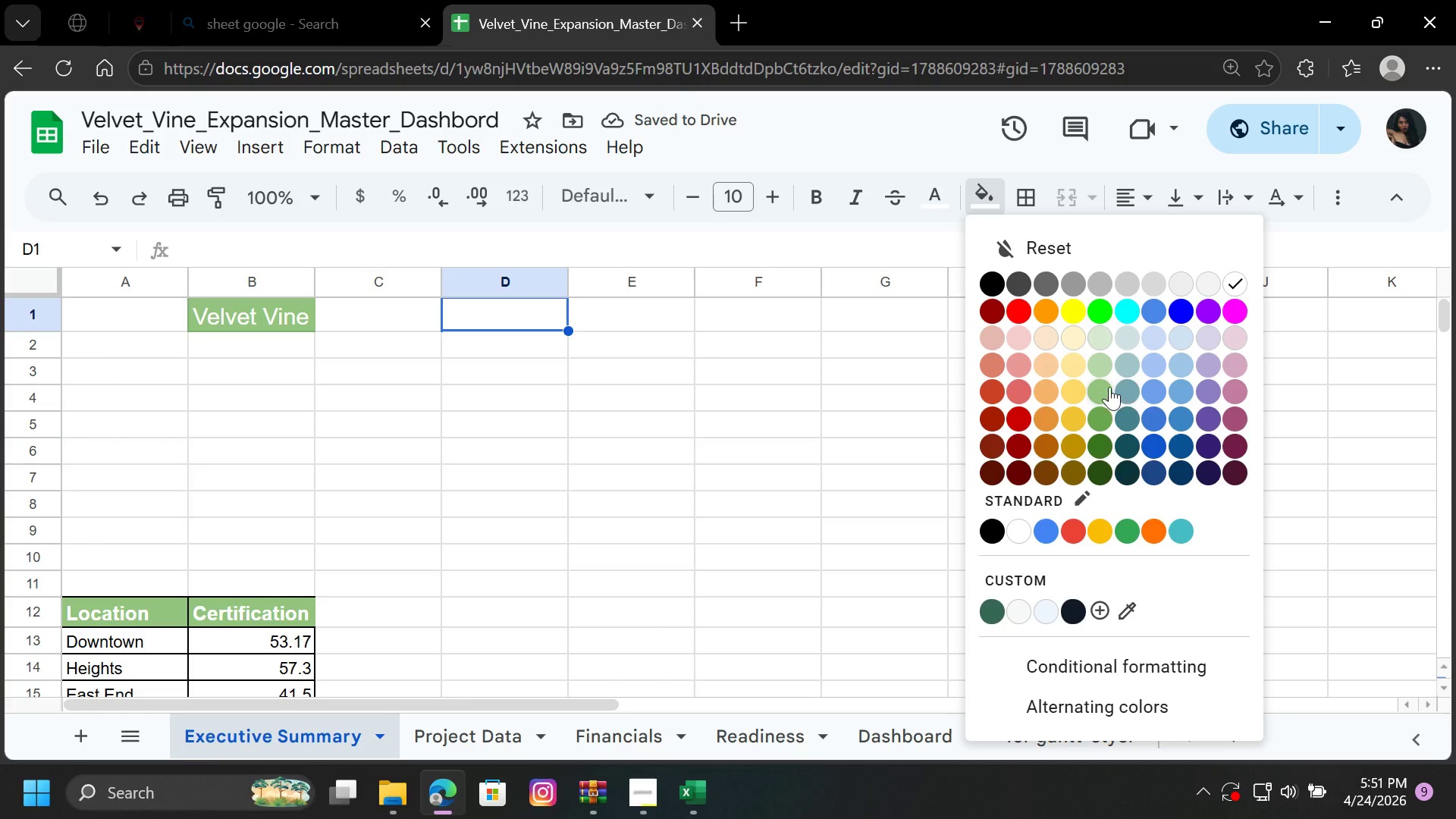 
left_click([1103, 379])
 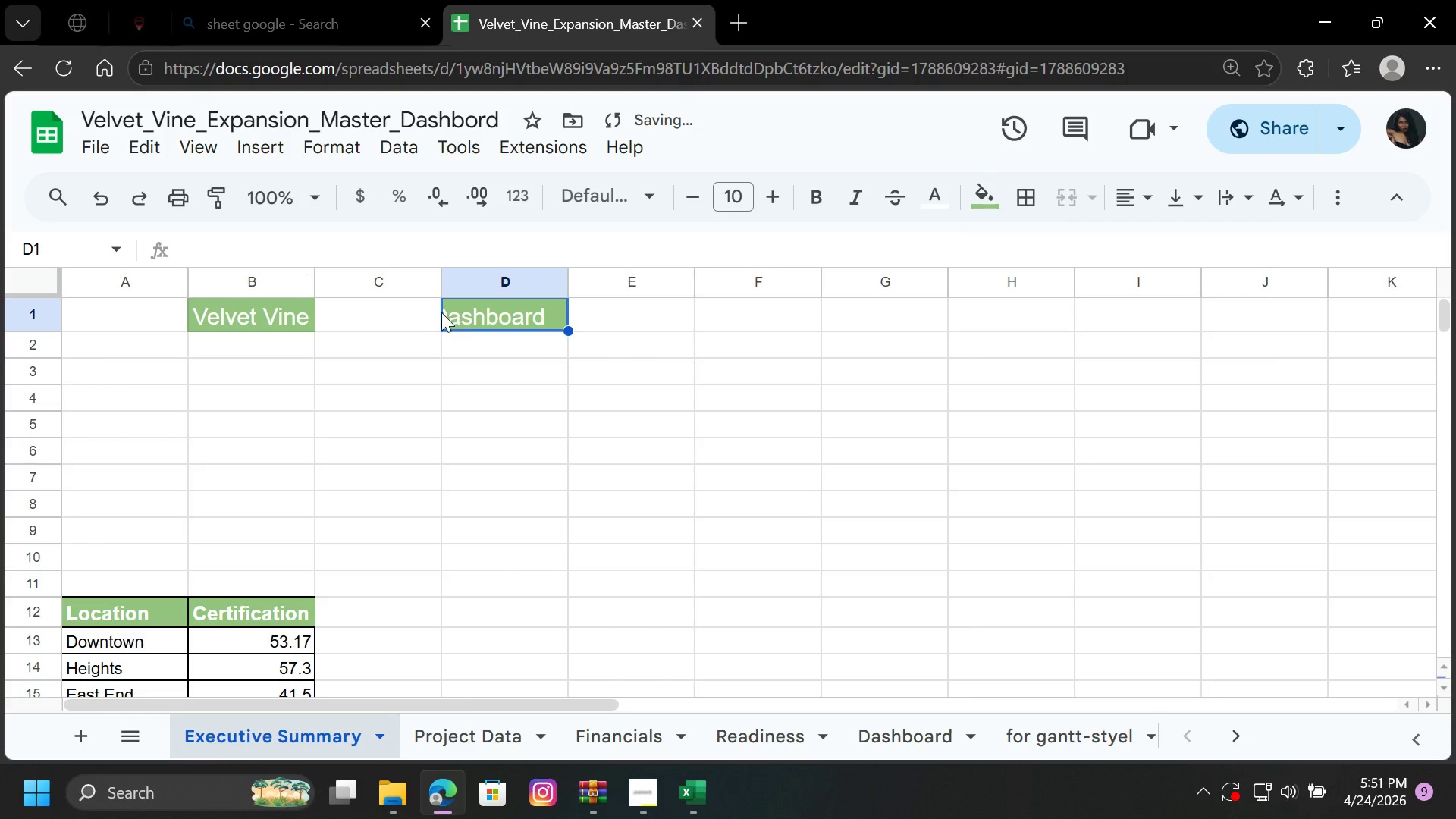 
left_click([400, 313])
 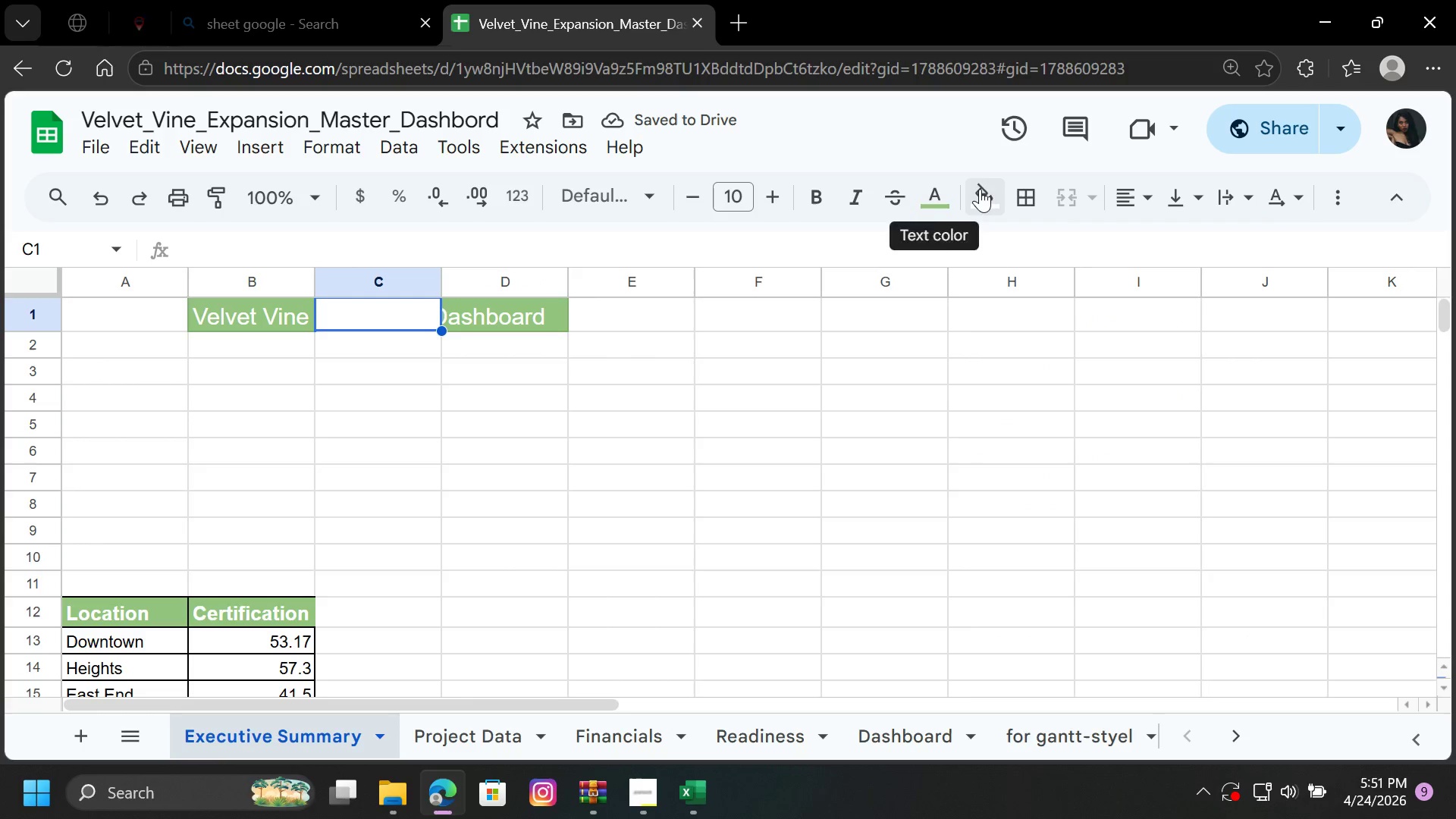 
left_click([983, 190])
 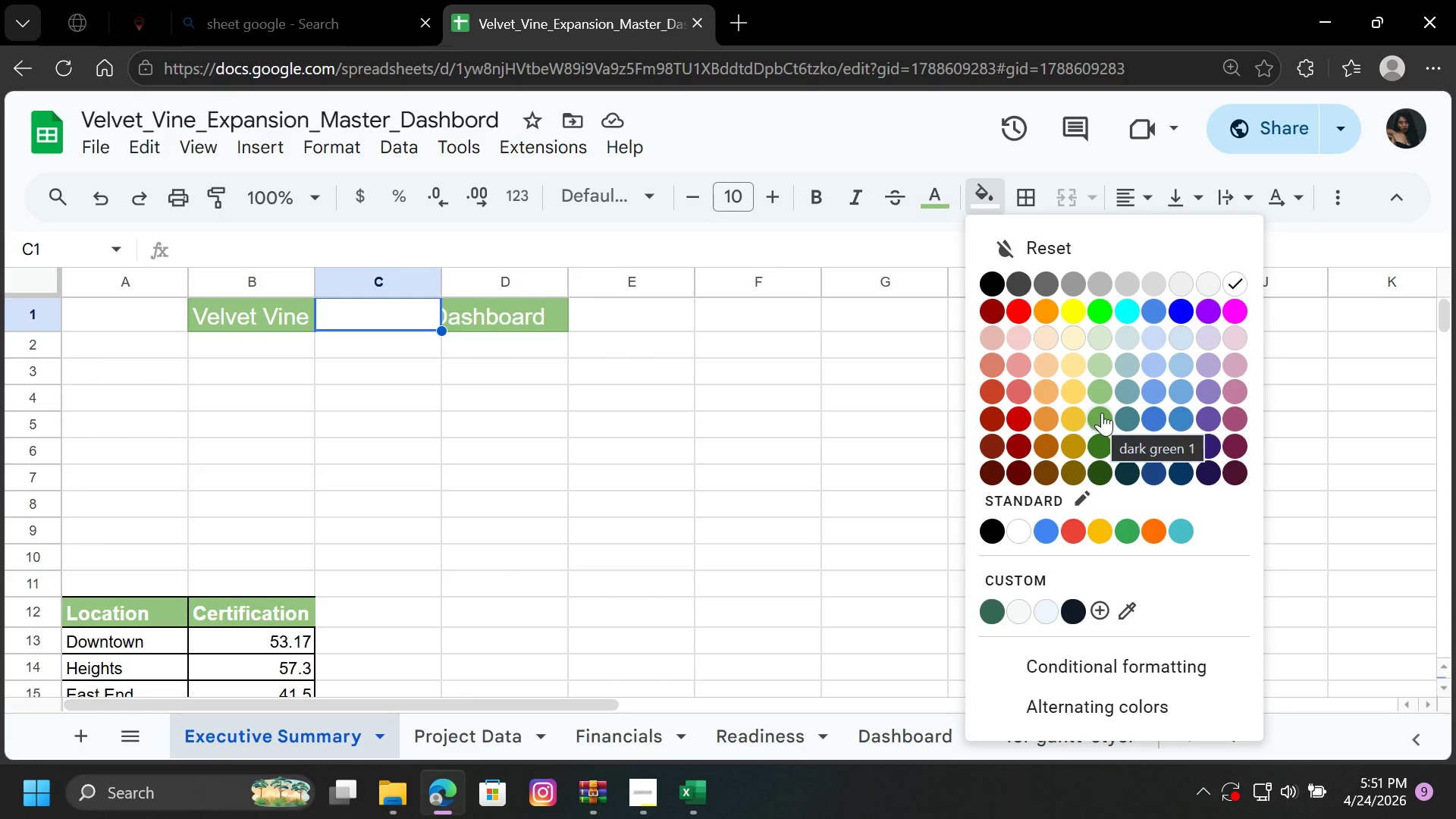 
left_click([1106, 387])
 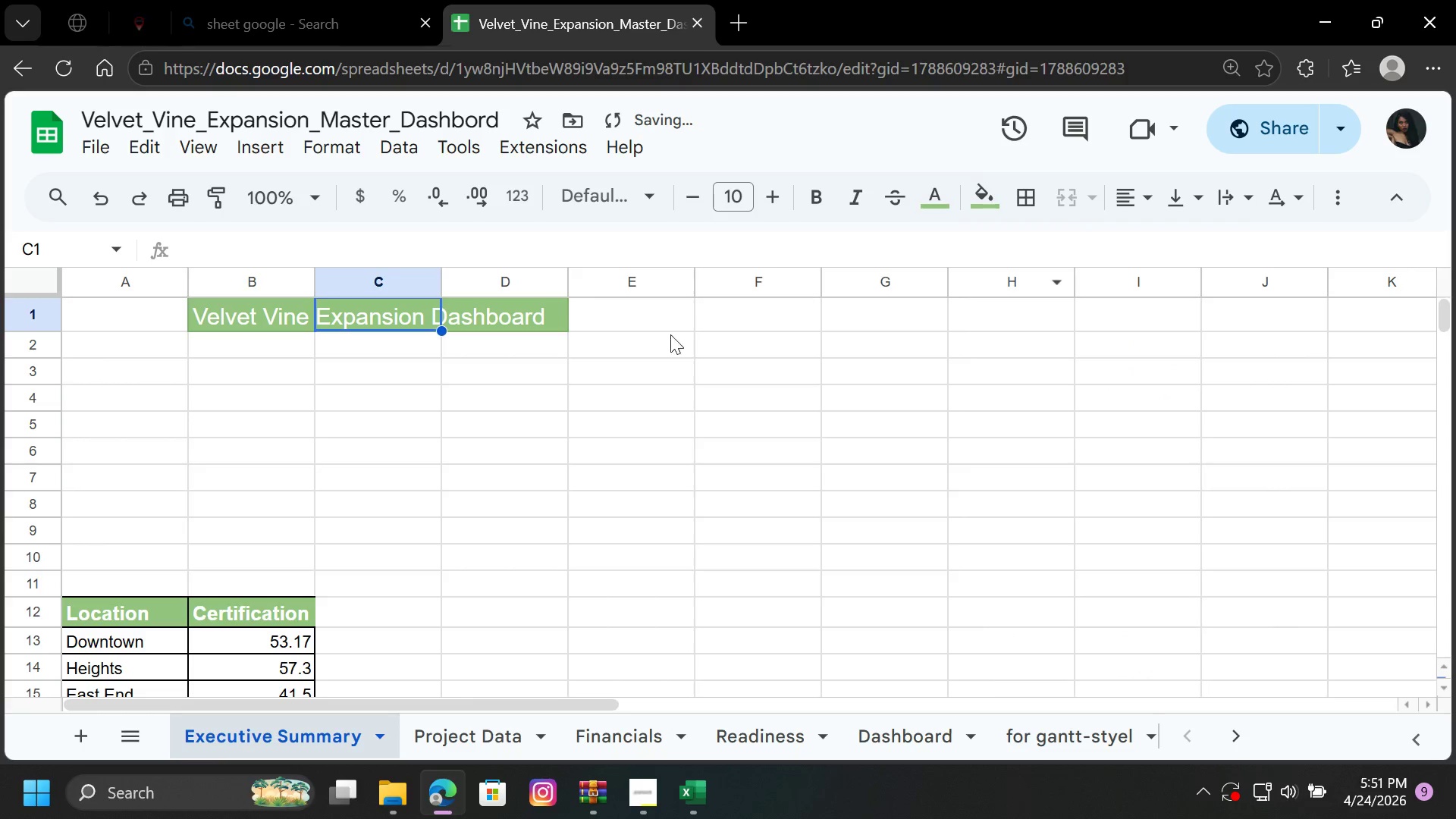 
left_click([563, 394])
 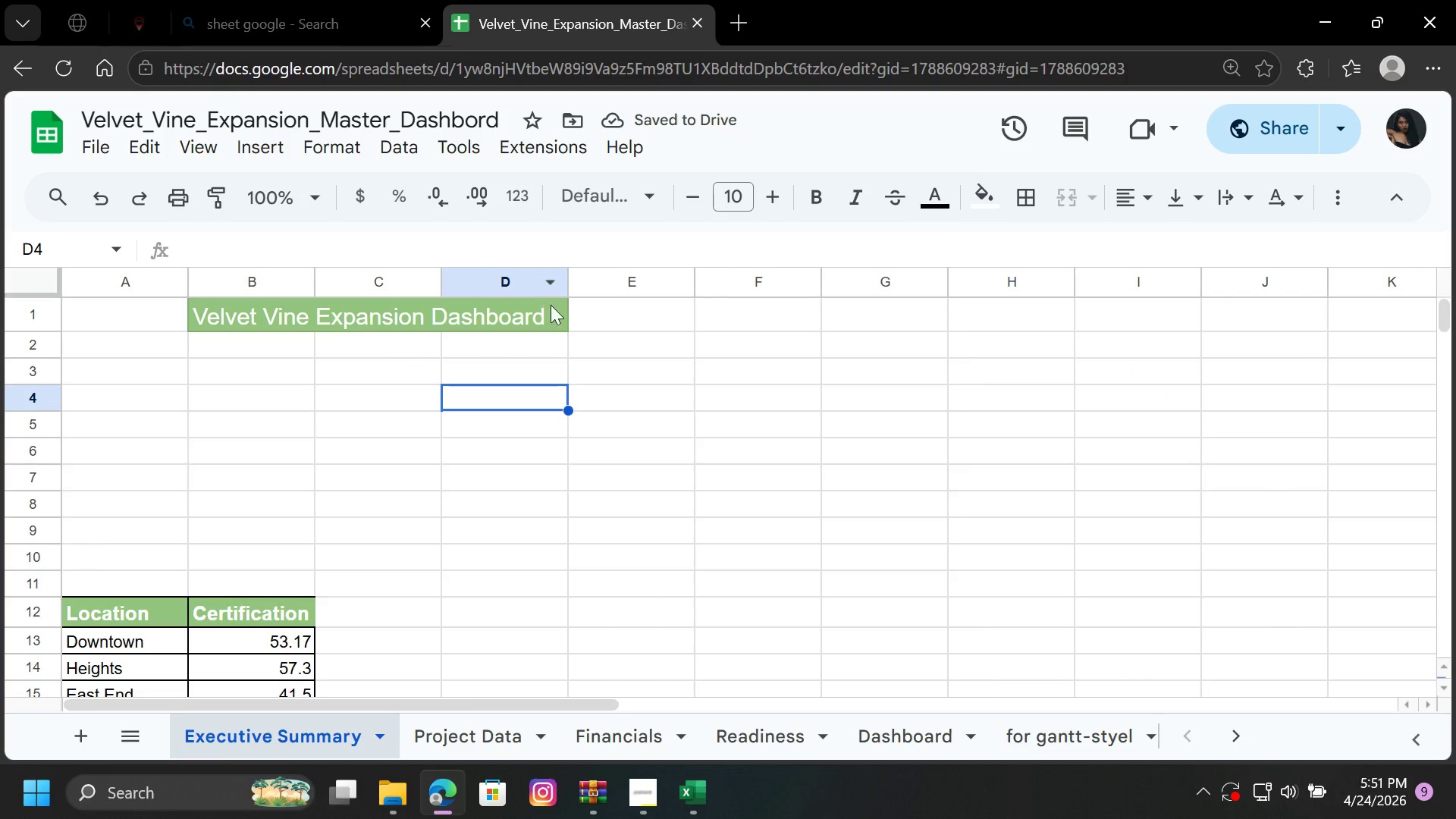 
wait(5.44)
 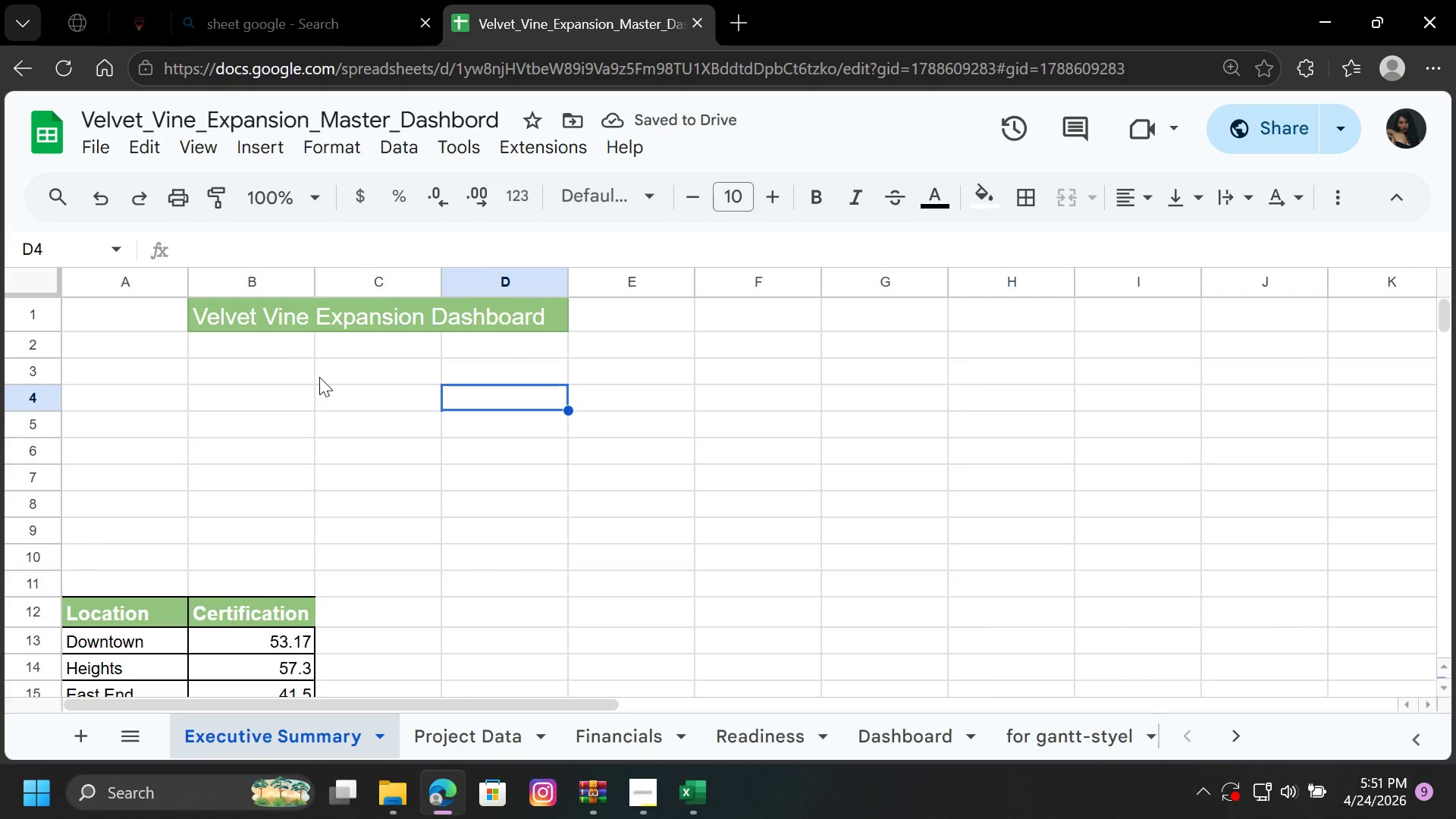 
left_click([315, 354])
 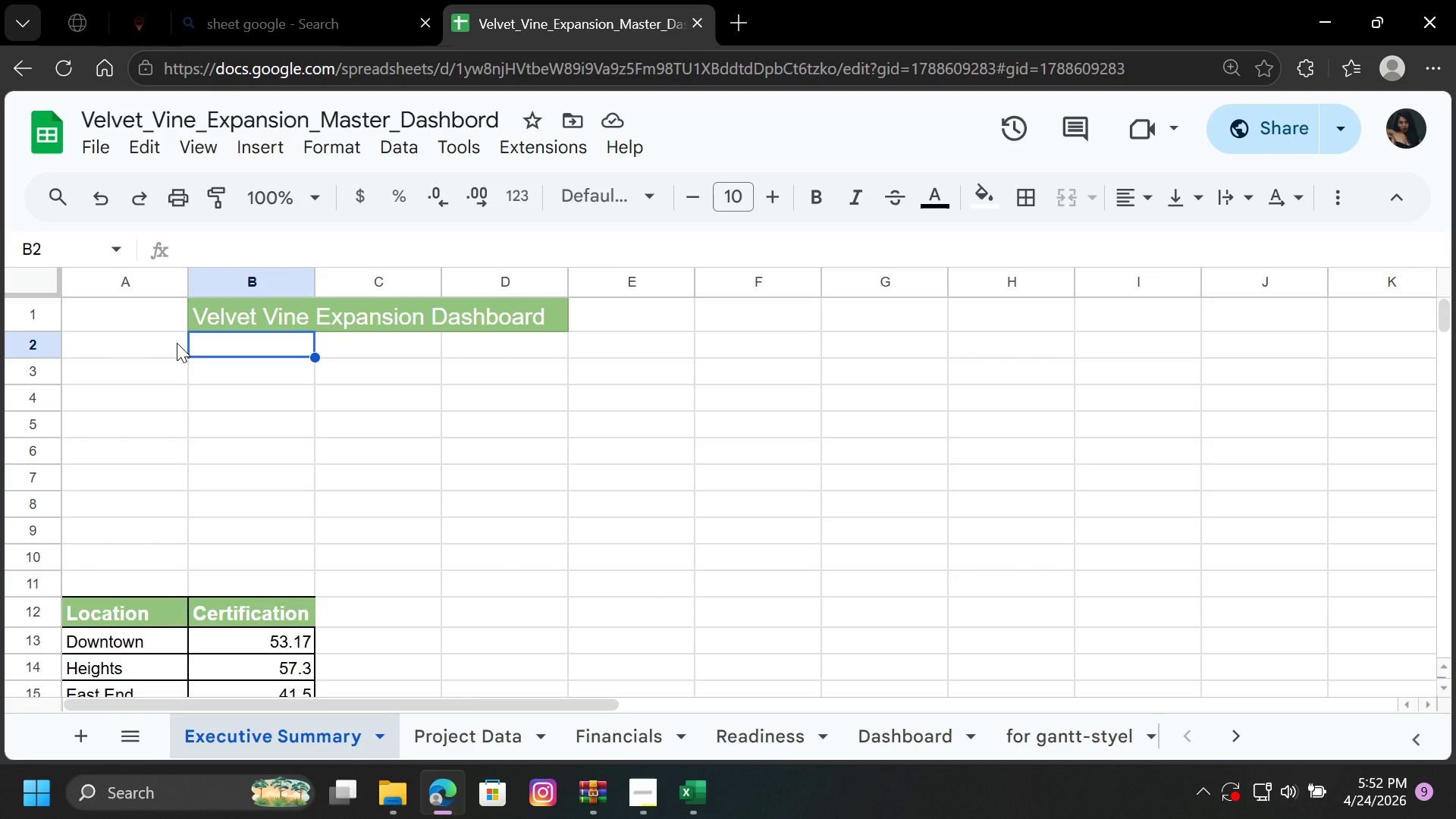 
wait(11.64)
 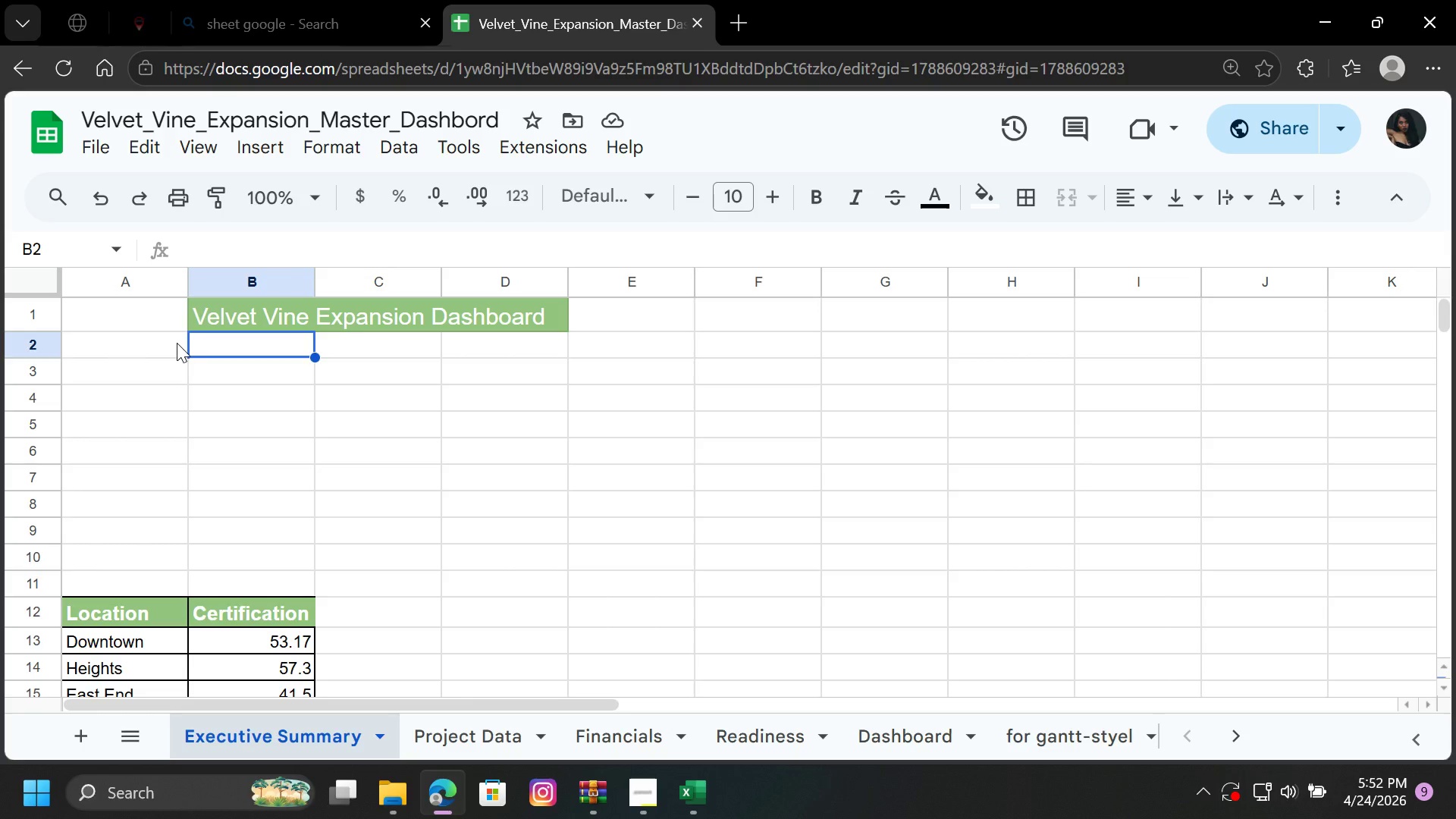 
left_click([169, 361])
 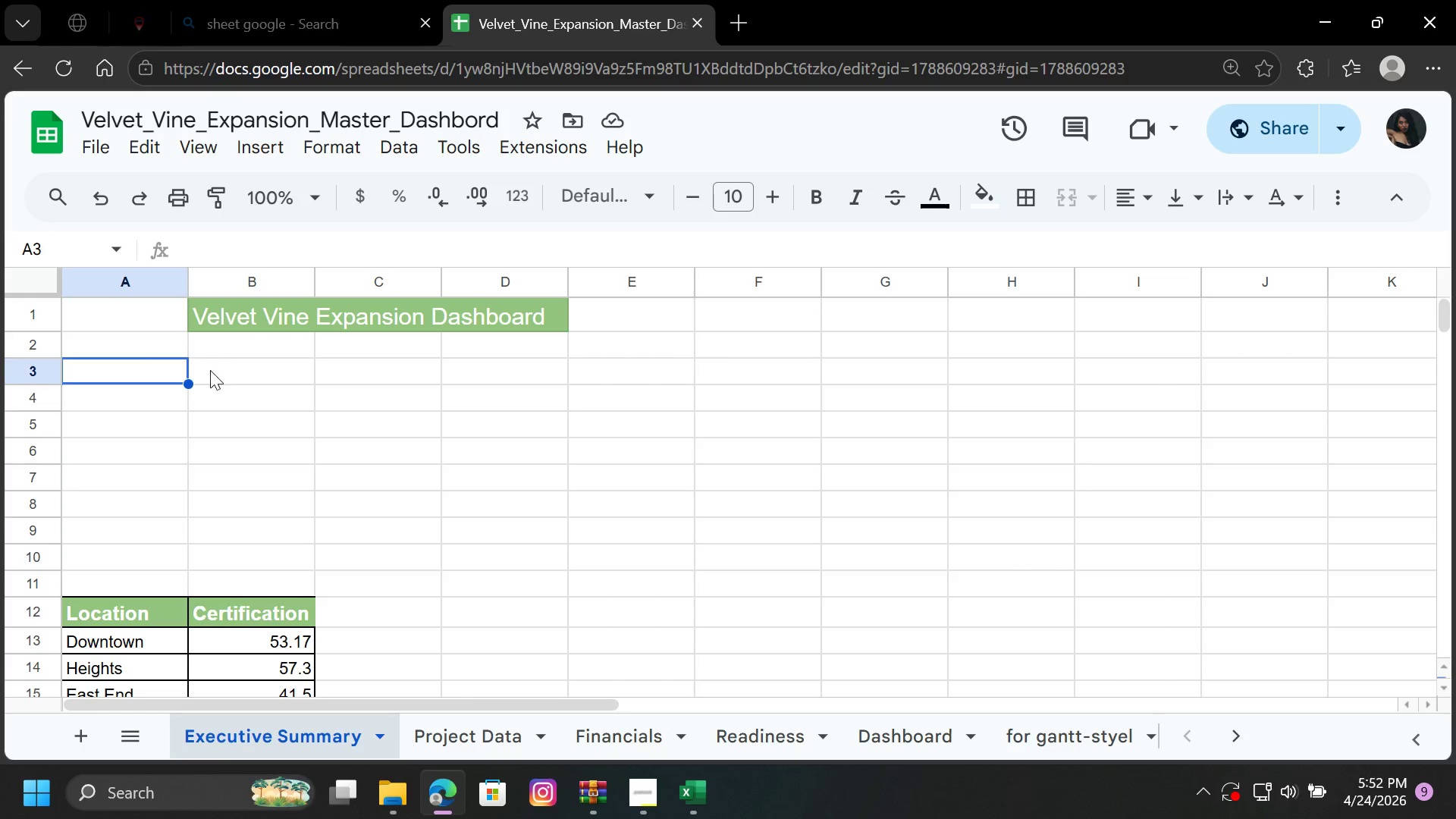 
left_click([215, 372])
 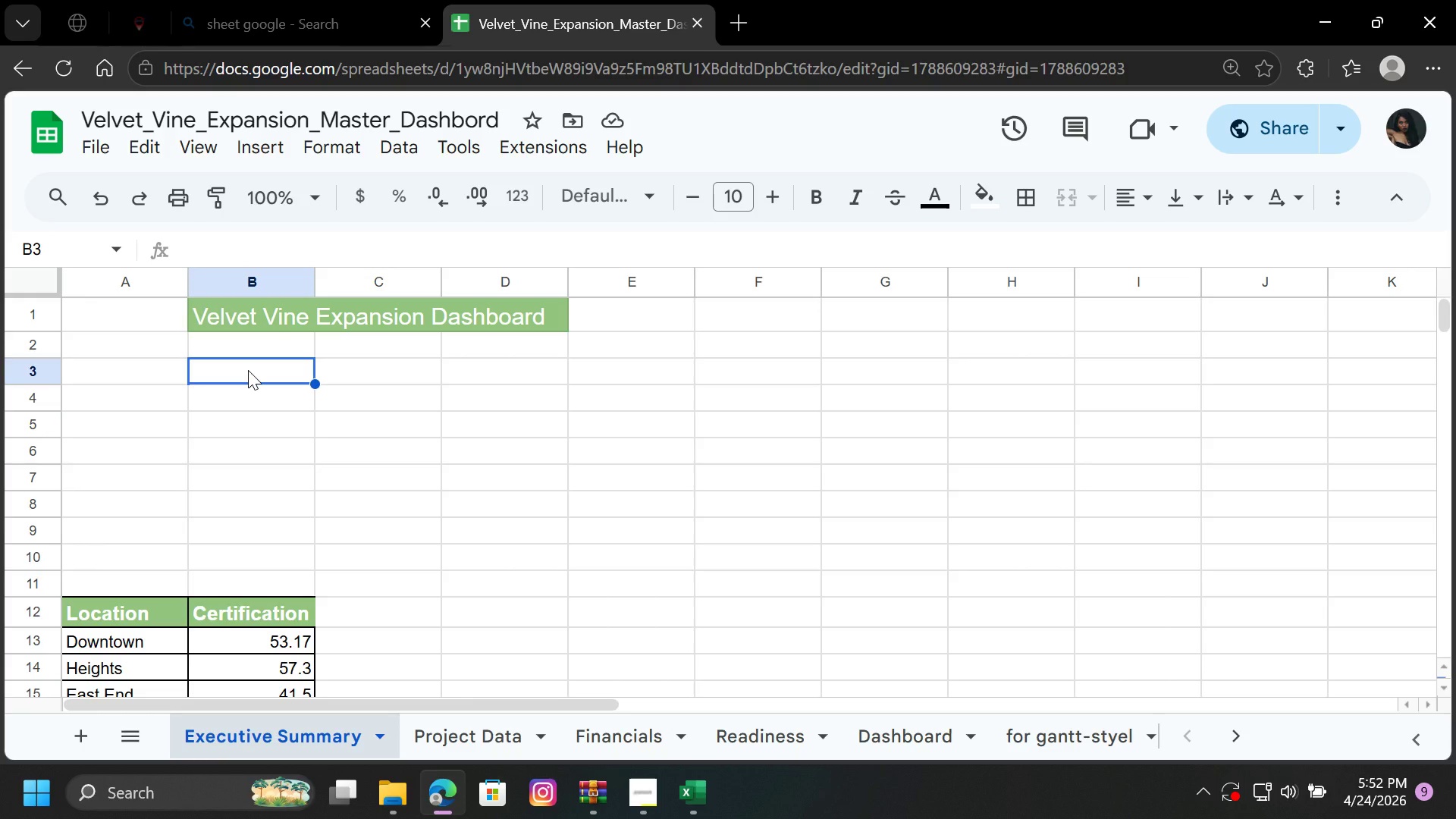 
key(ArrowLeft)
 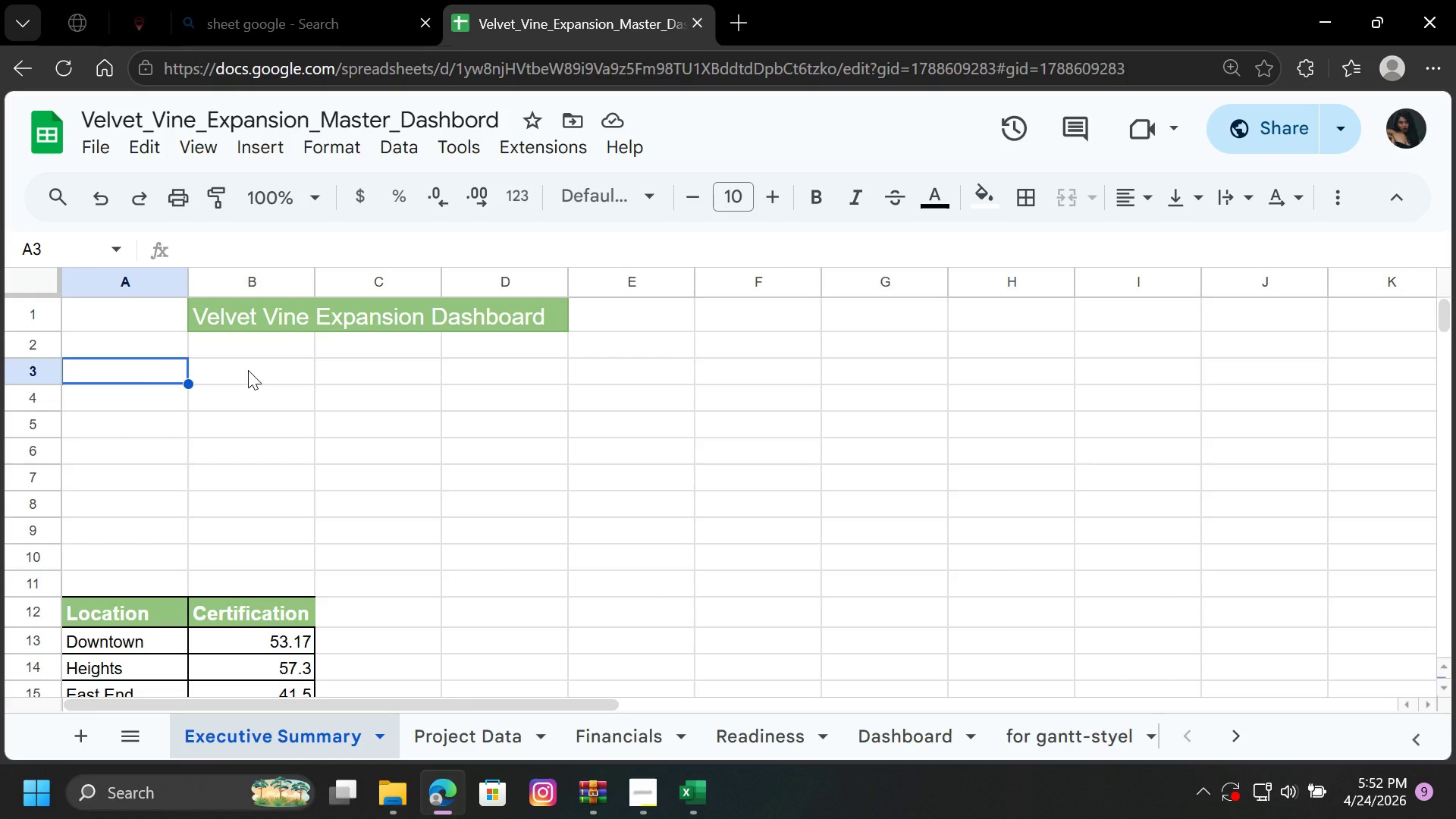 
key(O)
 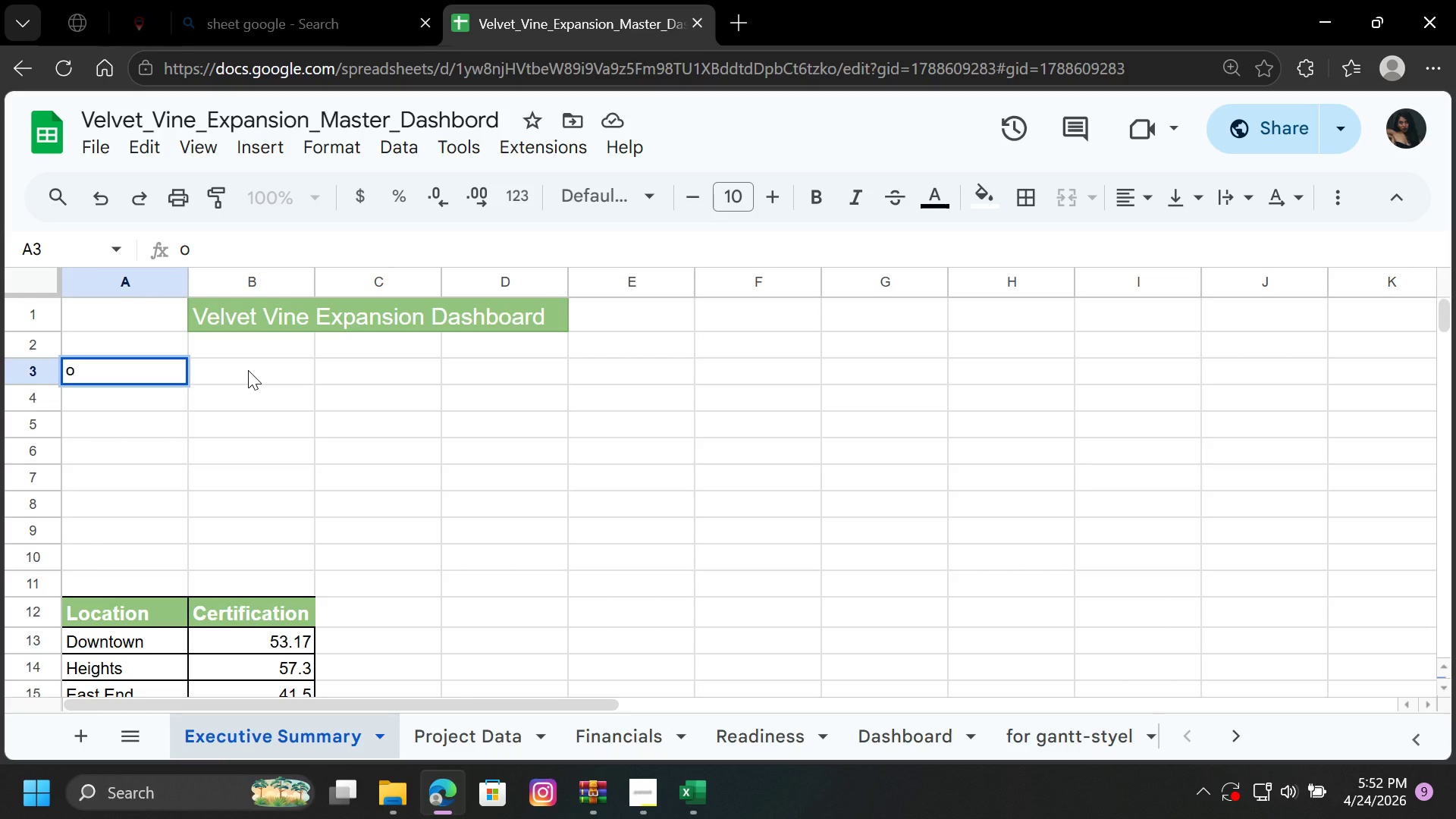 
key(Backspace)
 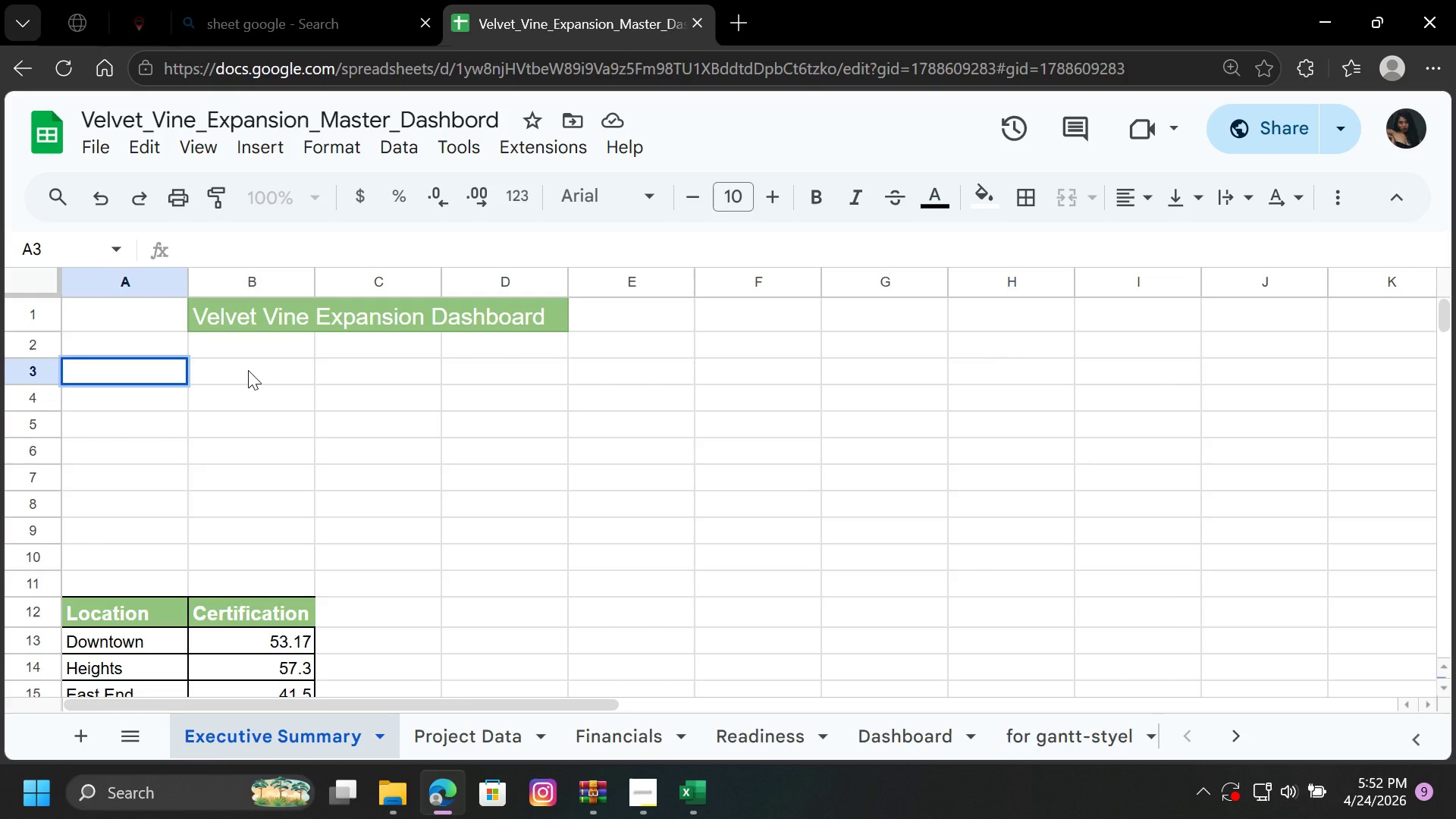 
key(ArrowRight)
 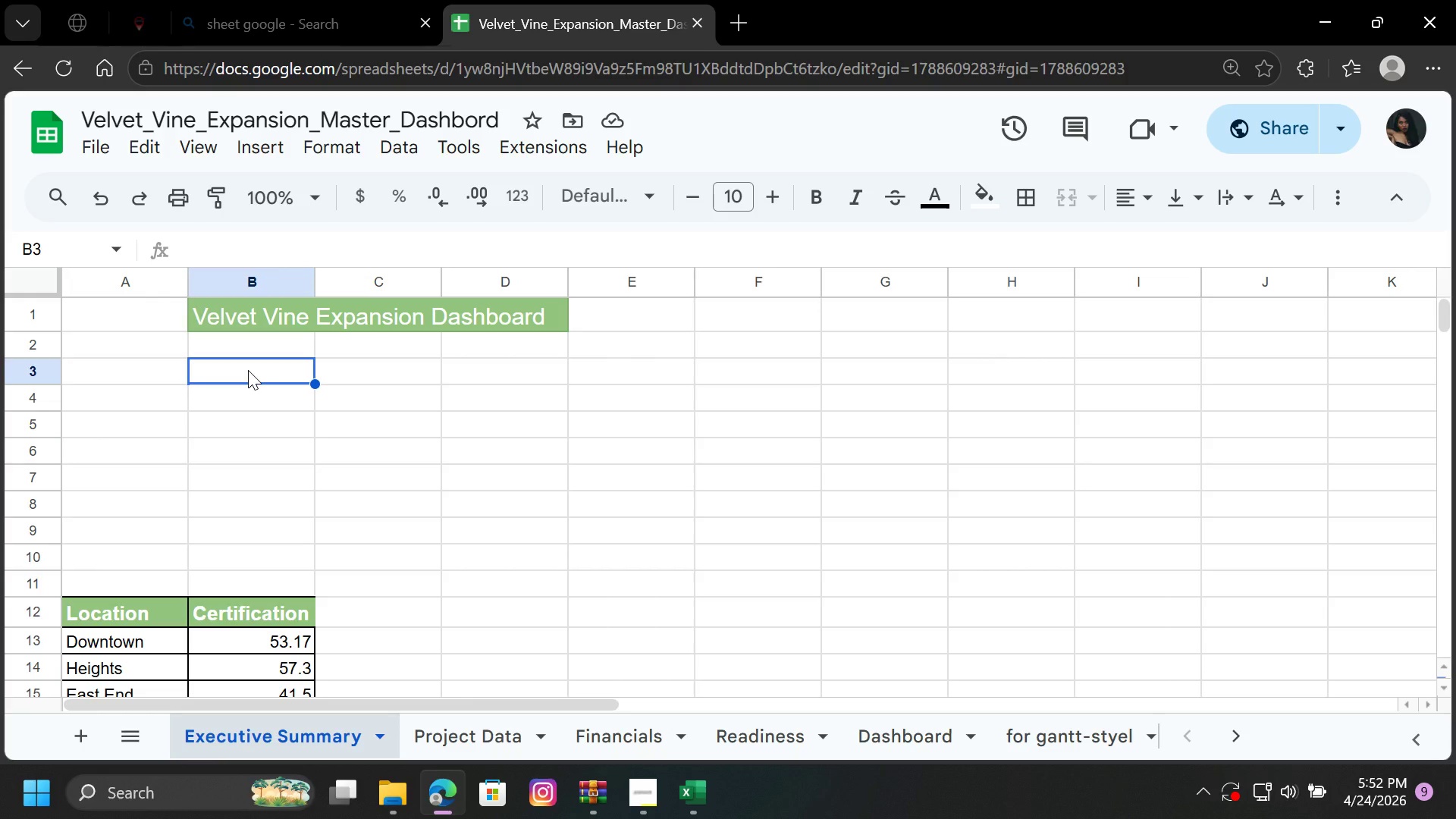 
type(Oversight n)
key(Backspace)
type(by Location)
 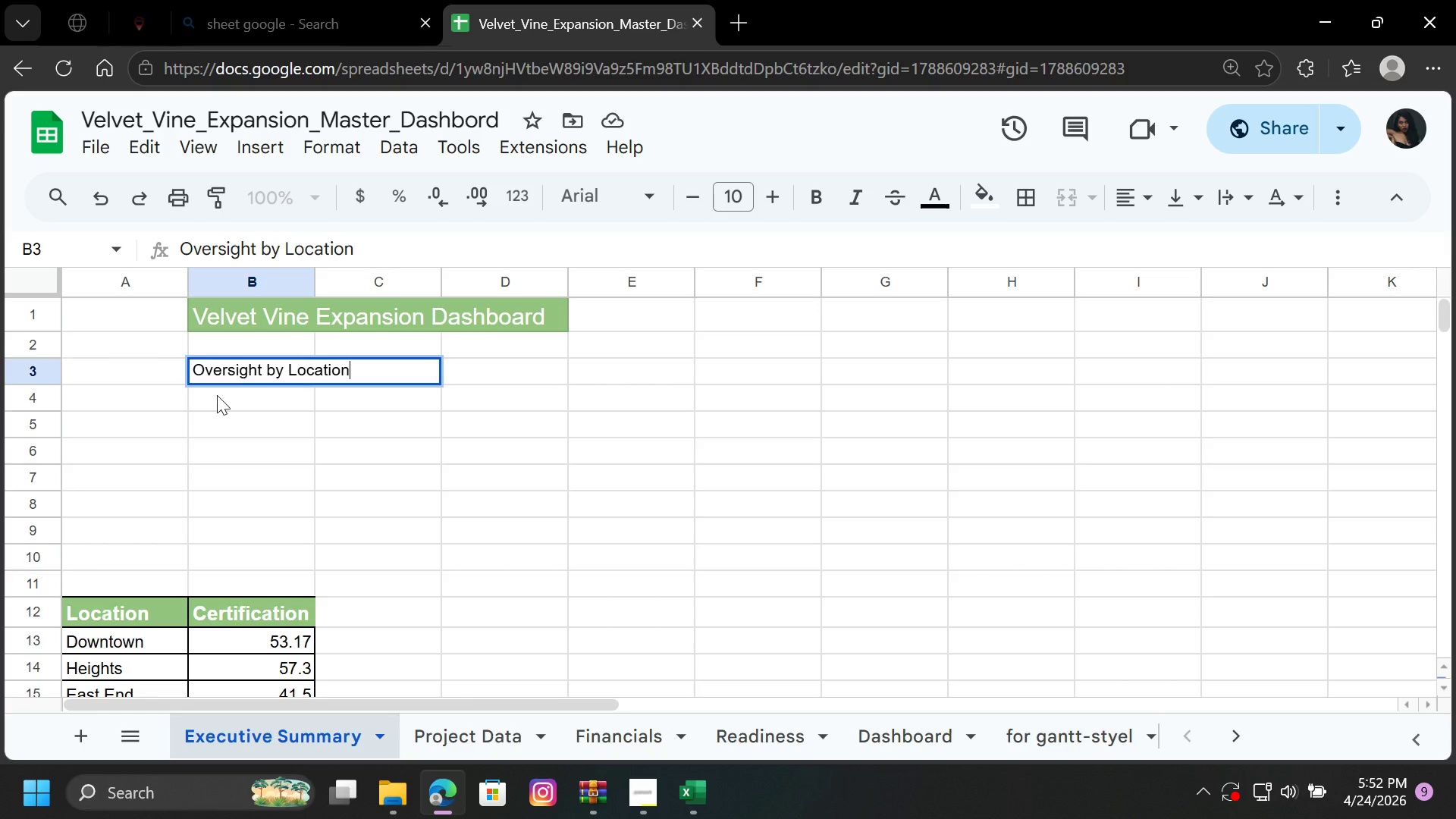 
left_click([151, 396])
 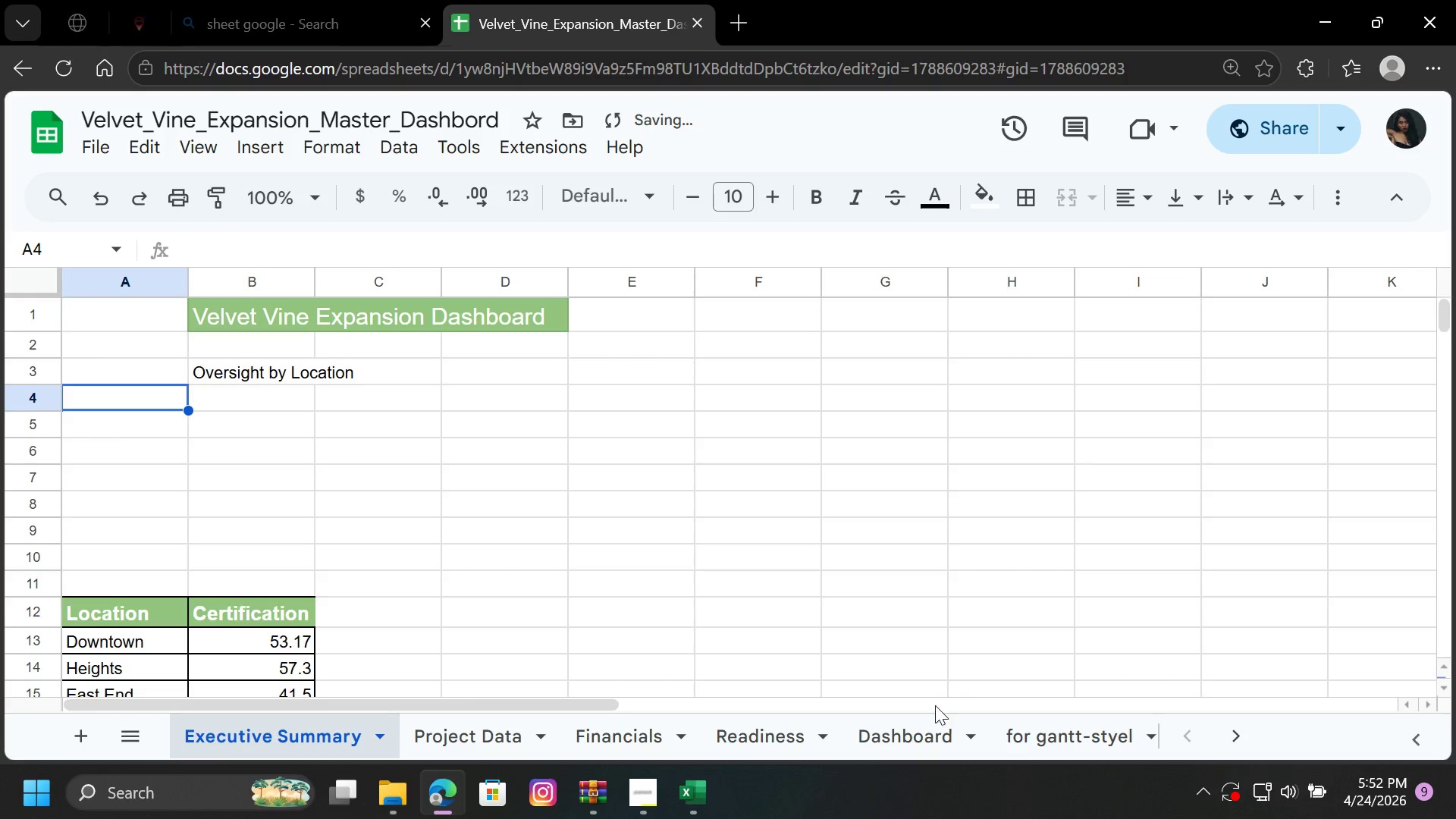 
left_click([912, 734])
 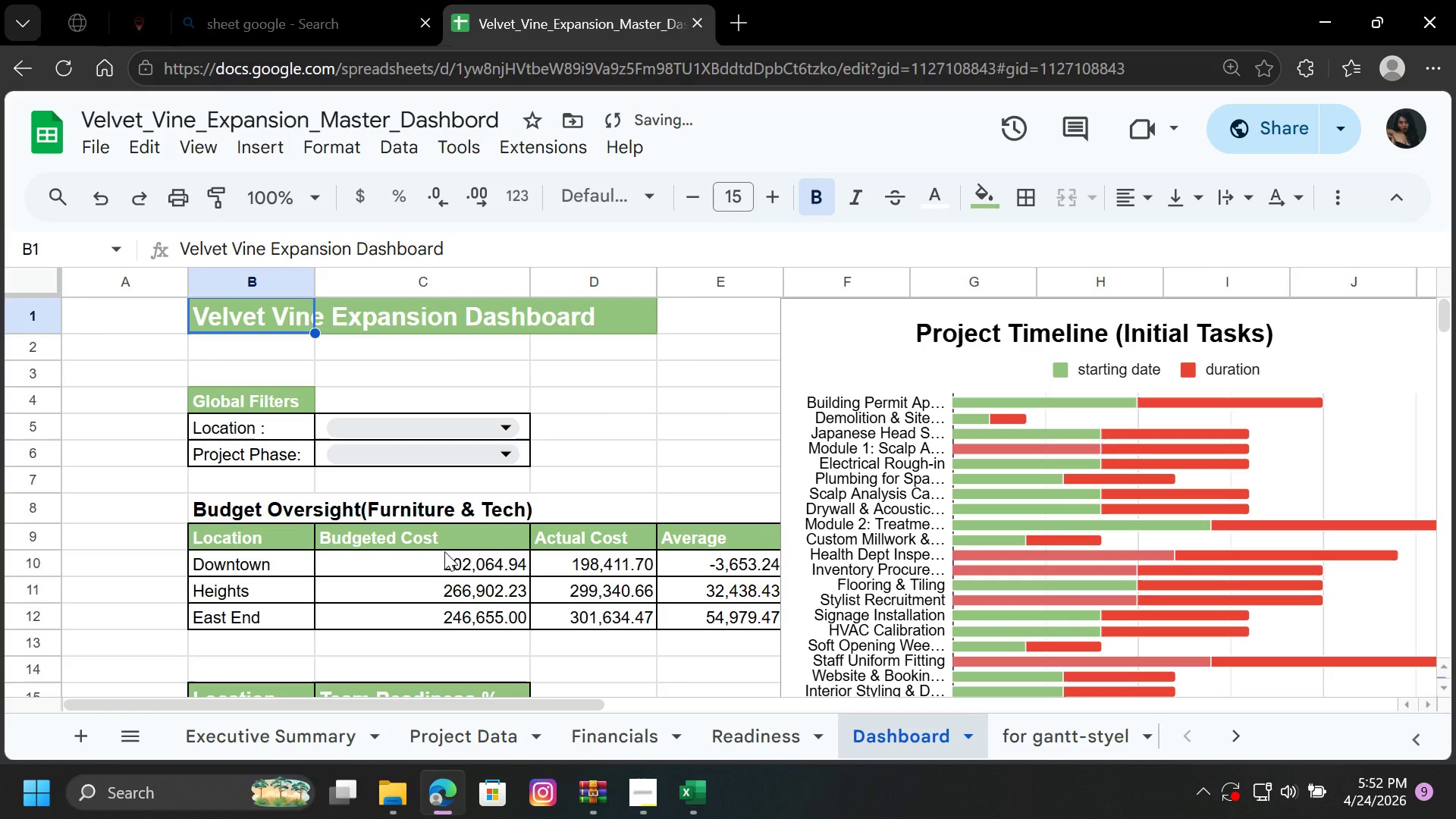 
scroll: coordinate [444, 551], scroll_direction: up, amount: 5.0
 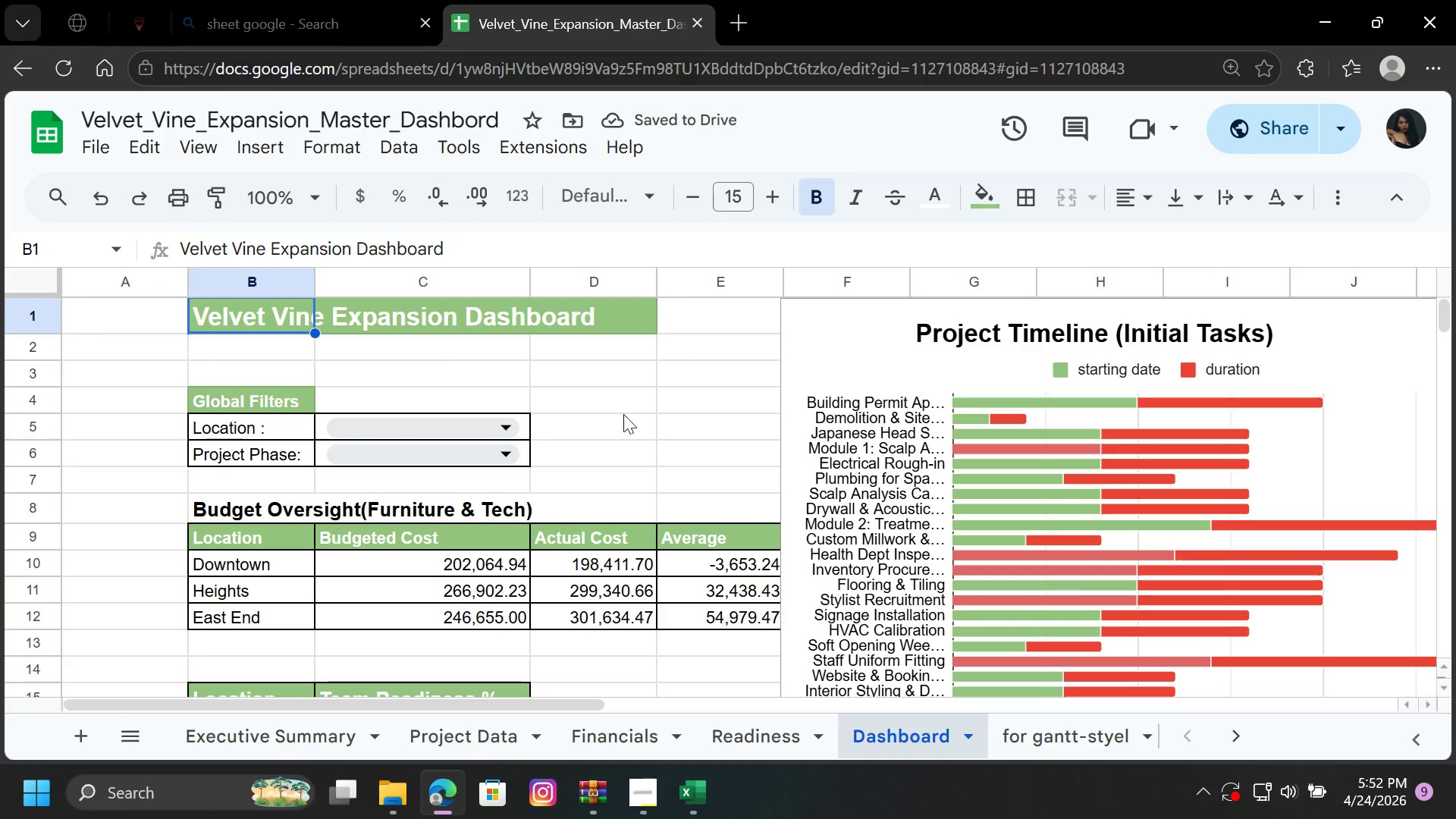 
left_click([668, 419])
 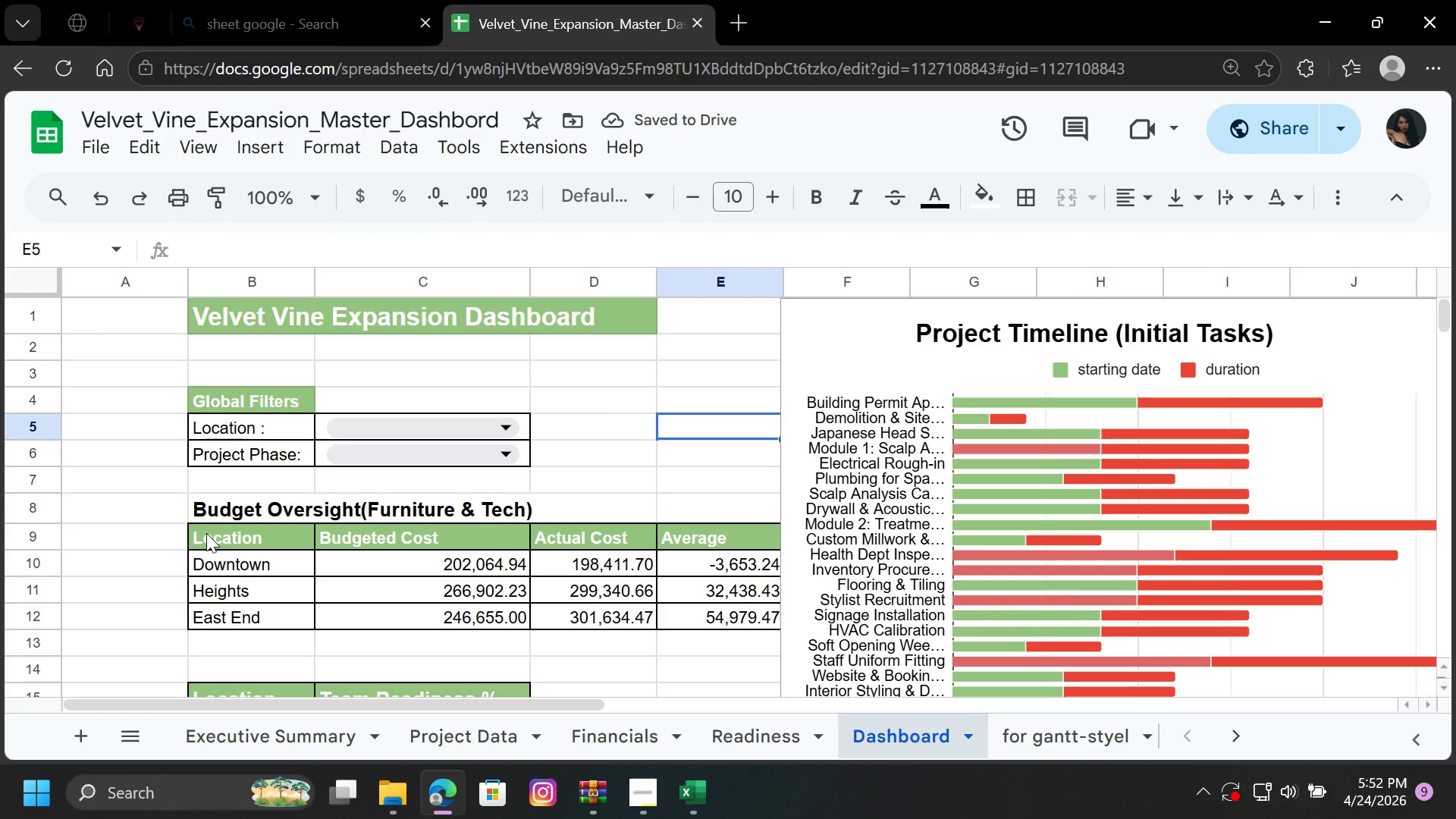 
left_click_drag(start_coordinate=[209, 533], to_coordinate=[748, 621])
 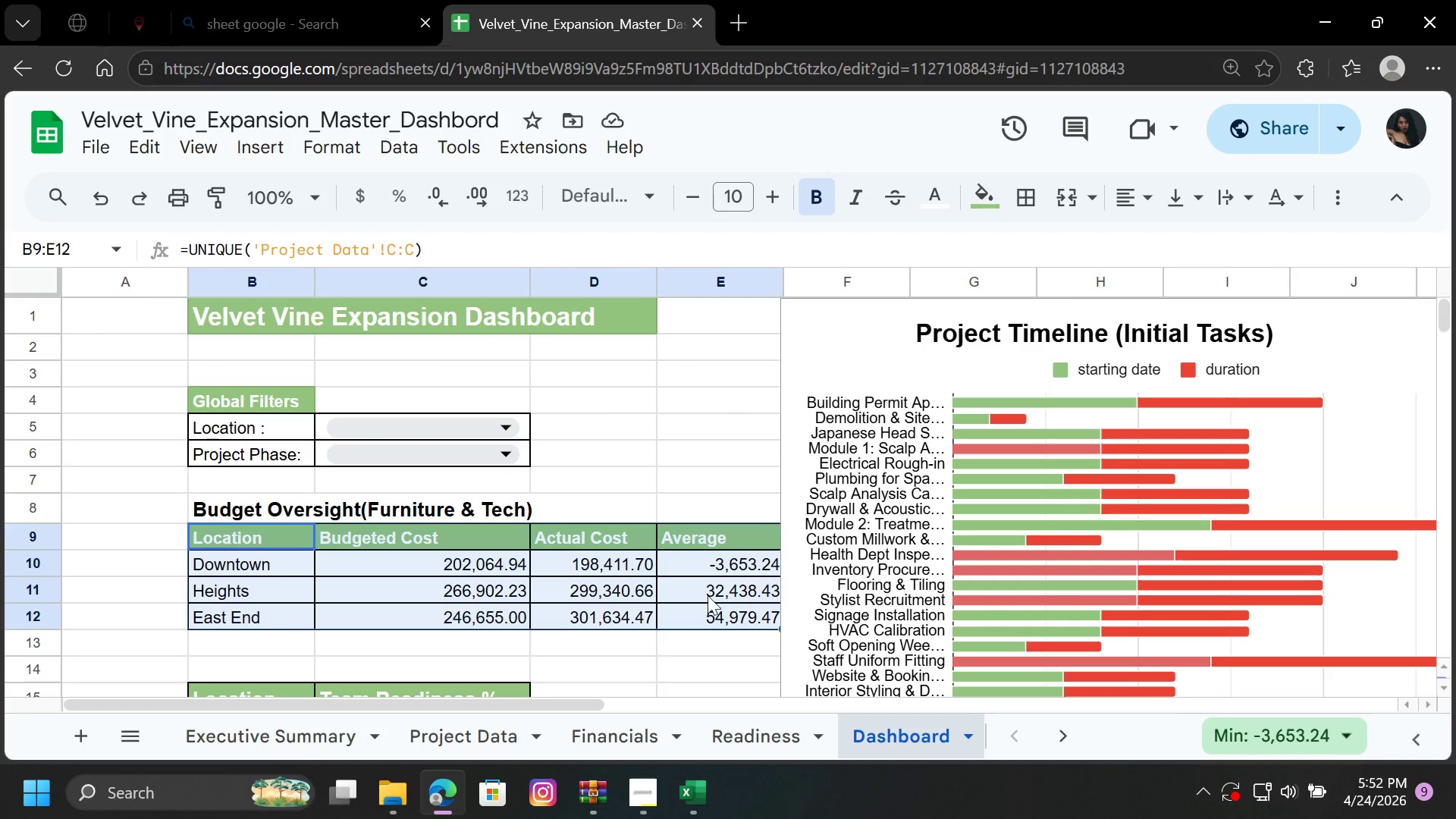 
right_click([706, 595])
 